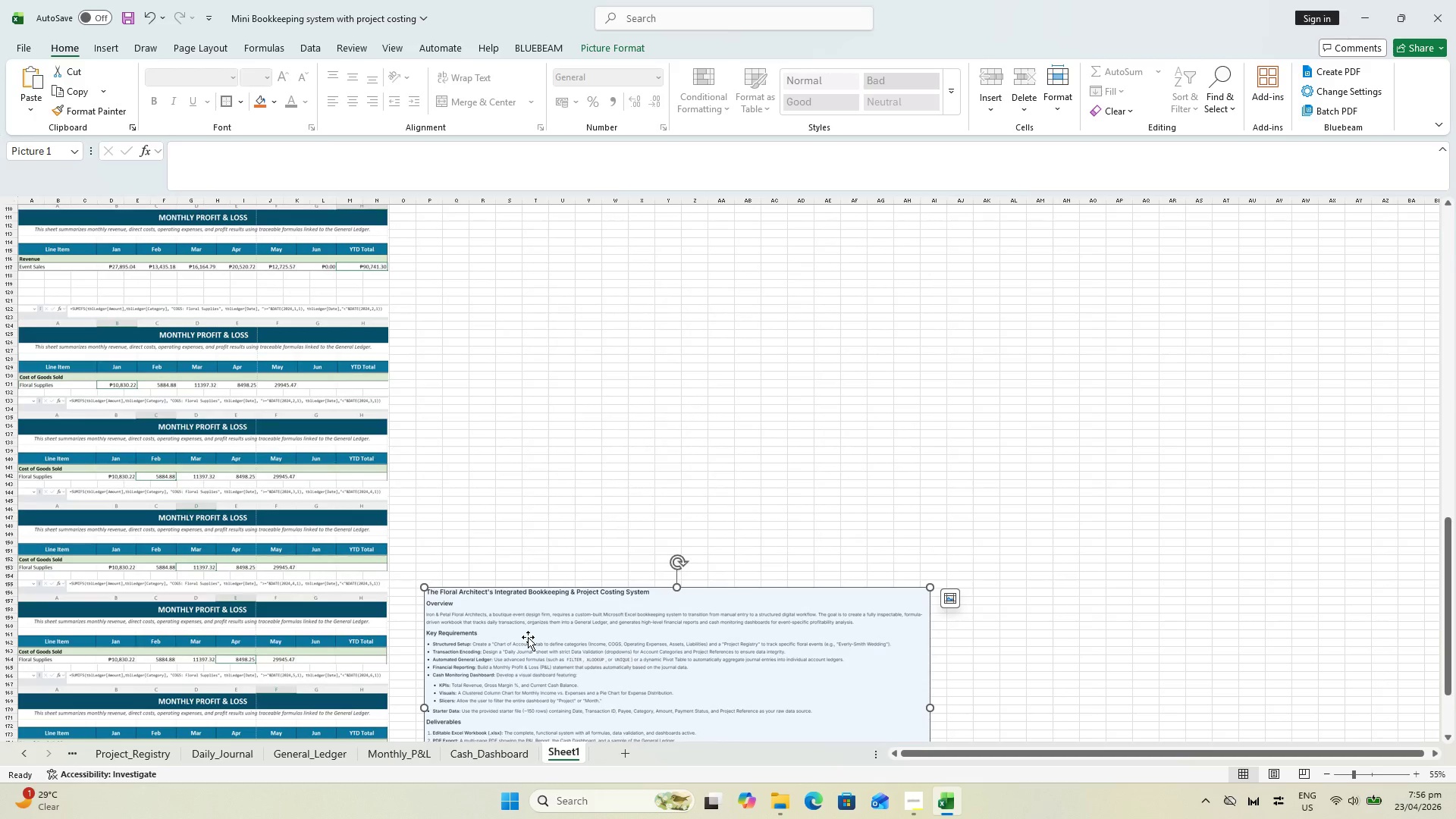 
left_click_drag(start_coordinate=[570, 510], to_coordinate=[562, 457])
 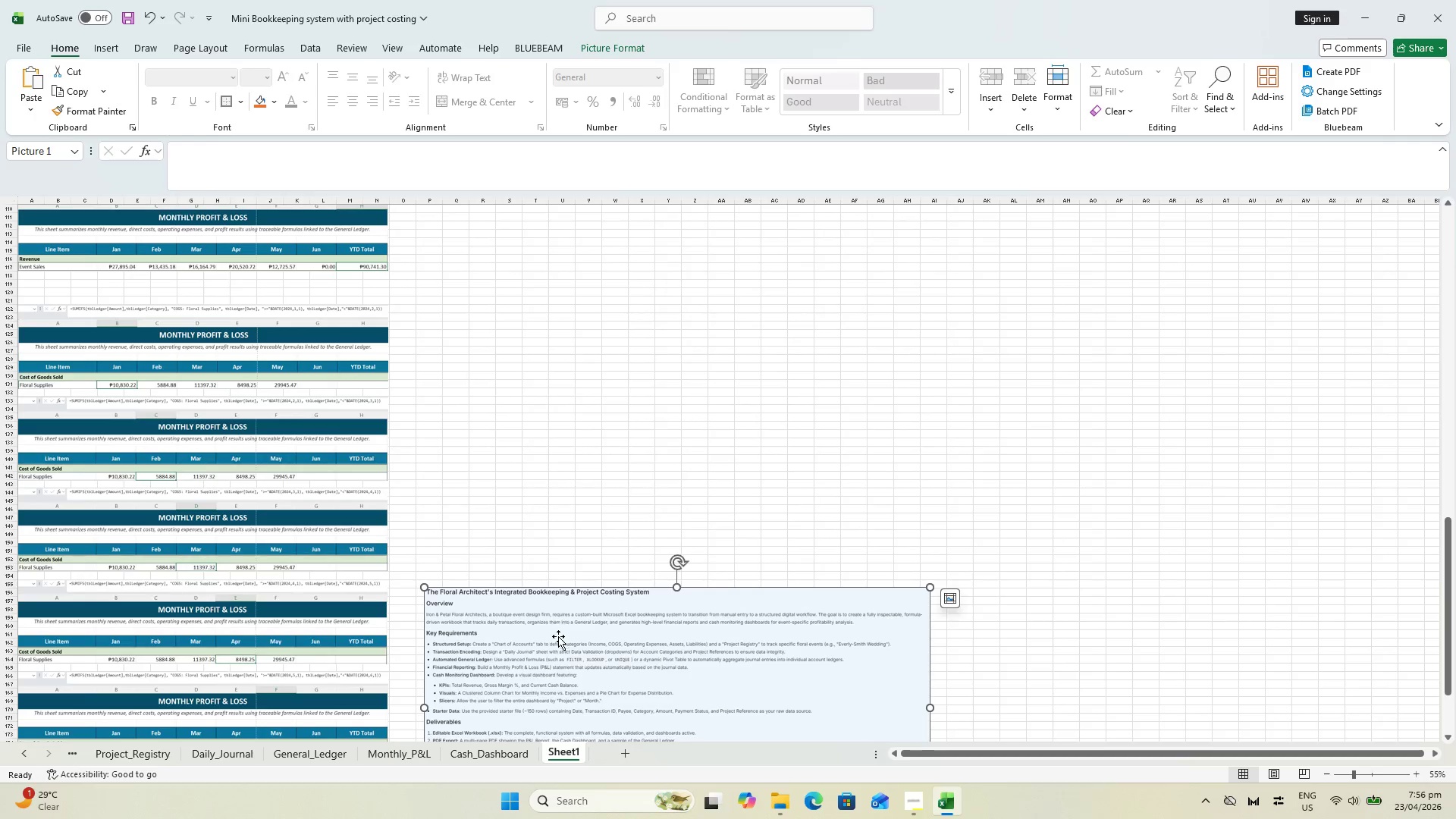 
left_click_drag(start_coordinate=[558, 662], to_coordinate=[558, 265])
 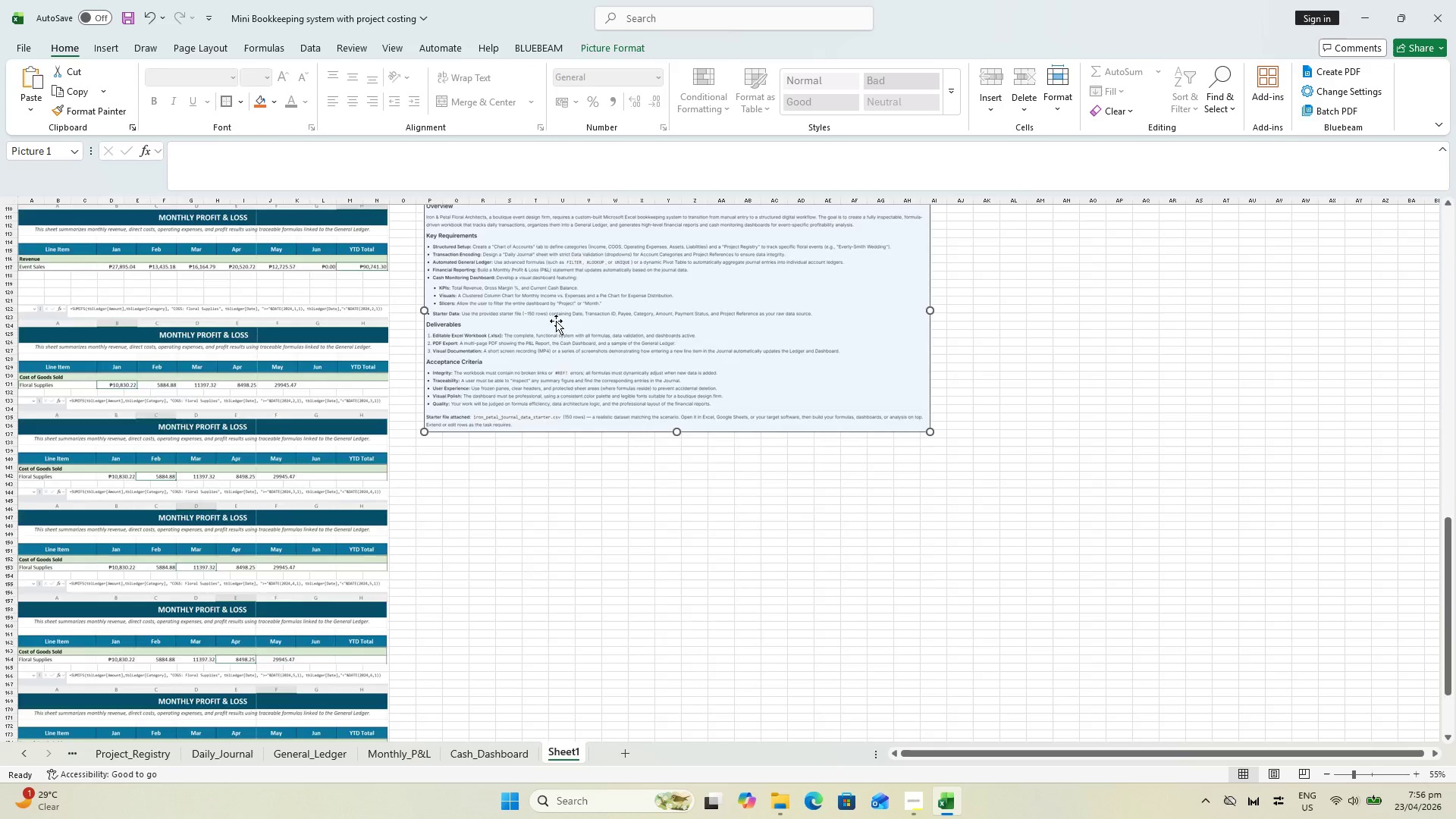 
left_click_drag(start_coordinate=[585, 562], to_coordinate=[598, 313])
 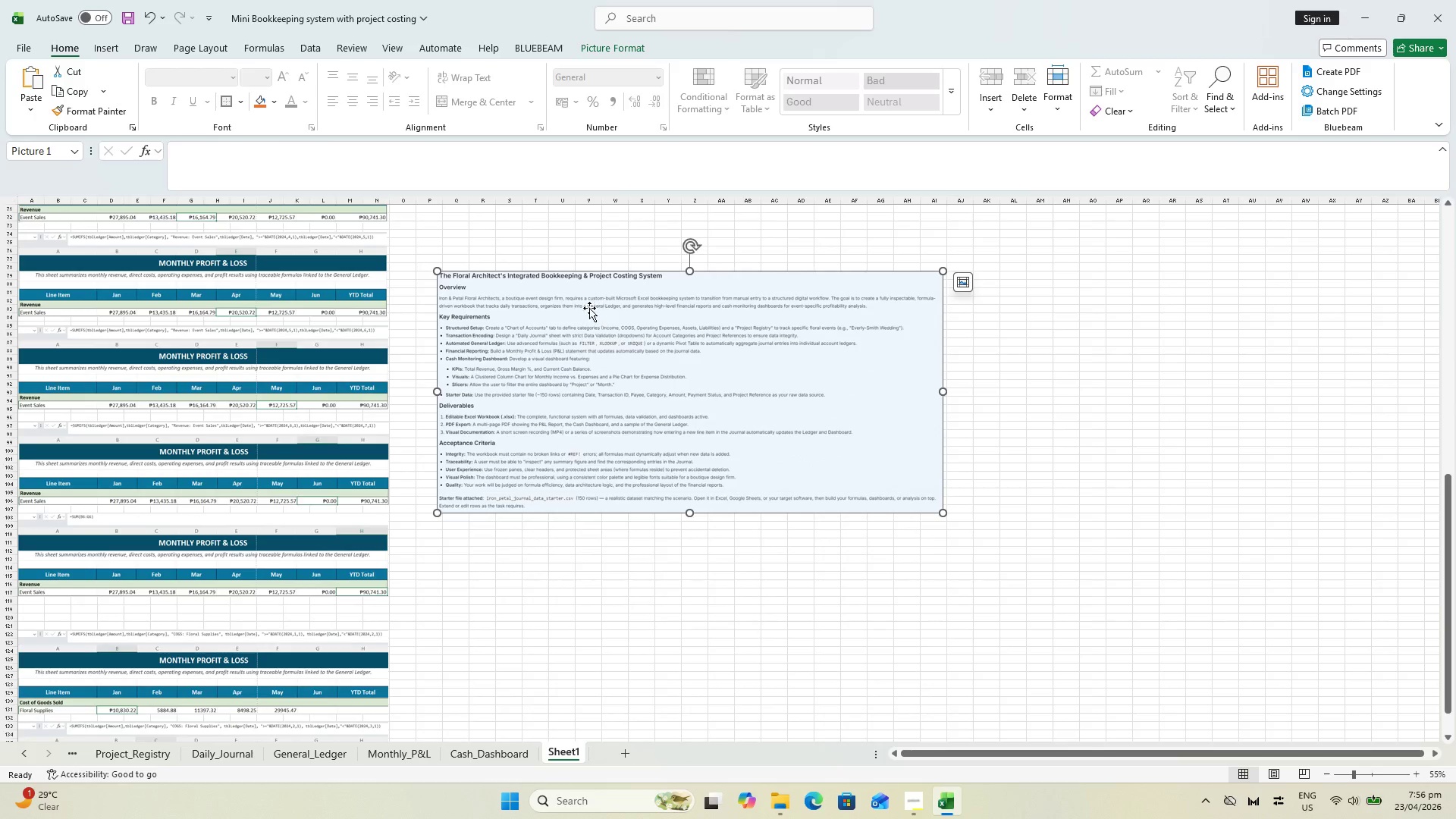 
scroll: coordinate [586, 506], scroll_direction: up, amount: 13.0
 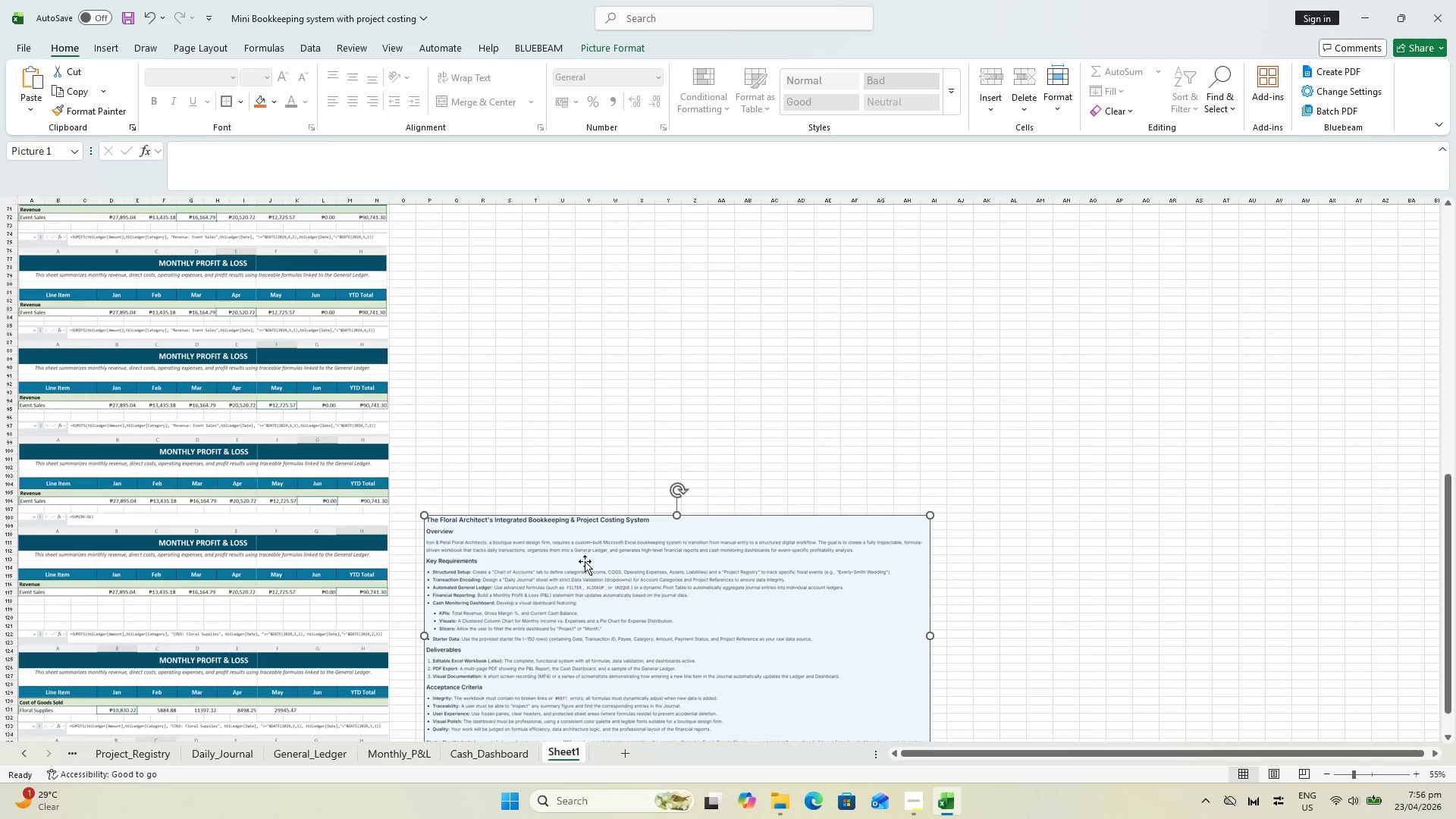 
left_click_drag(start_coordinate=[571, 500], to_coordinate=[557, 293])
 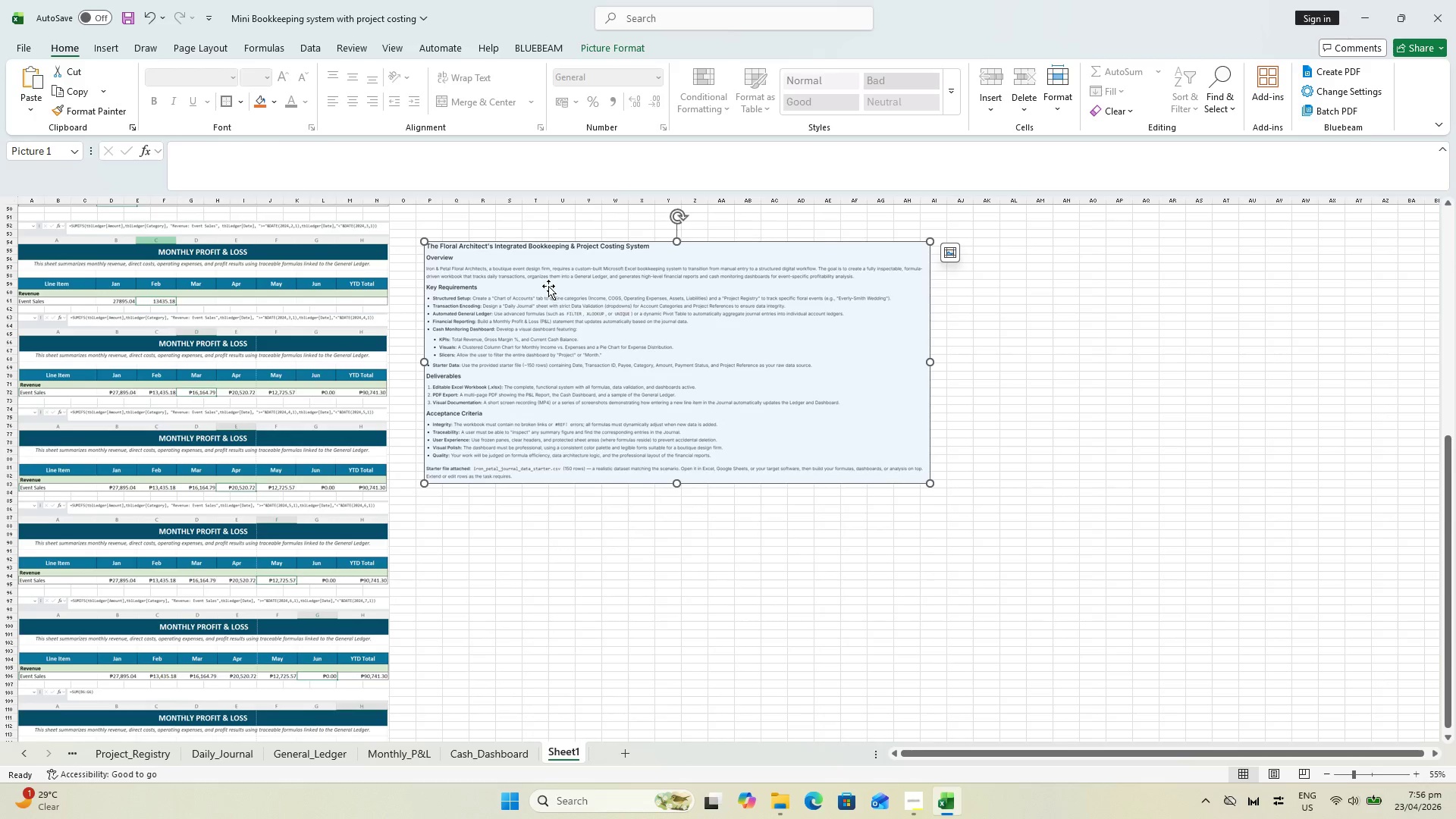 
scroll: coordinate [579, 333], scroll_direction: up, amount: 7.0
 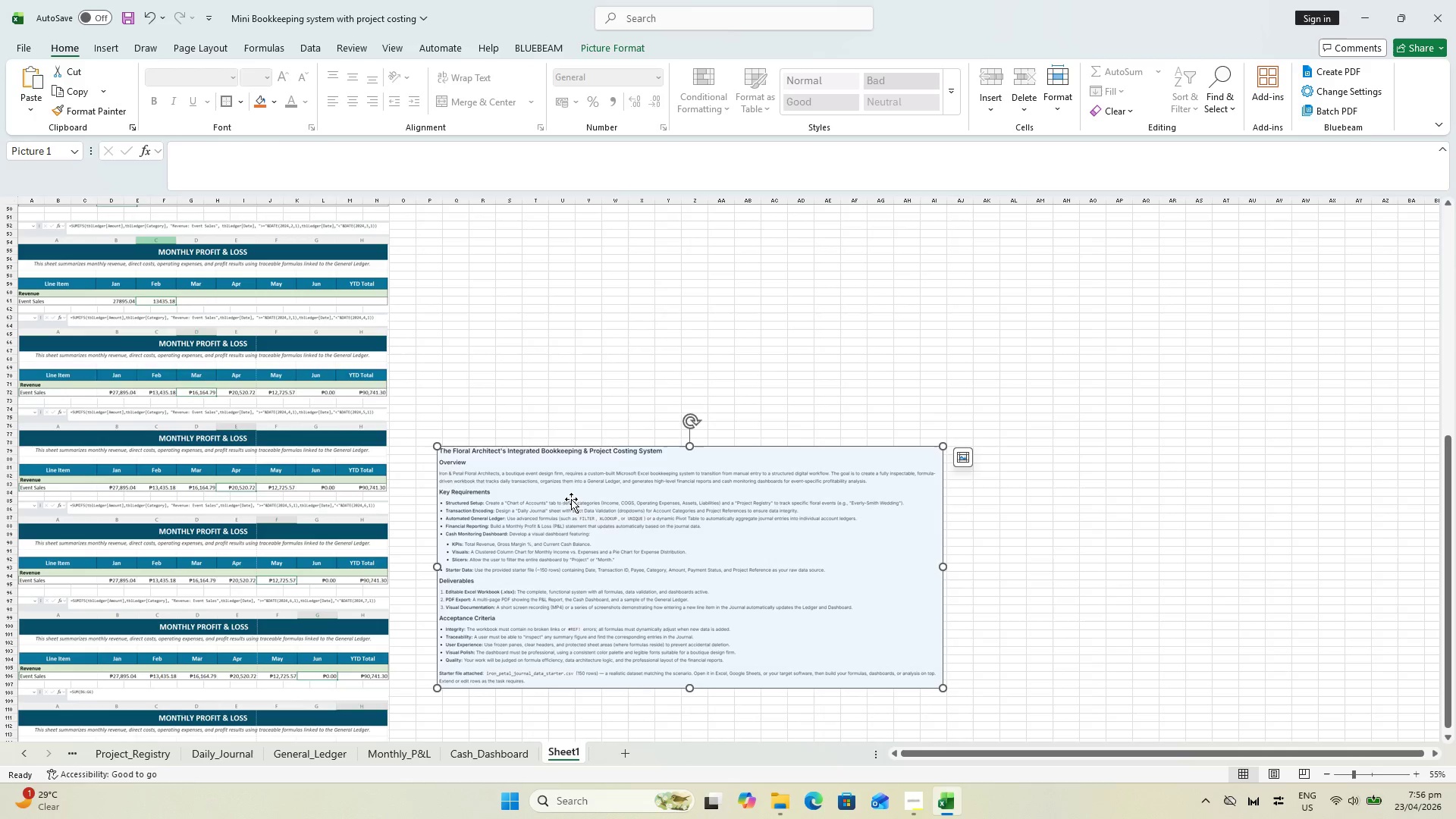 
left_click_drag(start_coordinate=[548, 547], to_coordinate=[541, 322])
 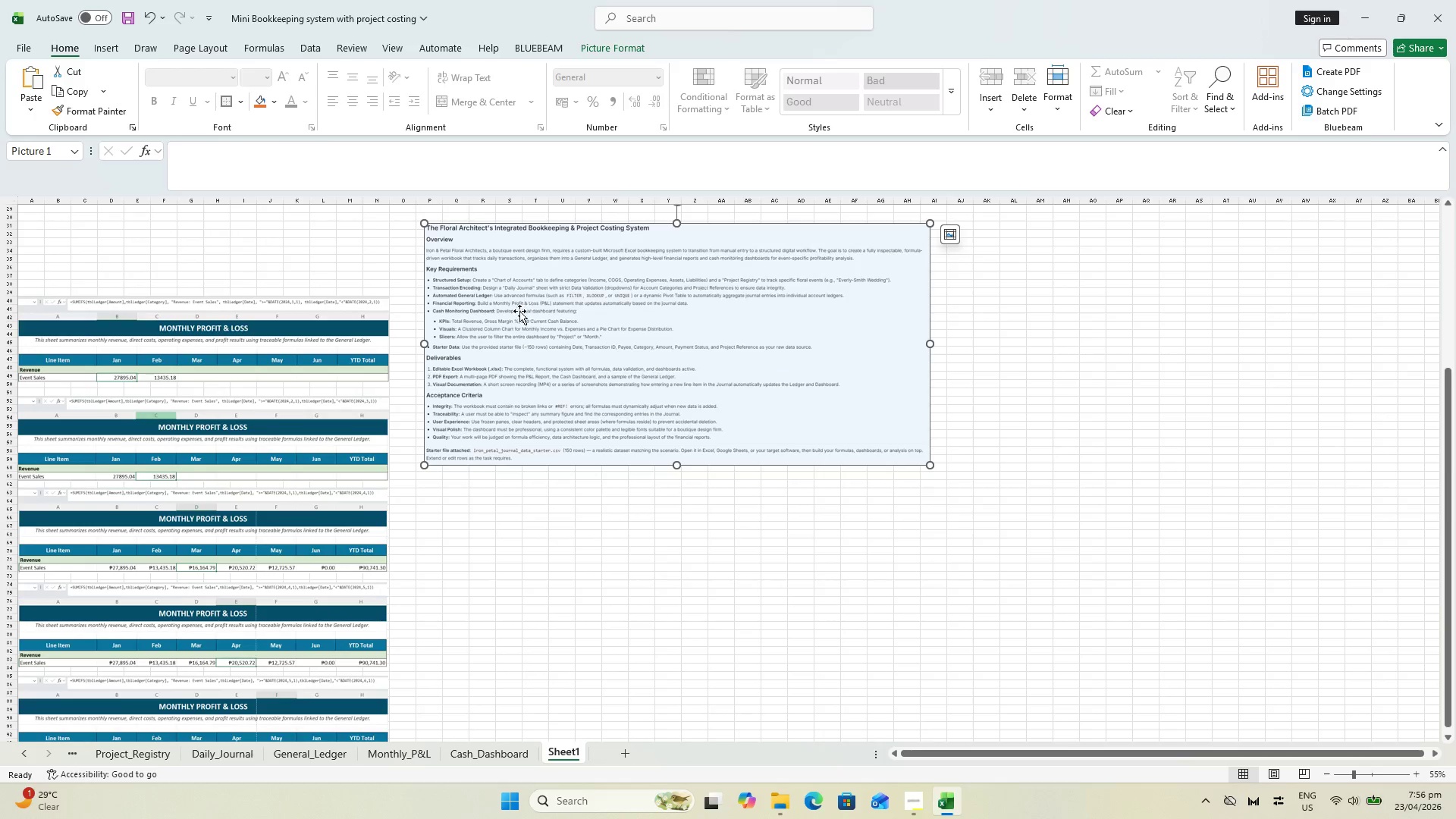 
scroll: coordinate [538, 328], scroll_direction: up, amount: 7.0
 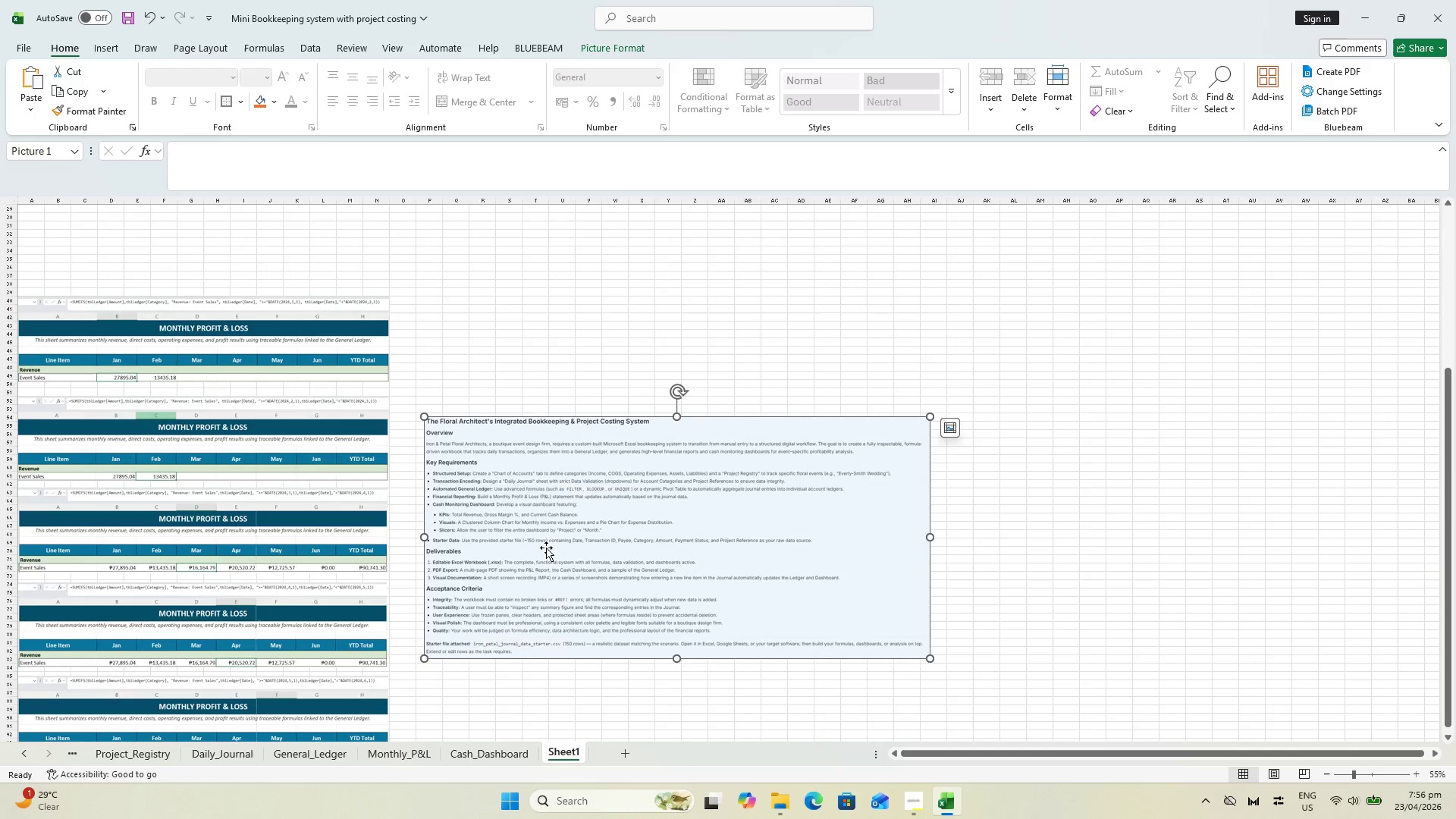 
left_click_drag(start_coordinate=[545, 482], to_coordinate=[551, 215])
 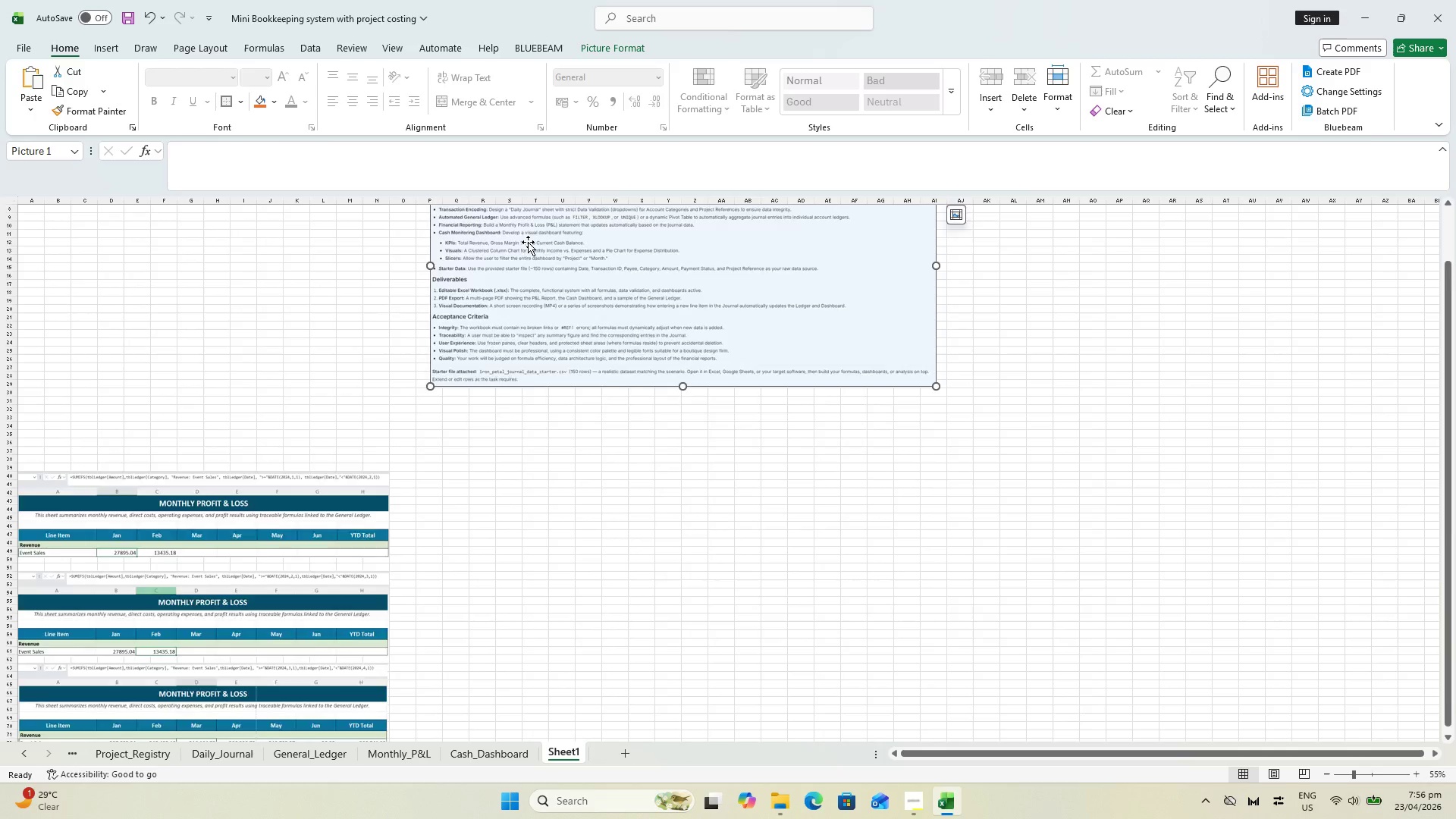 
scroll: coordinate [519, 366], scroll_direction: up, amount: 7.0
 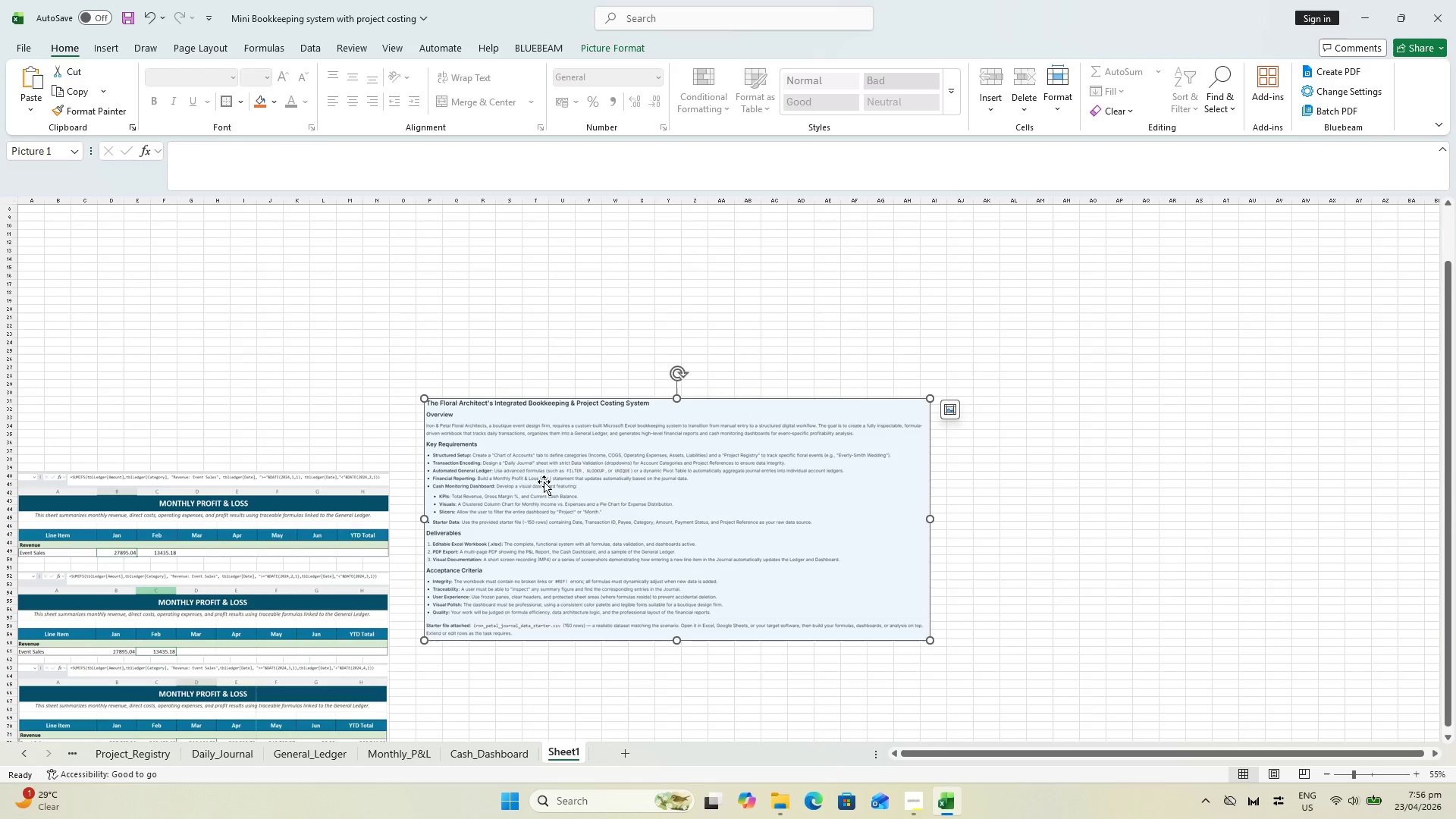 
left_click_drag(start_coordinate=[573, 322], to_coordinate=[588, 270])
 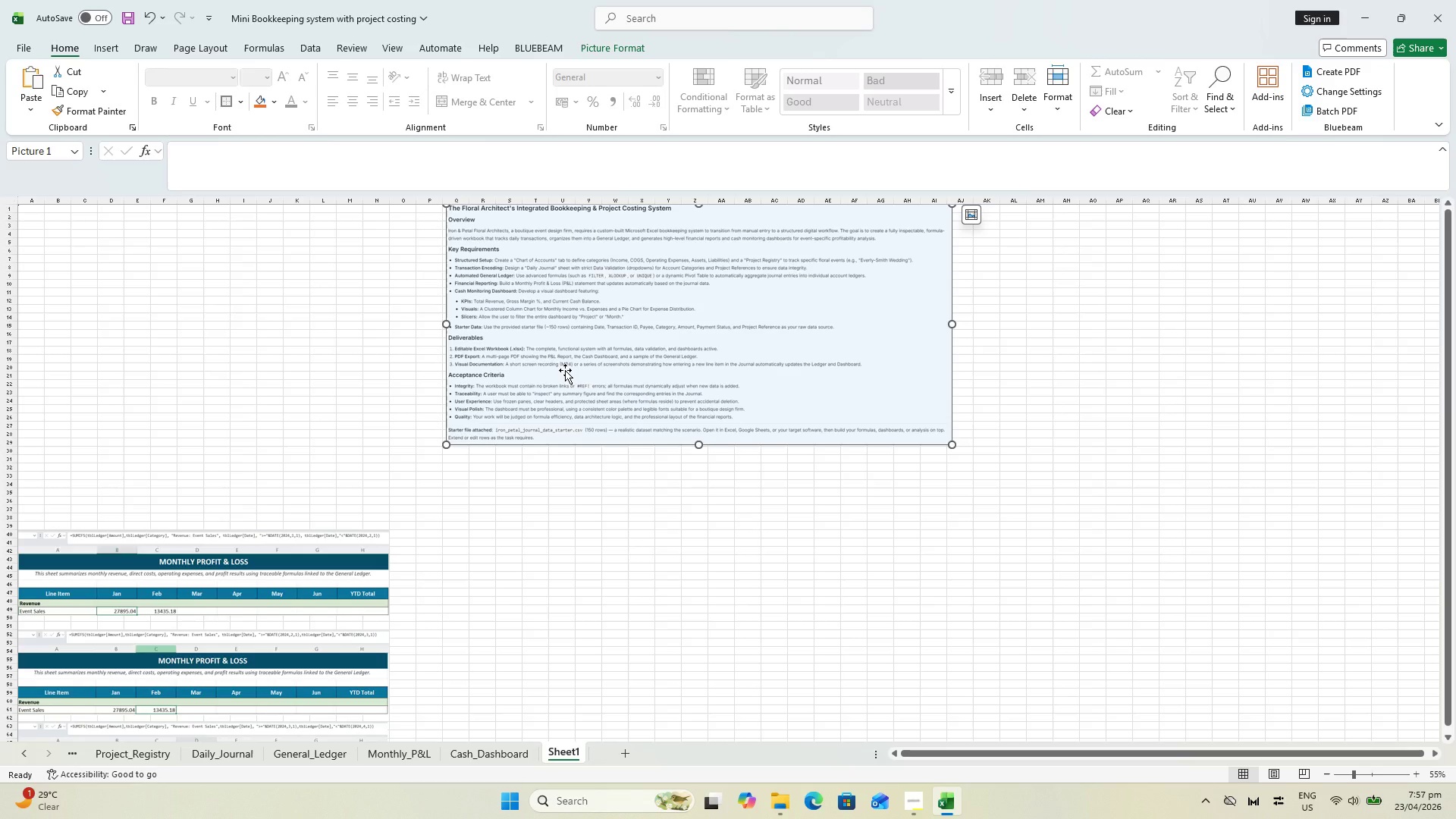 
scroll: coordinate [573, 323], scroll_direction: up, amount: 18.0
 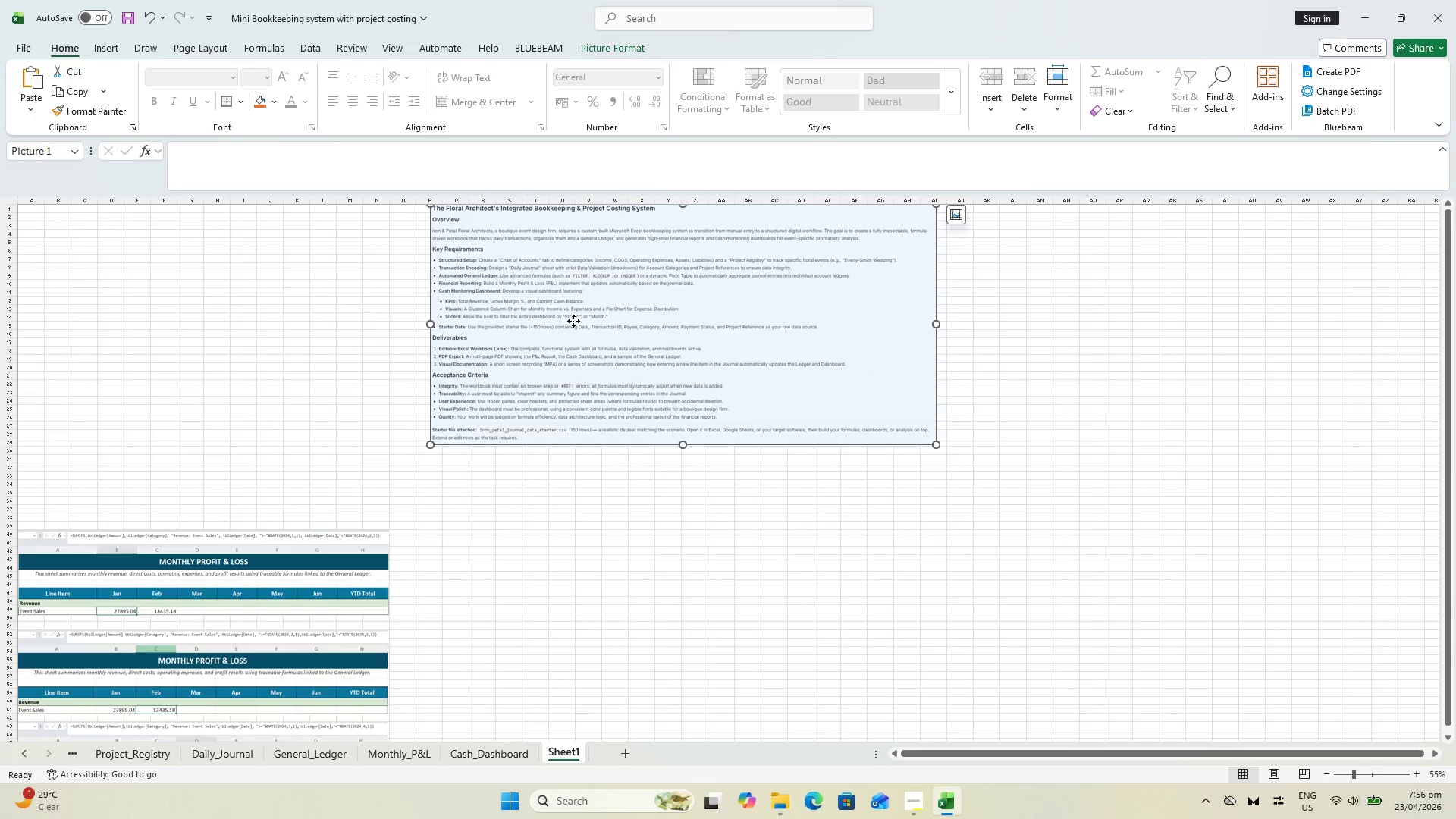 
wait(27.36)
 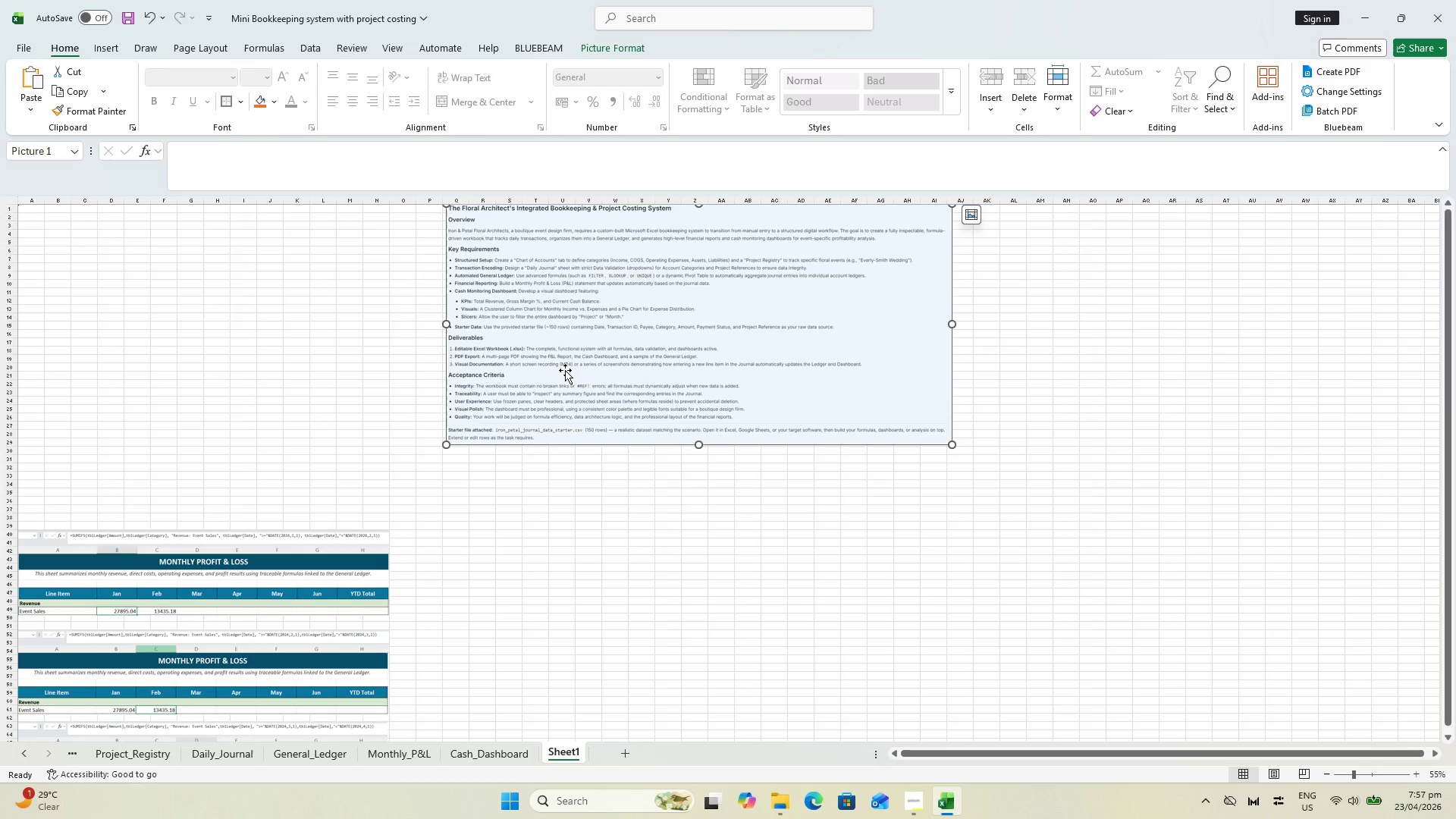 
scroll: coordinate [44, 253], scroll_direction: up, amount: 3.0
 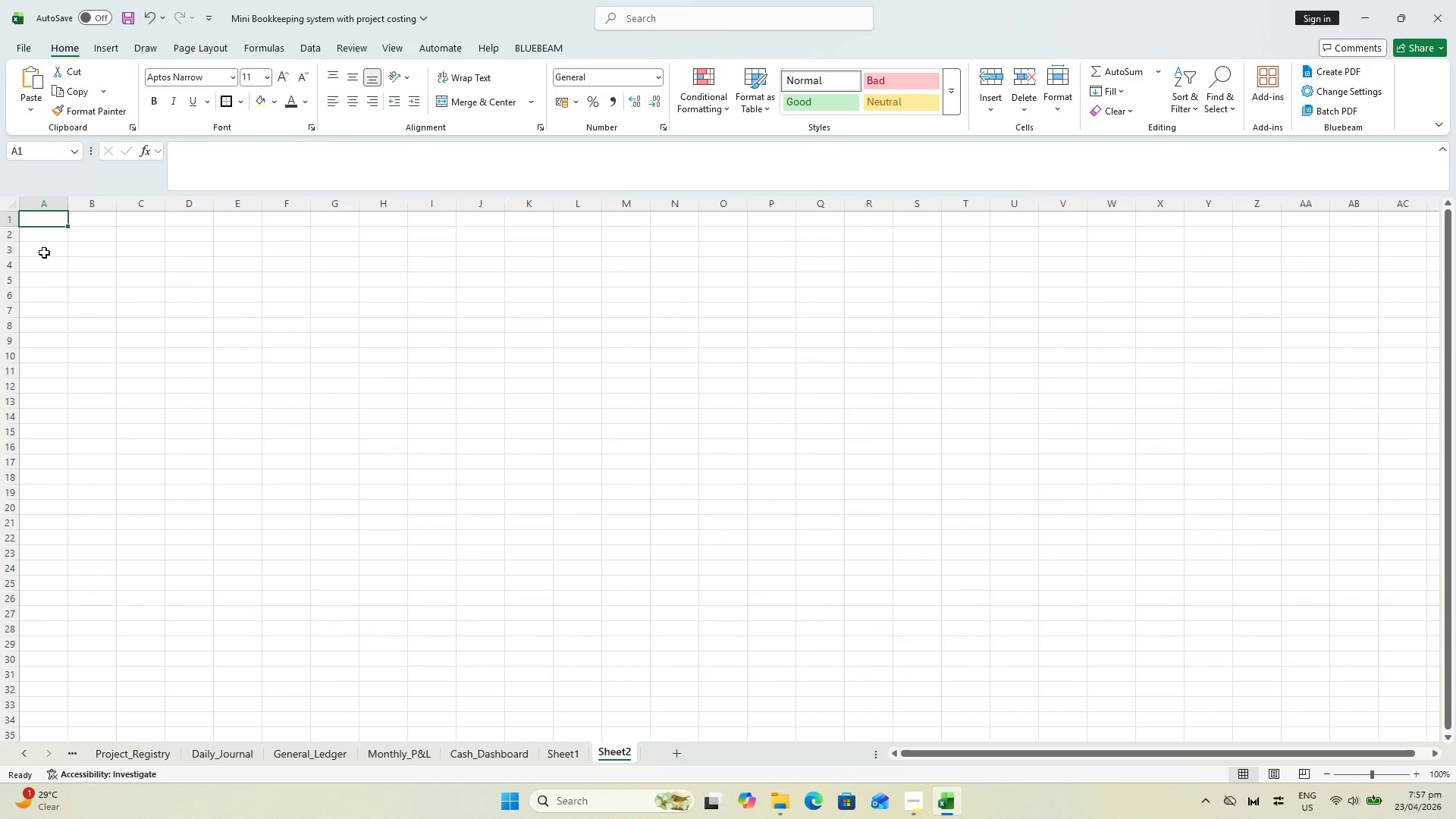 
left_click([623, 751])
 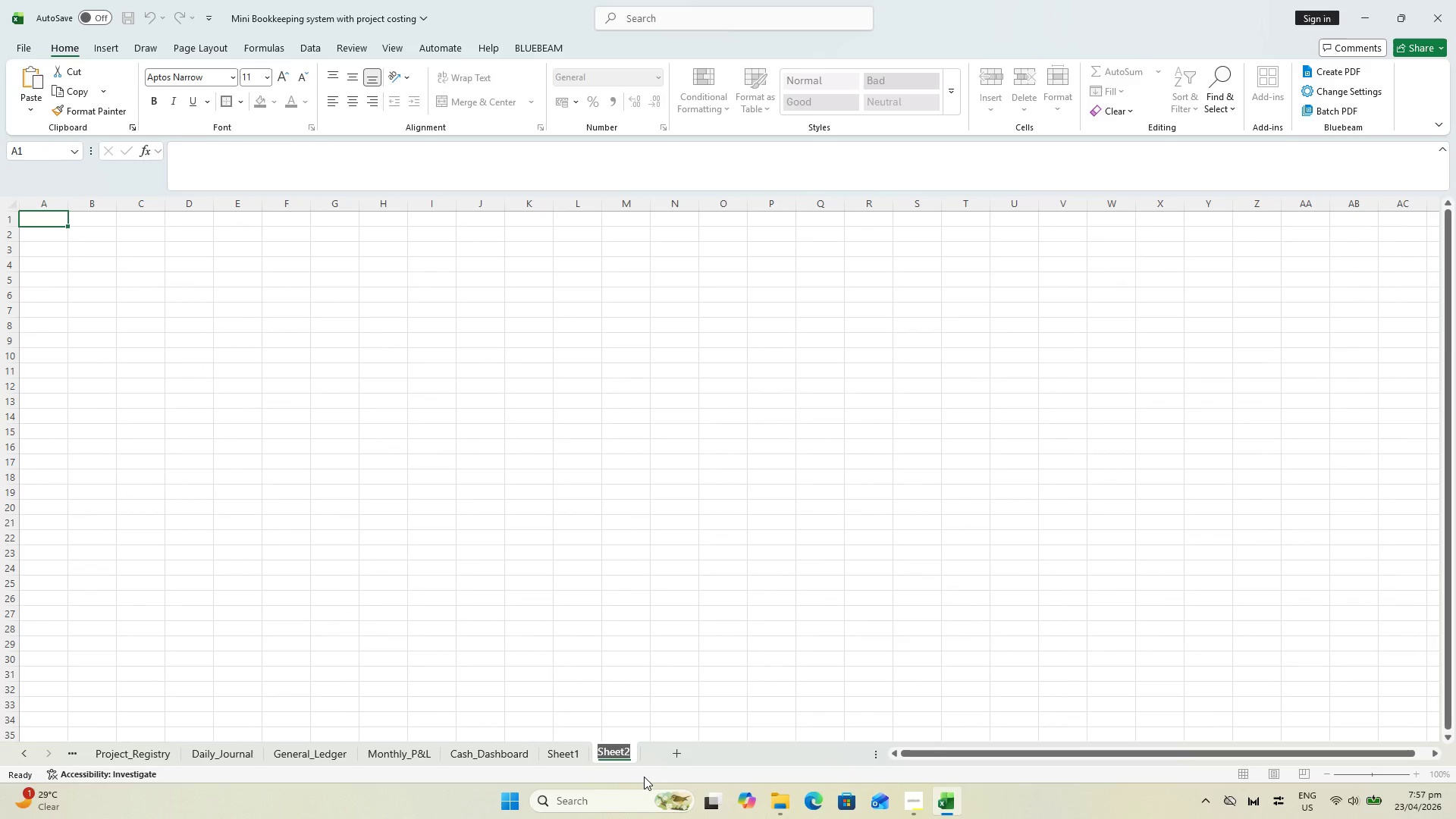 
hold_key(key=ShiftLeft, duration=0.98)
 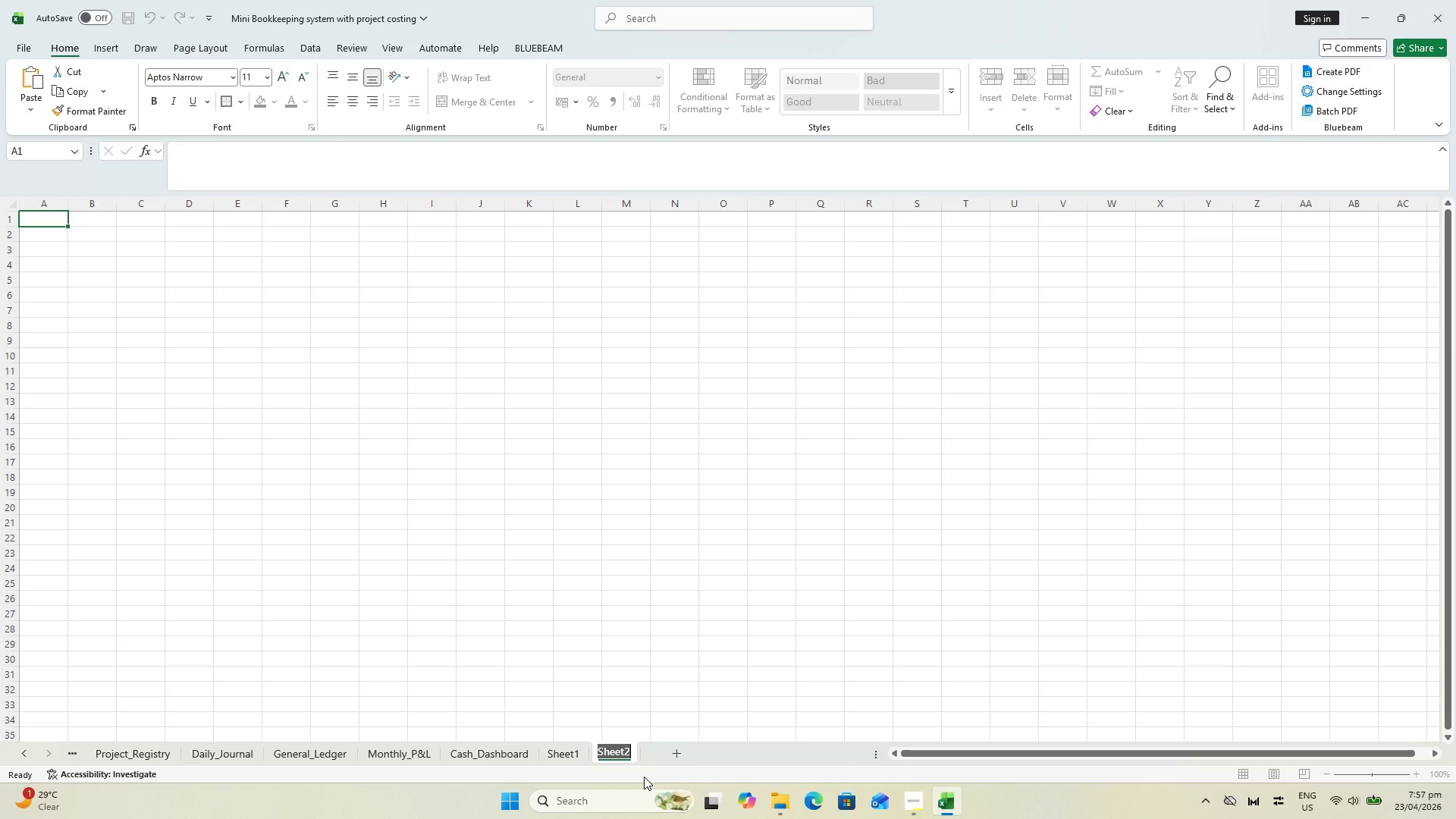 
type(ScreenshFormulas)
key(Backspace)
type( Logic DDelivbe)
key(Backspace)
key(Backspace)
type(erable)
 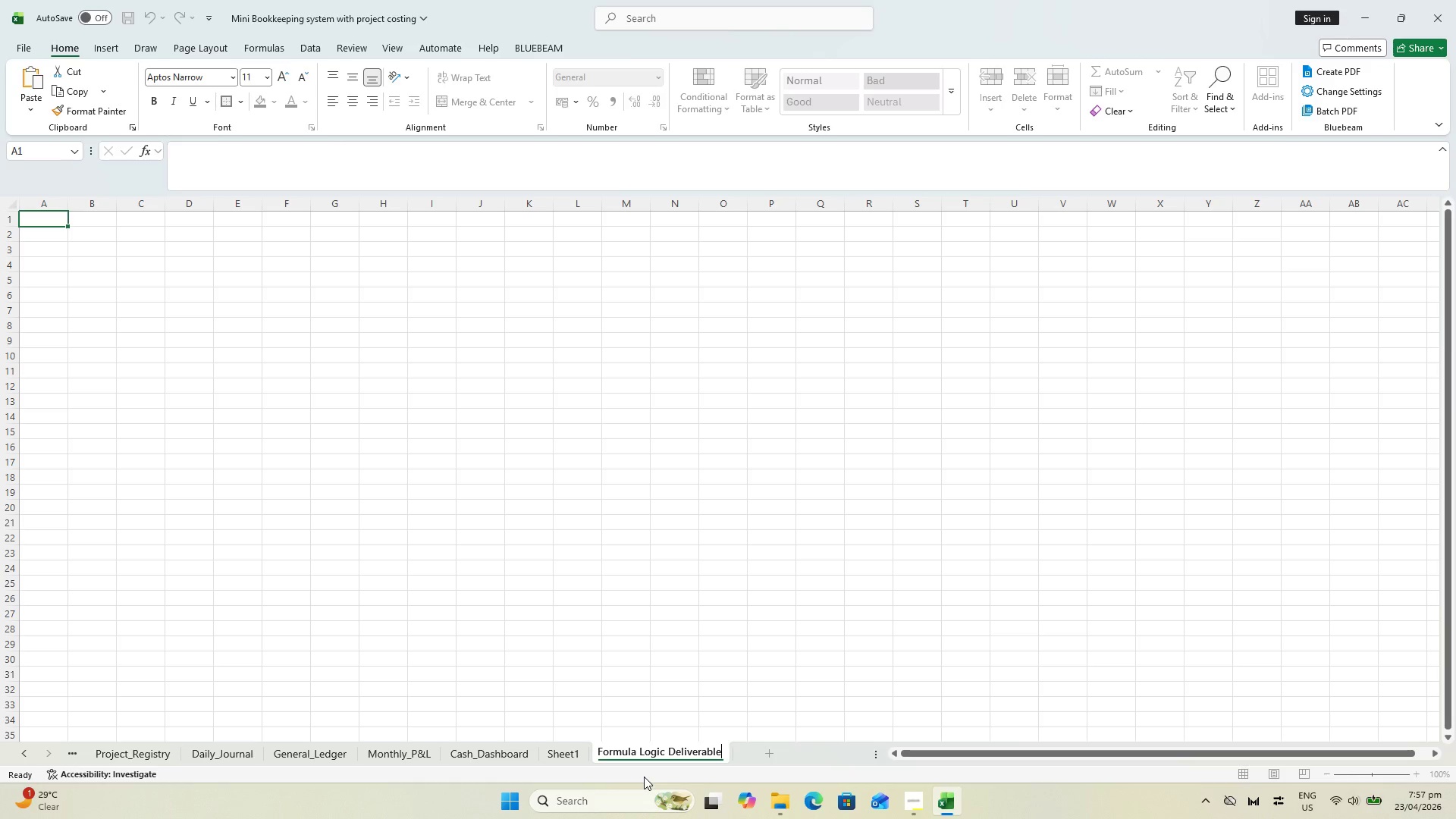 
left_click([330, 616])
 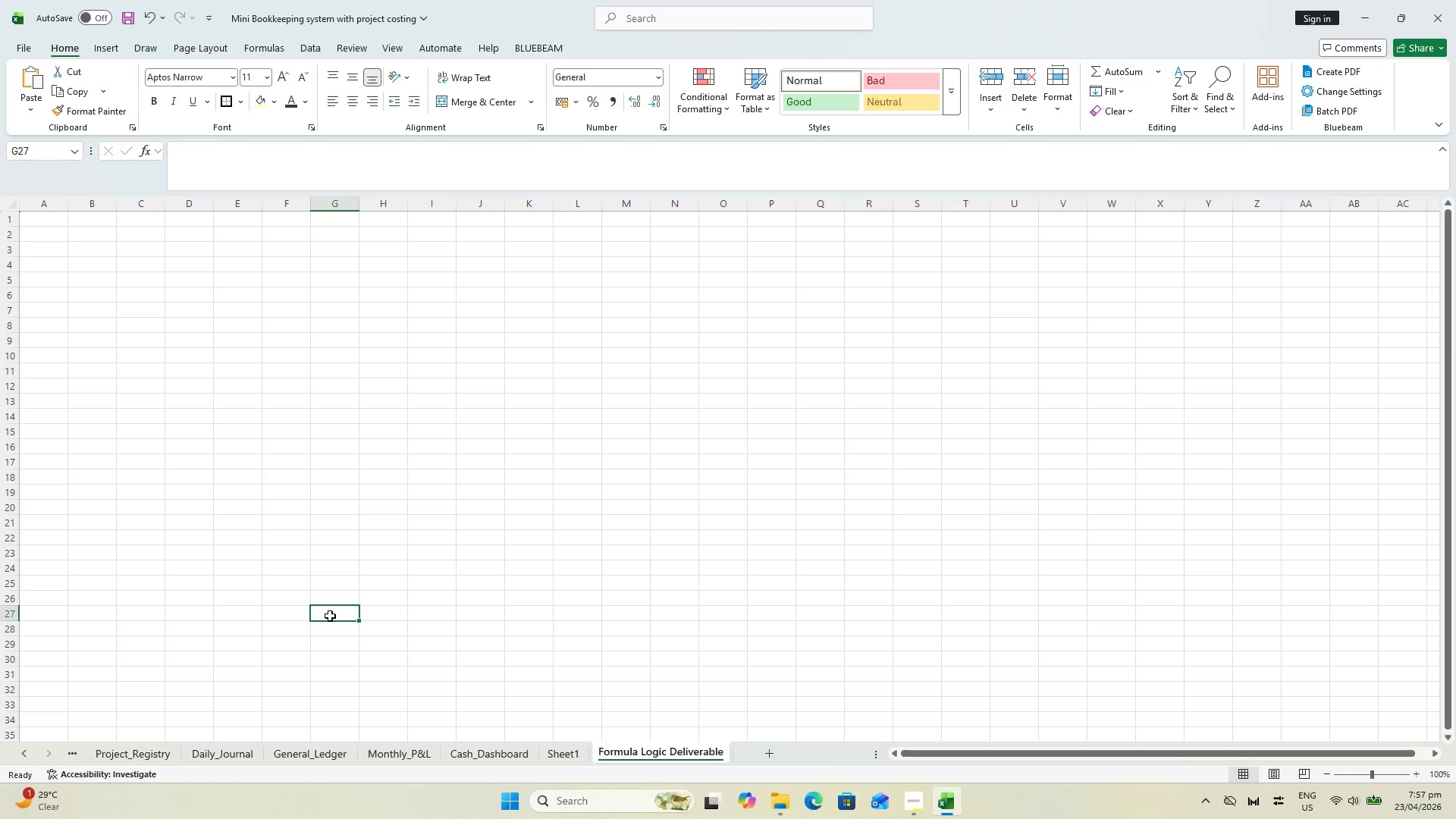 
key(Control+S)
 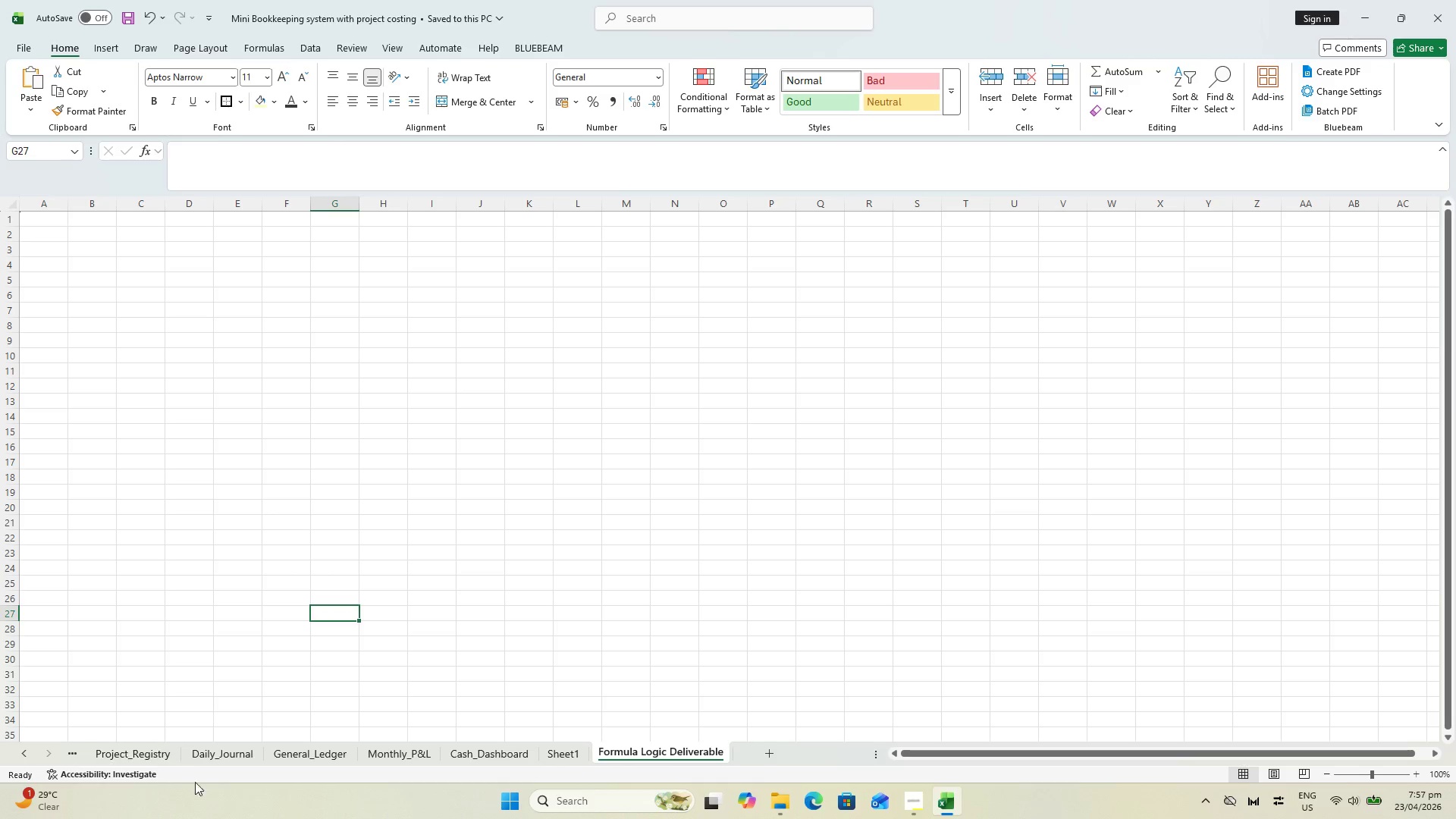 
wait(9.66)
 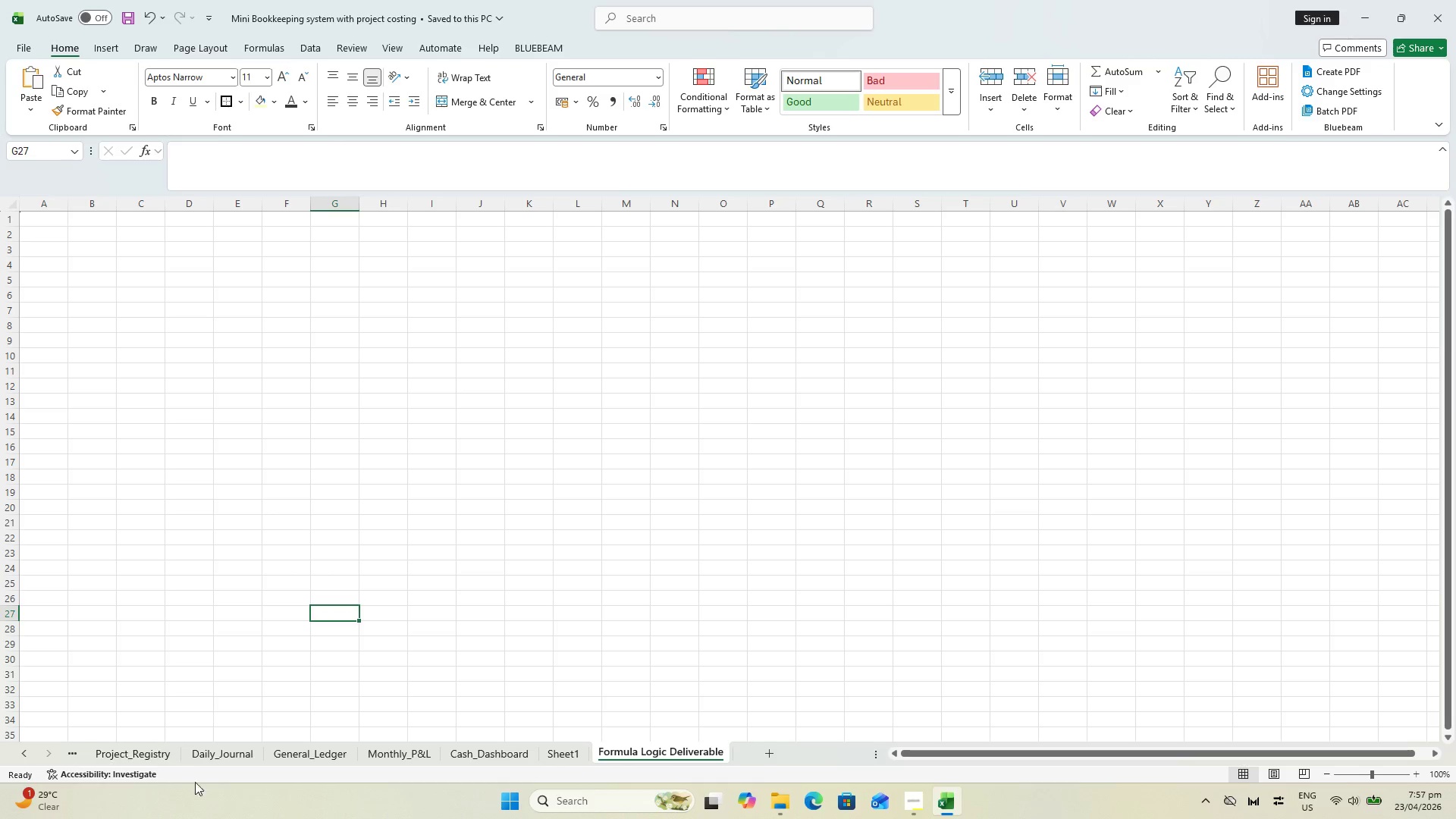 
left_click([244, 755])
 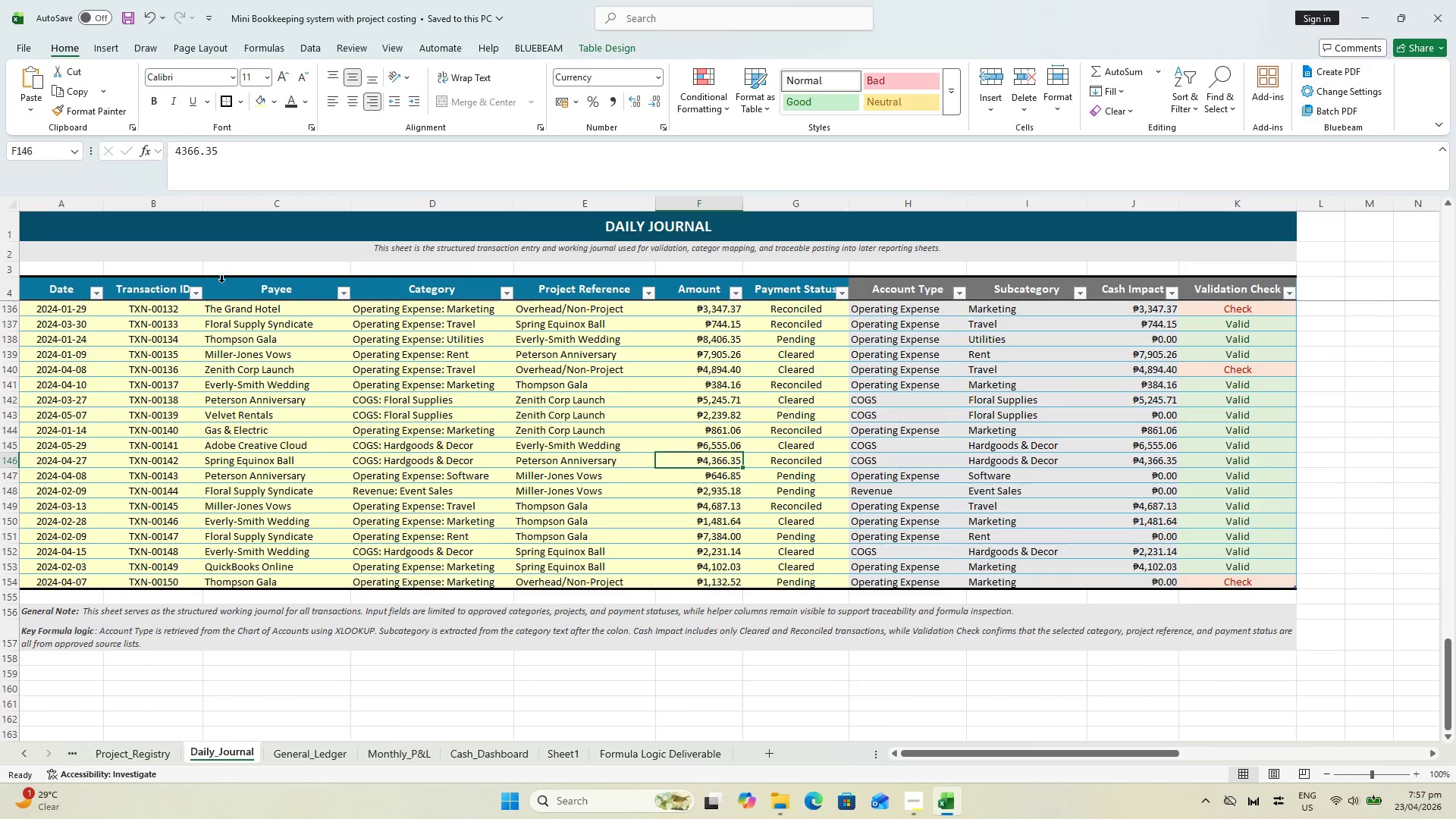 
wait(5.56)
 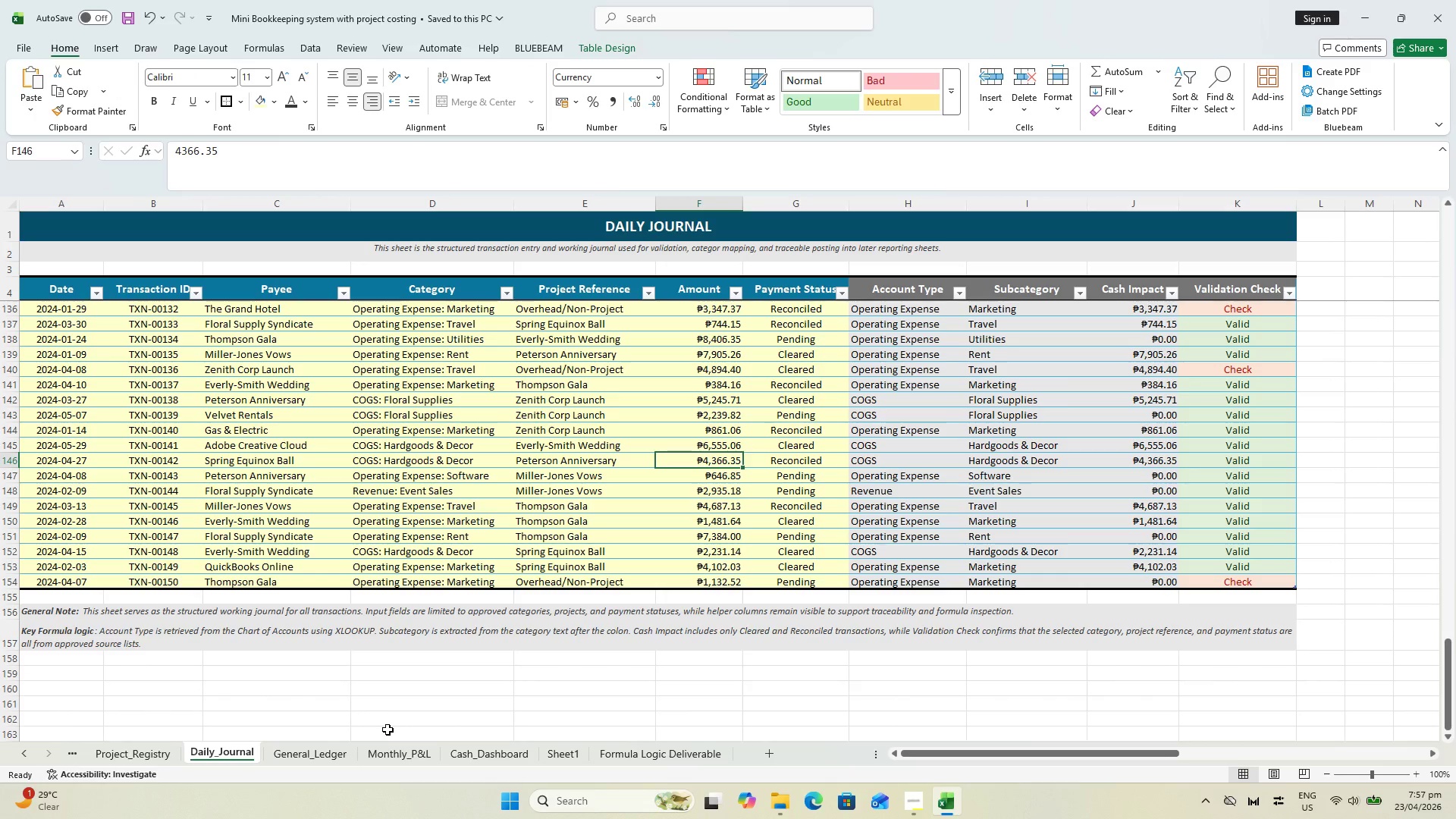 
scroll: coordinate [284, 265], scroll_direction: down, amount: 2.0
 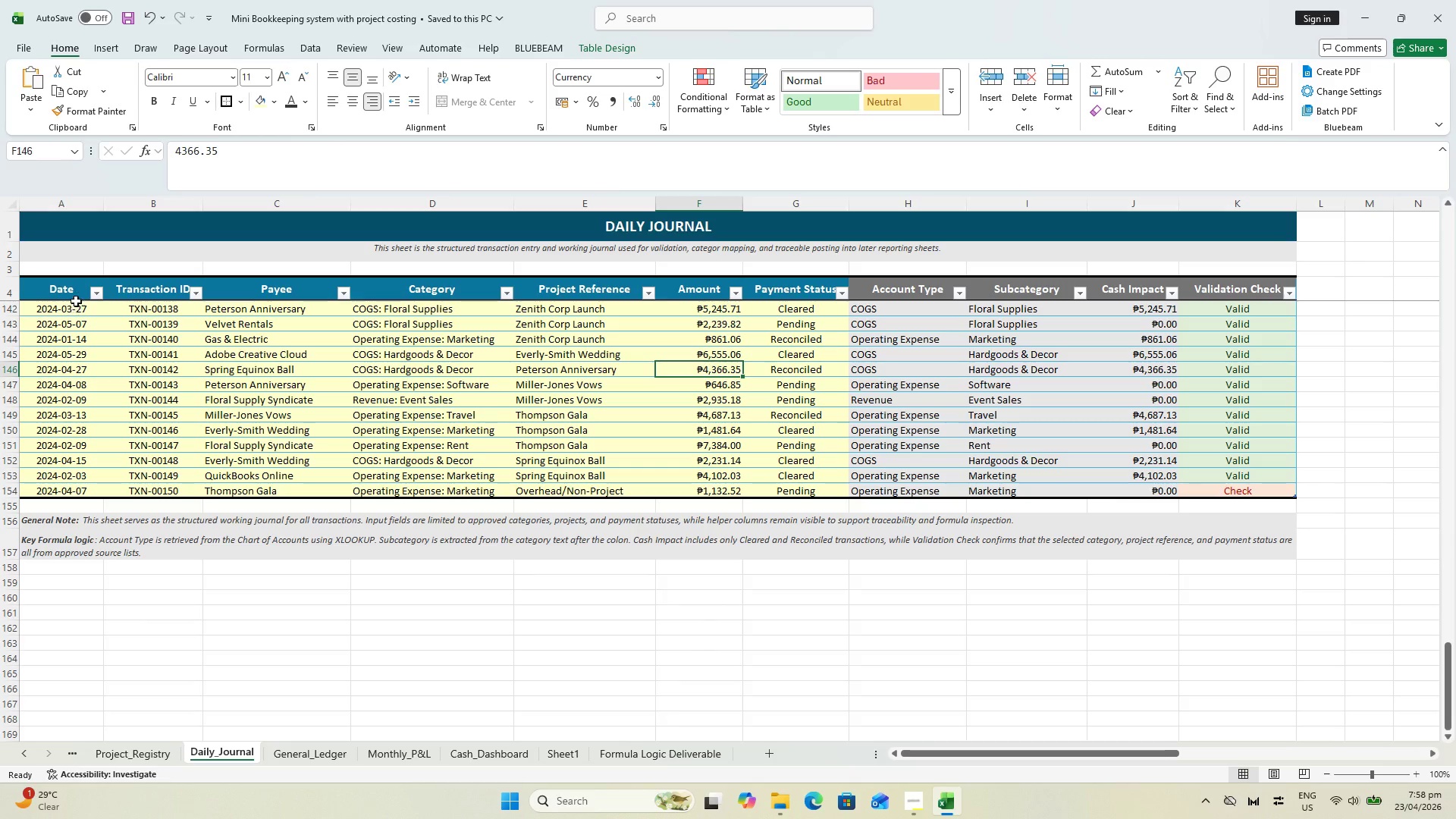 
wait(30.42)
 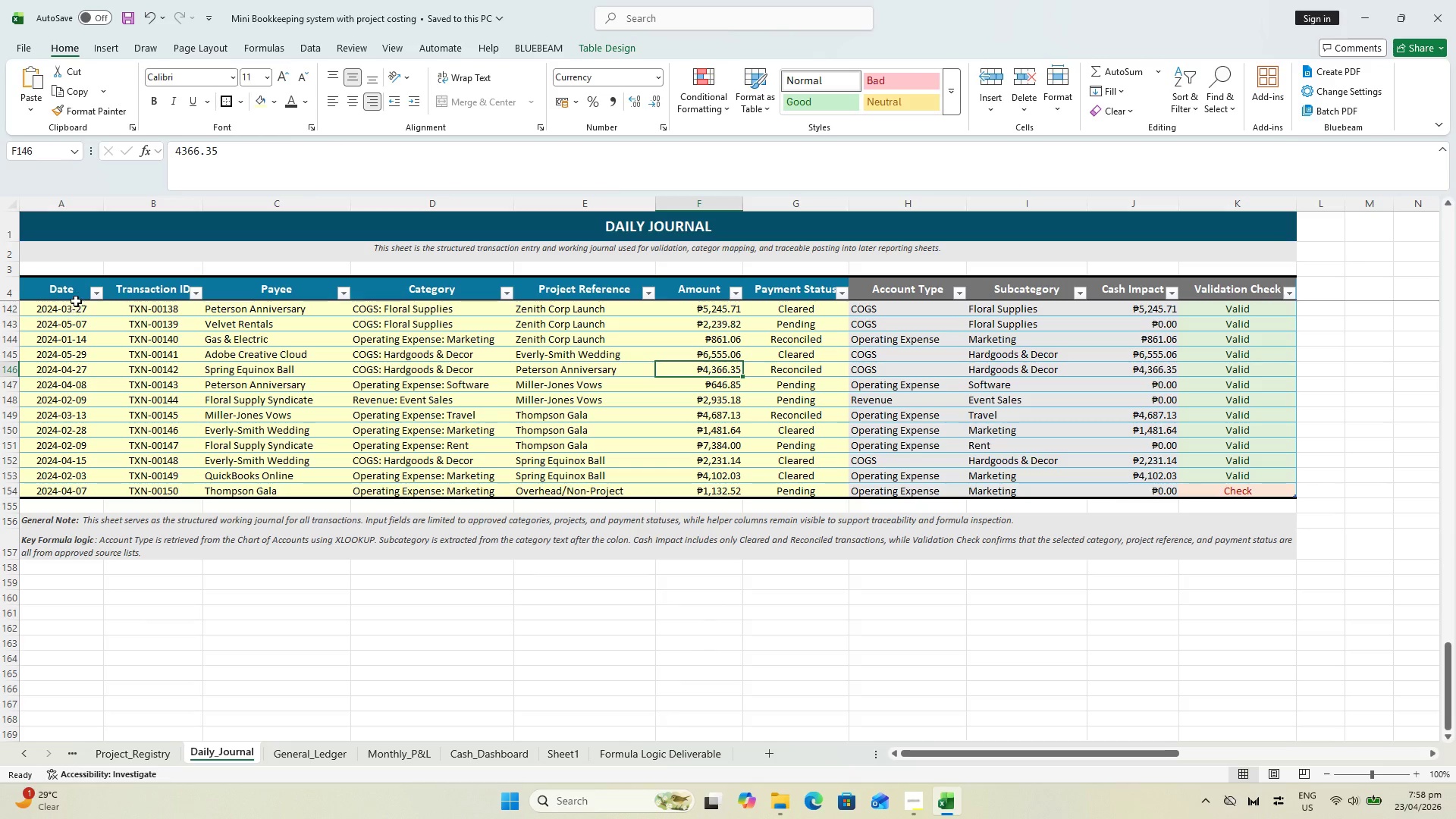 
scroll: coordinate [301, 475], scroll_direction: down, amount: 4.0
 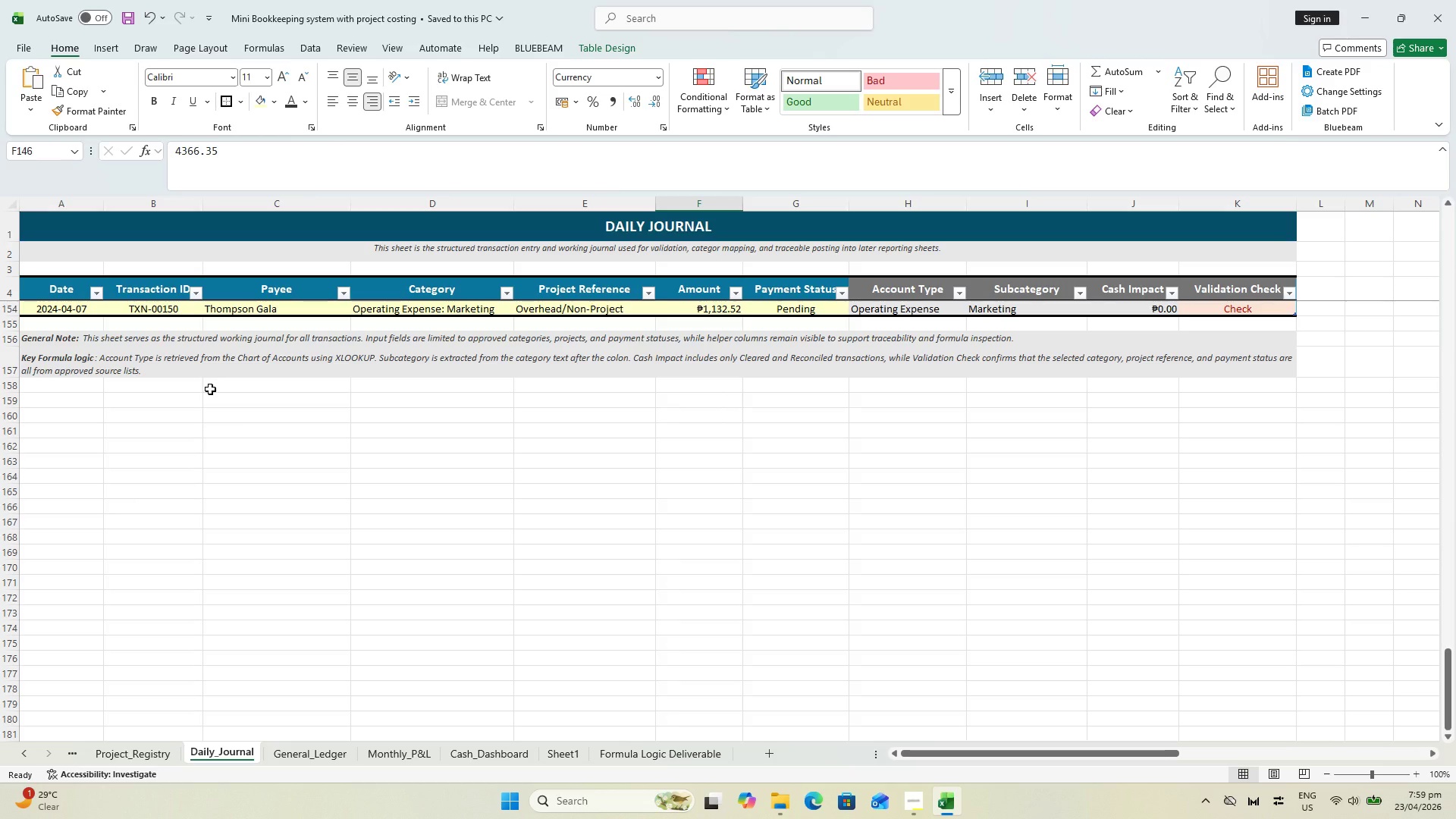 
wait(50.79)
 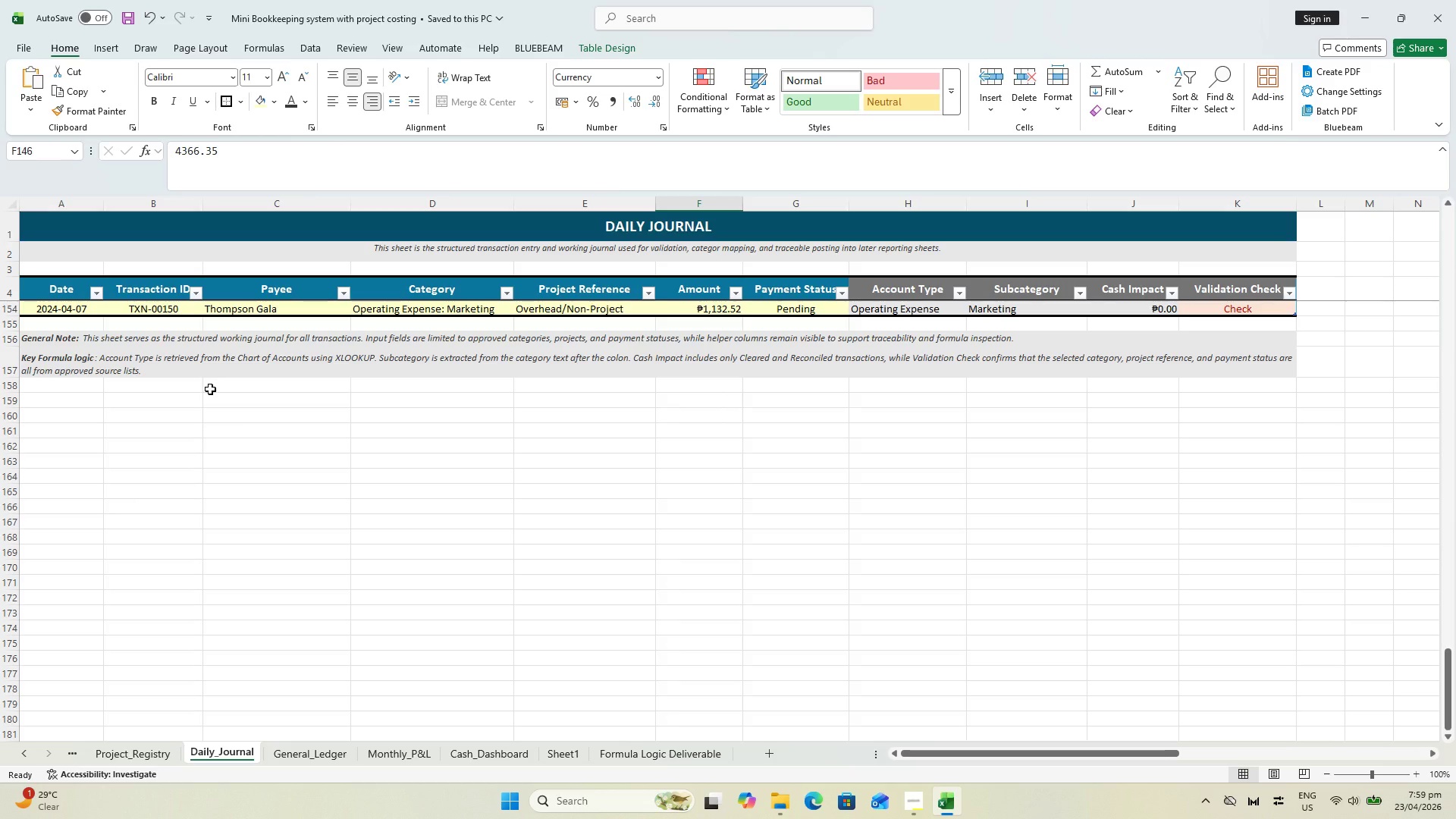 
scroll: coordinate [212, 389], scroll_direction: up, amount: 1.0
 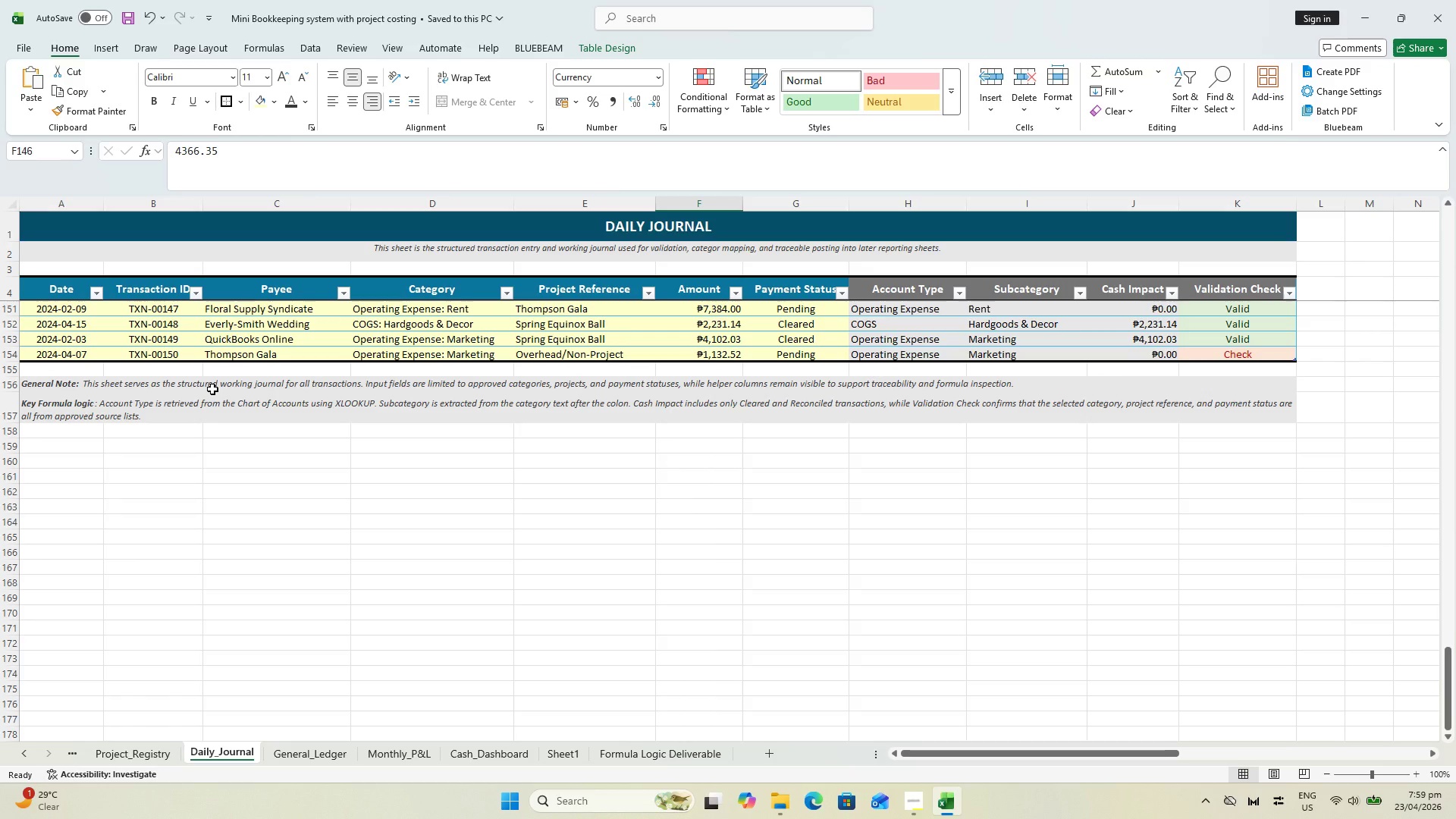 
wait(8.46)
 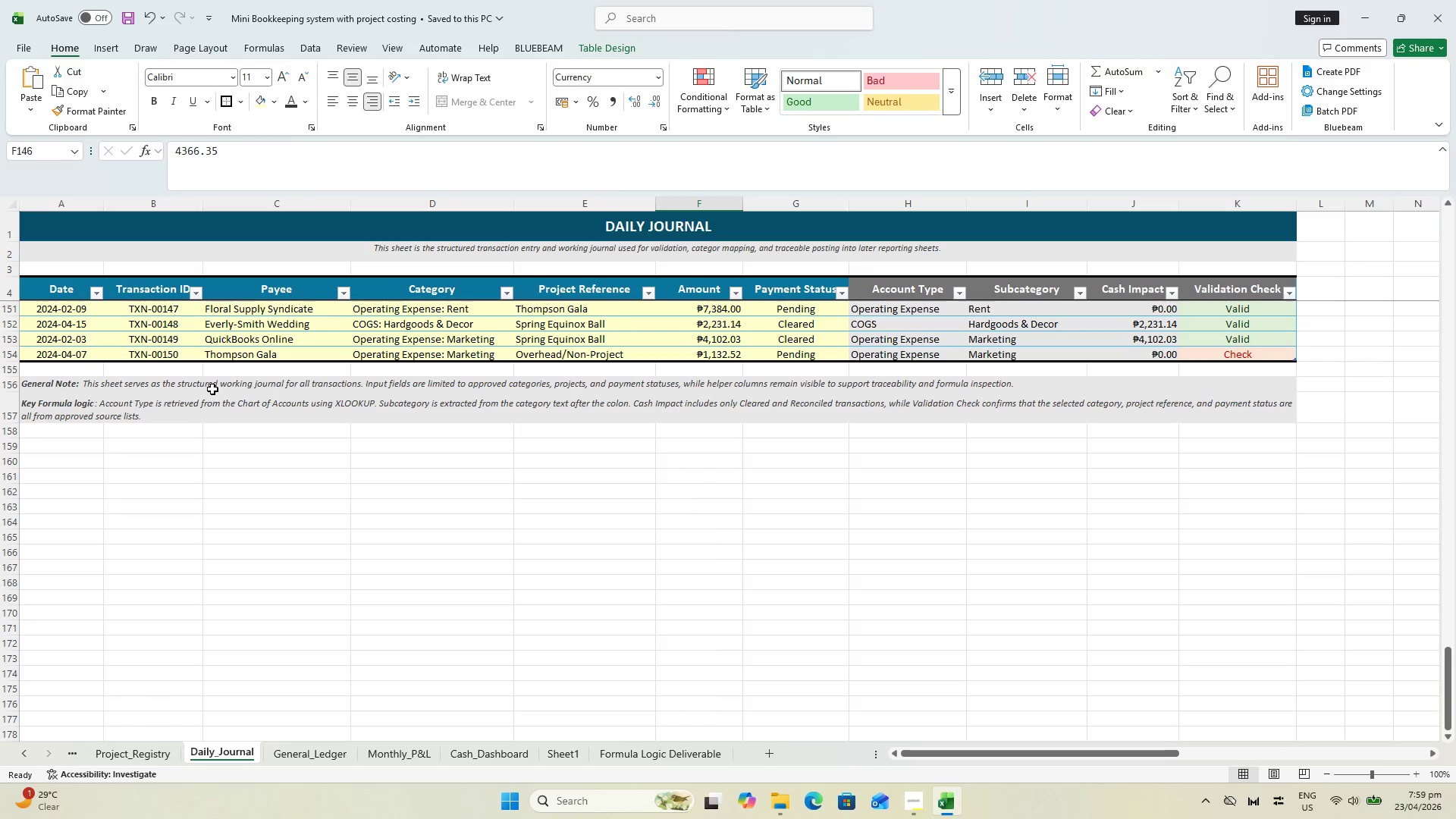 
scroll: coordinate [145, 340], scroll_direction: down, amount: 1.0
 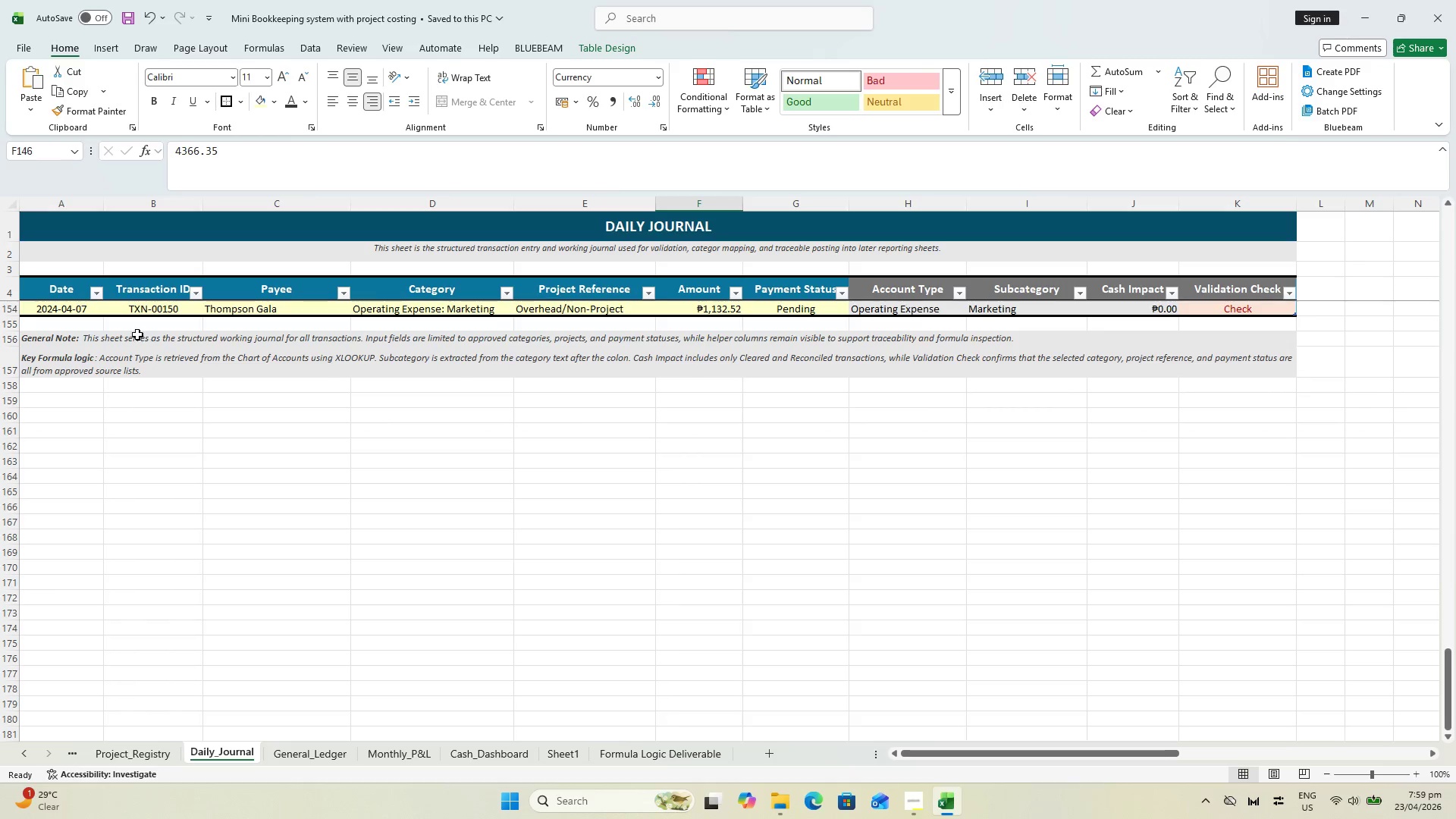 
scroll: coordinate [137, 334], scroll_direction: up, amount: 1.0
 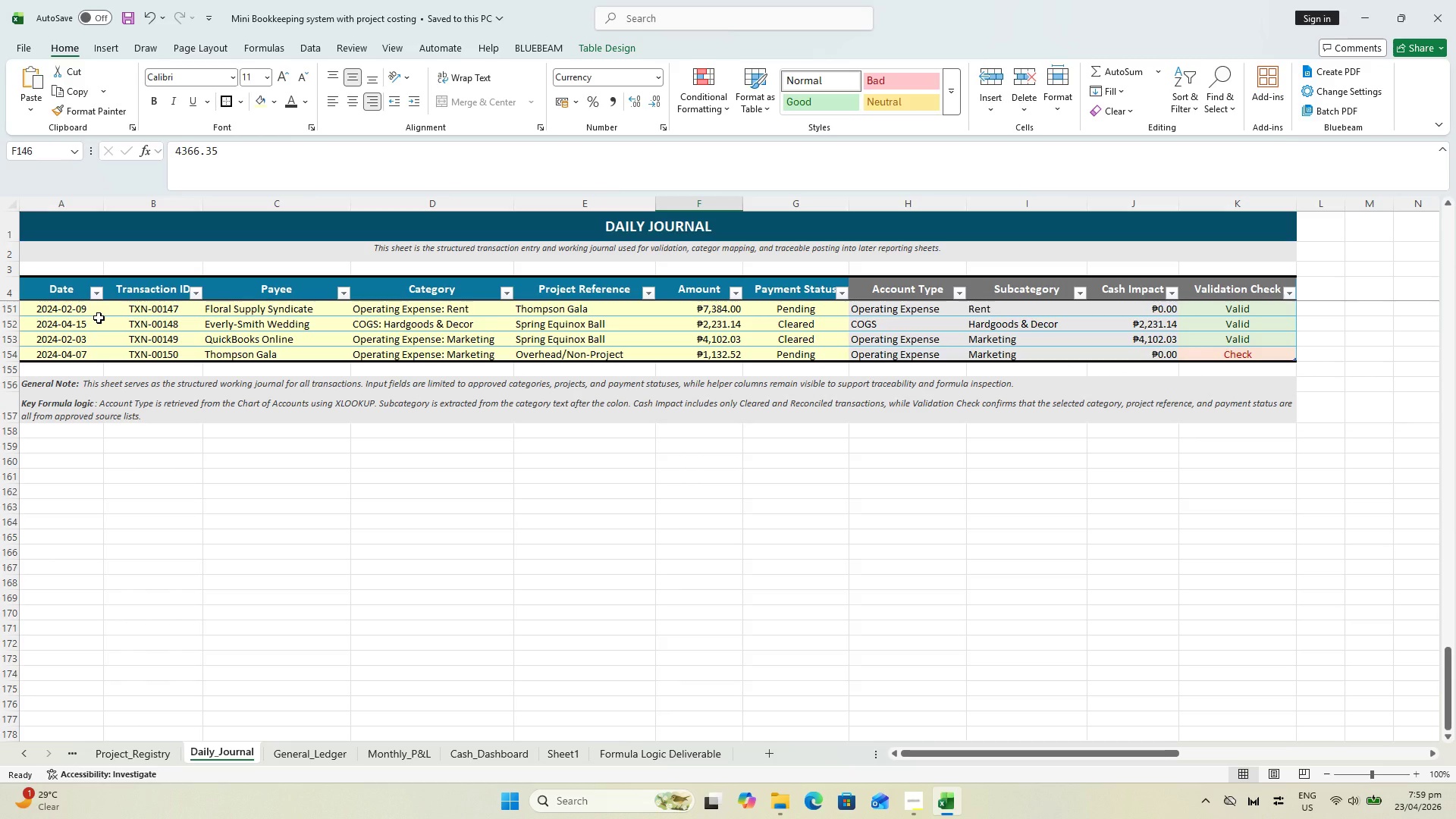 
wait(10.48)
 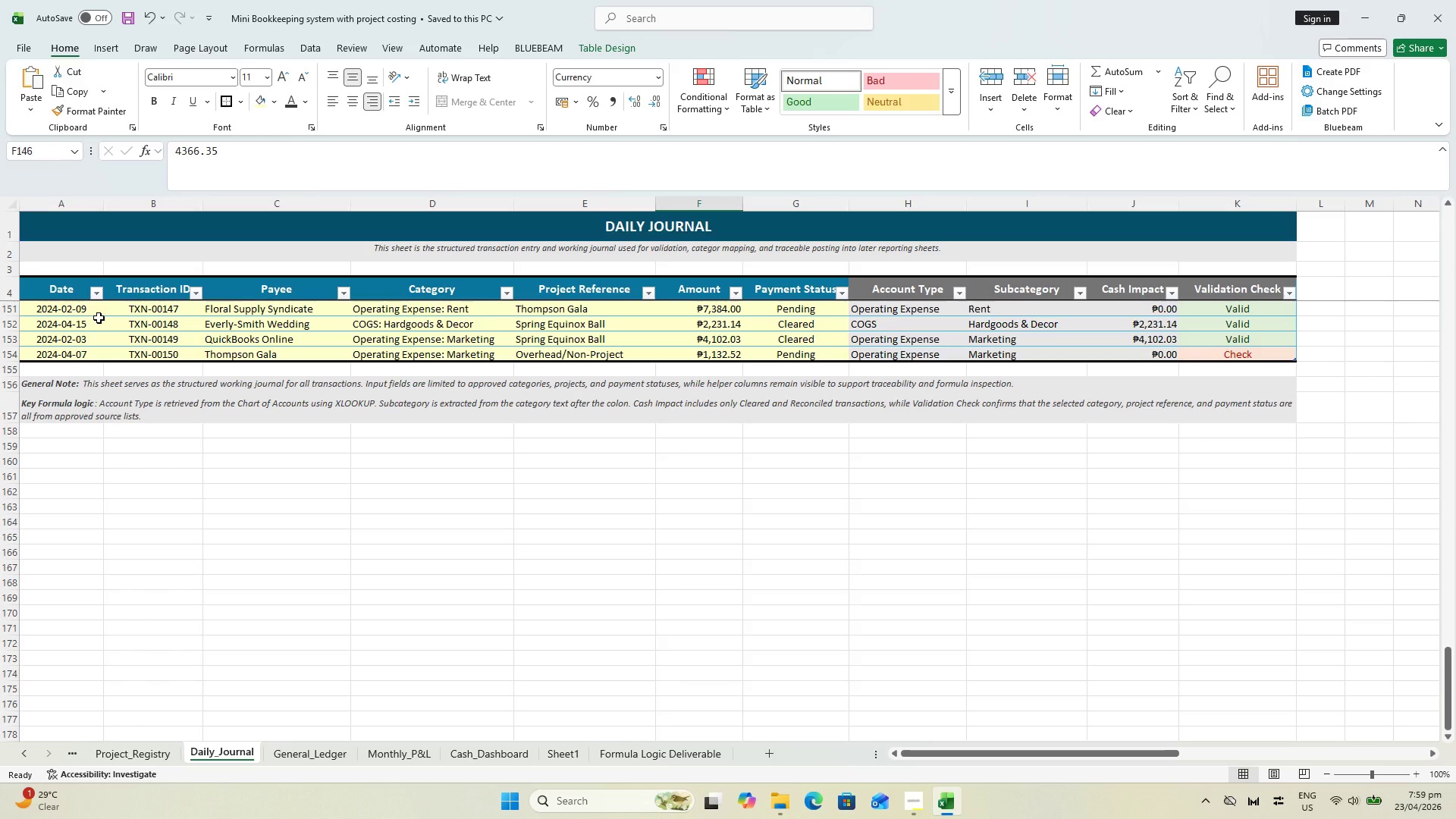 
left_click_drag(start_coordinate=[331, 354], to_coordinate=[327, 353])
 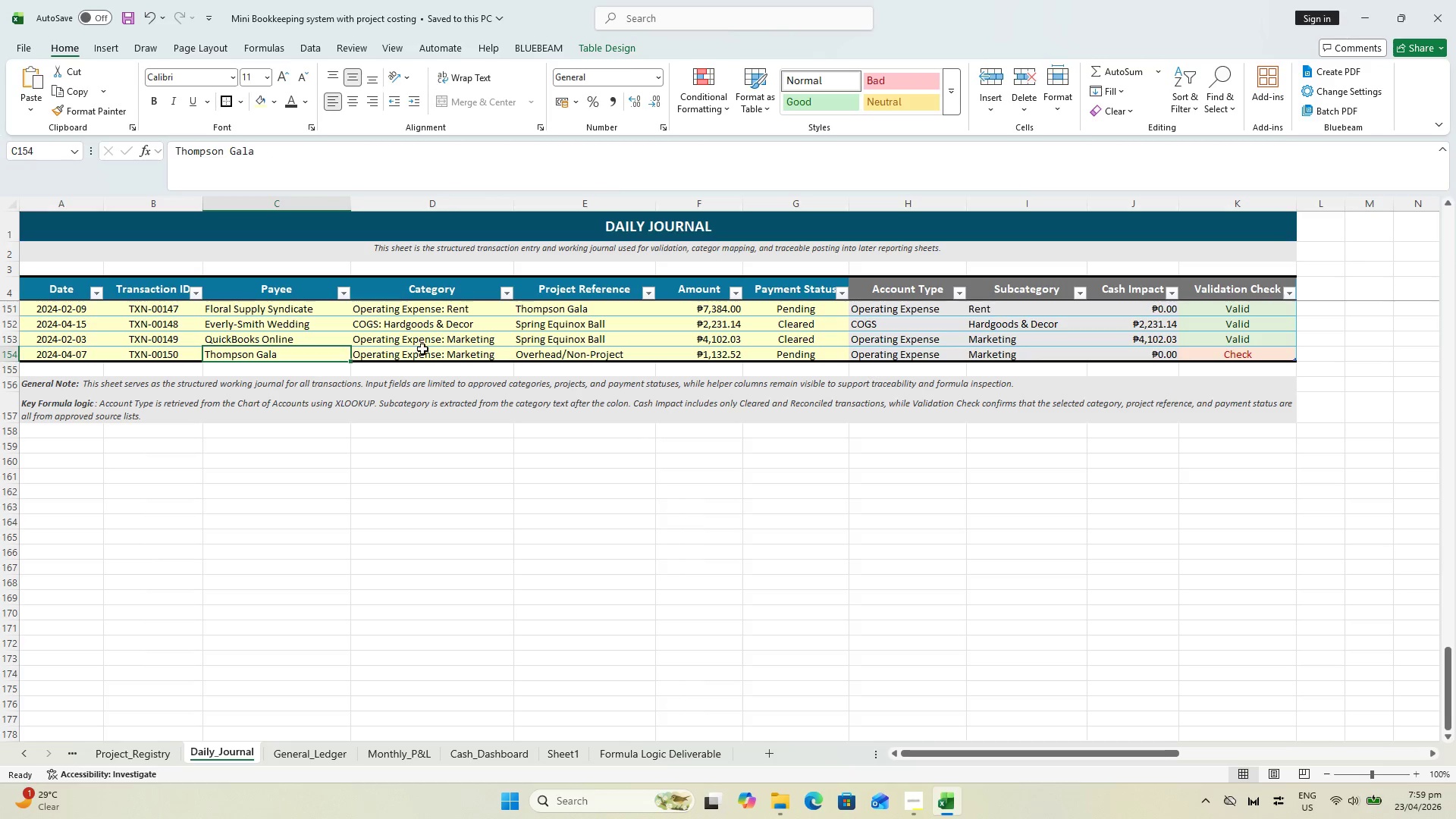 
left_click([431, 348])
 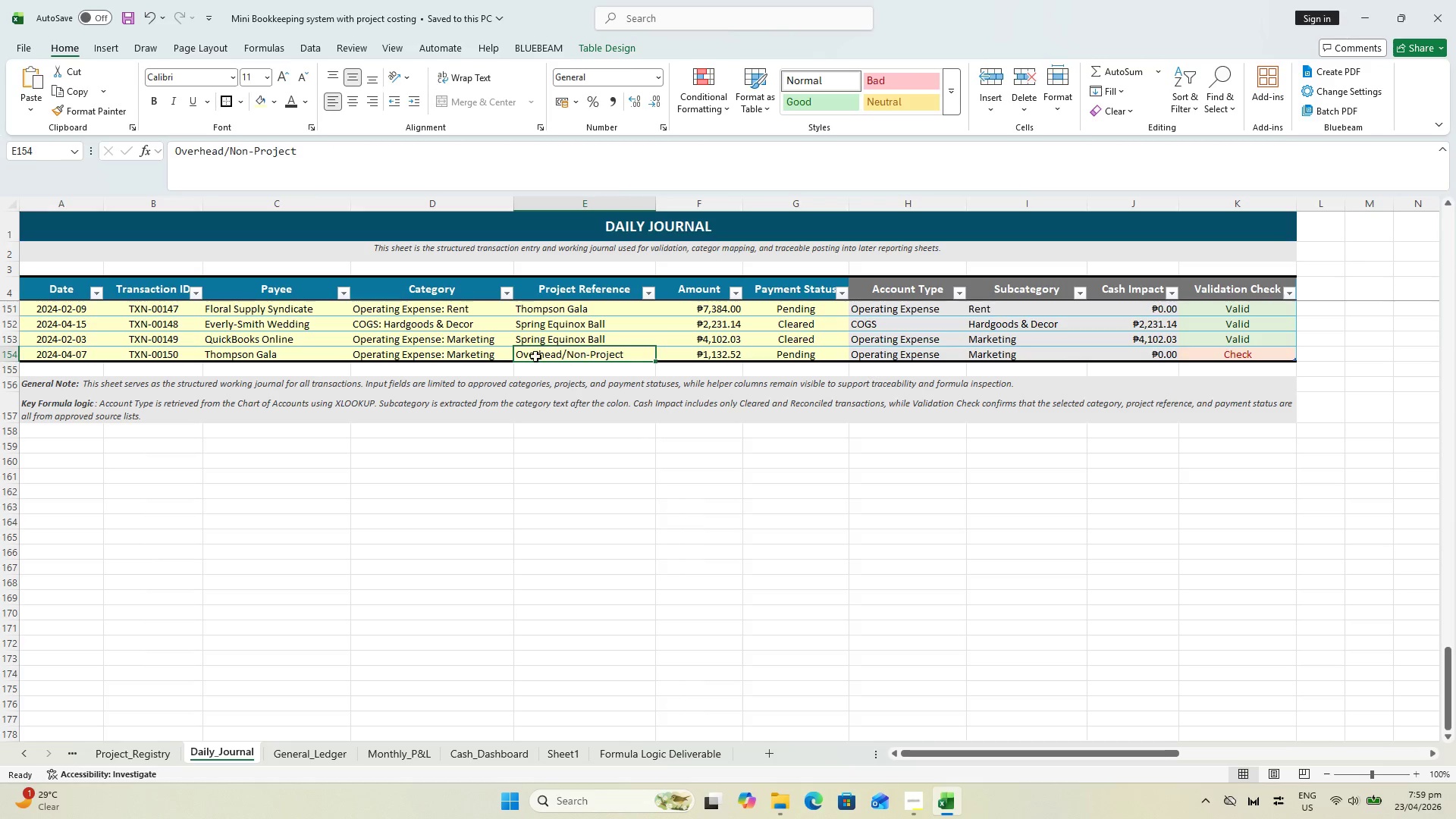 
double_click([447, 348])
 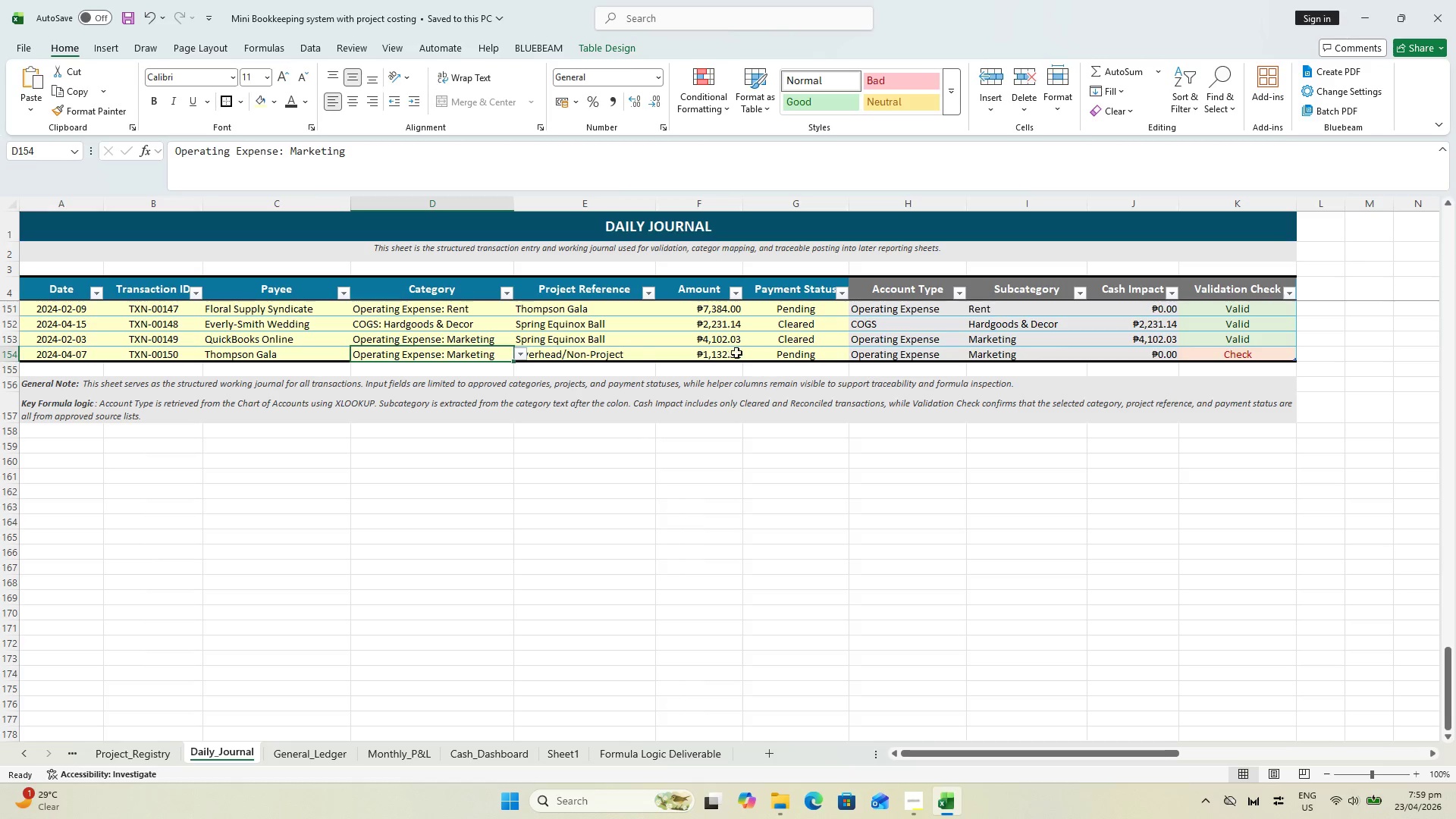 
left_click([727, 348])
 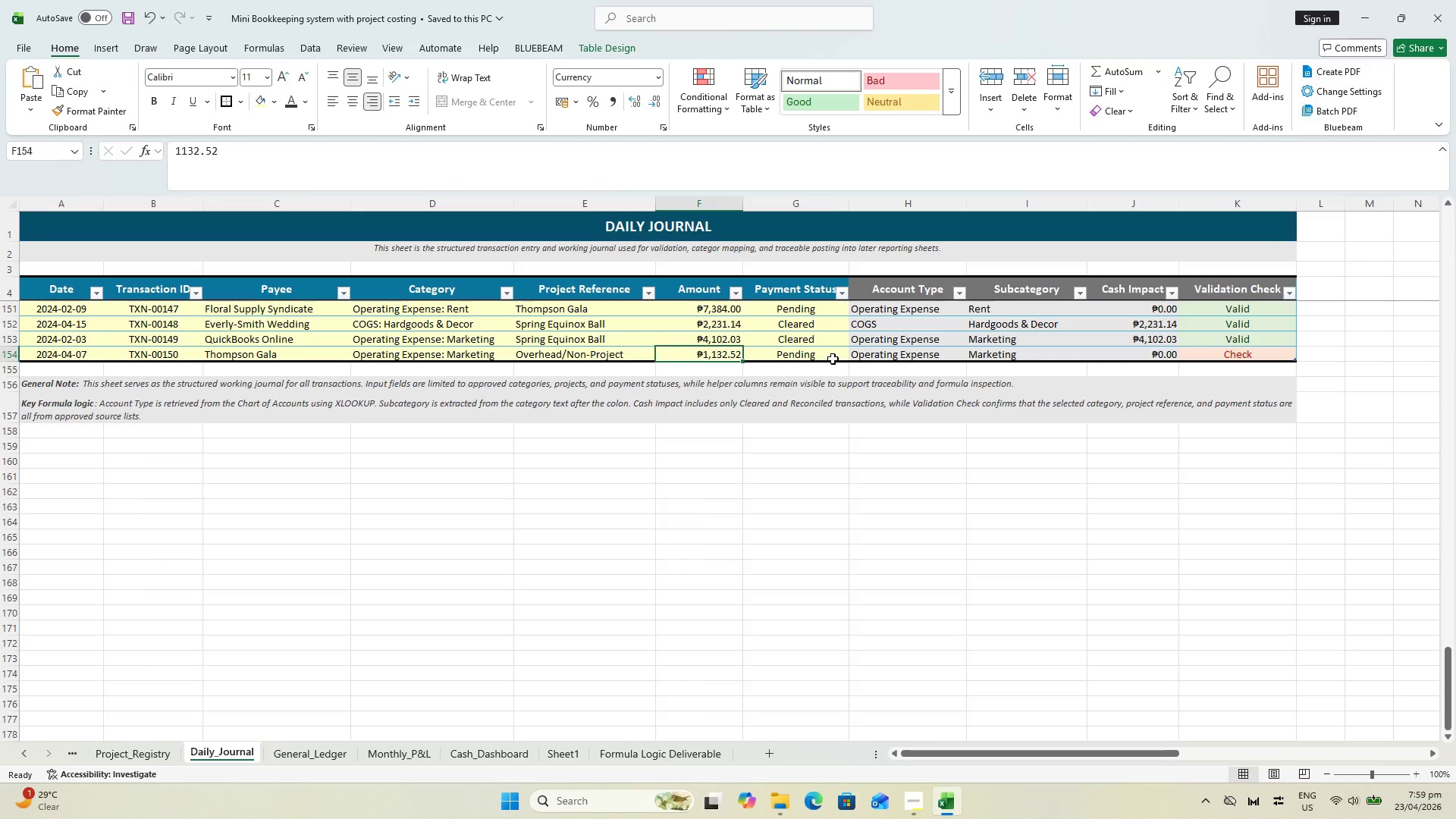 
left_click([805, 356])
 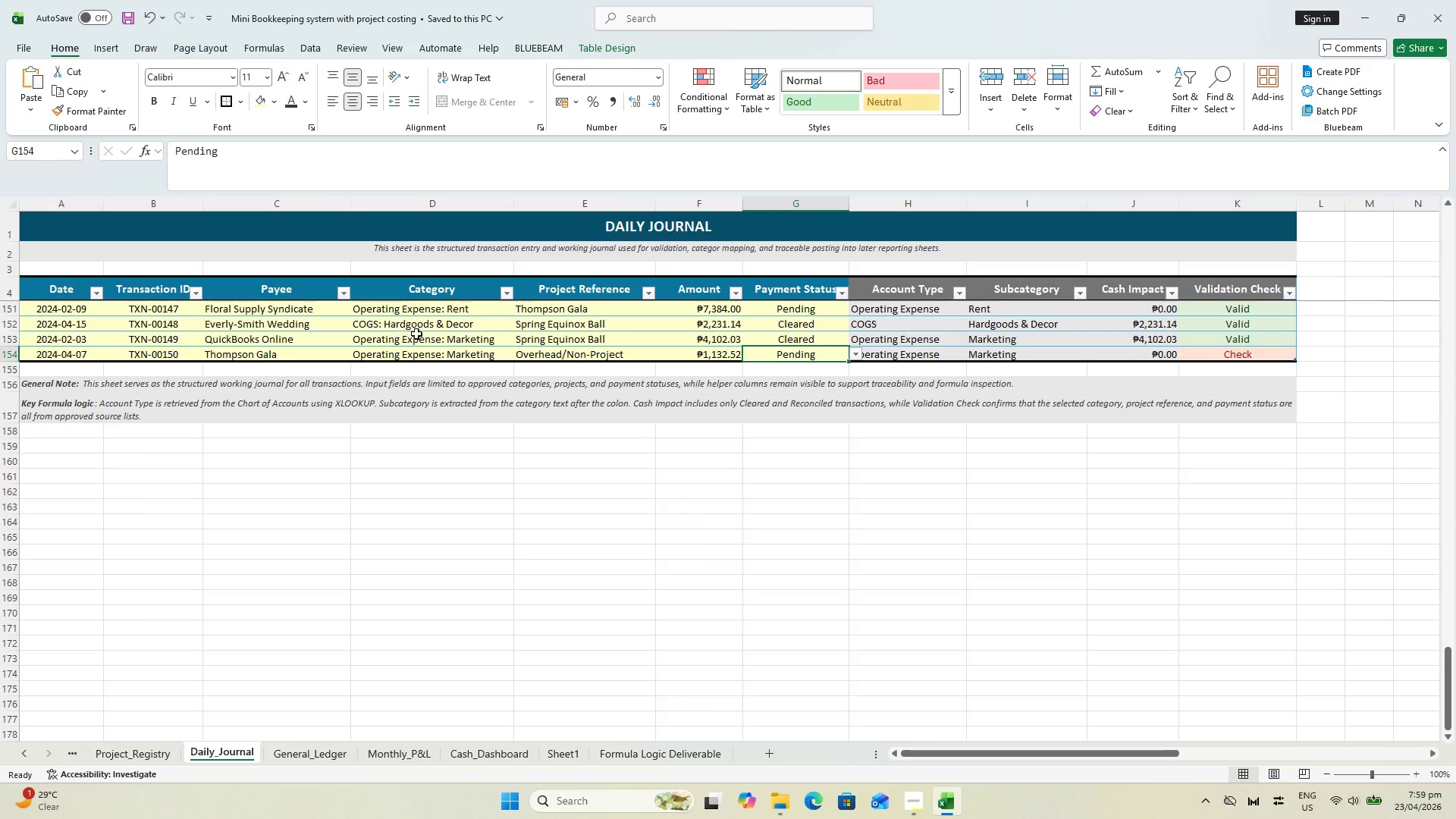 
left_click([428, 350])
 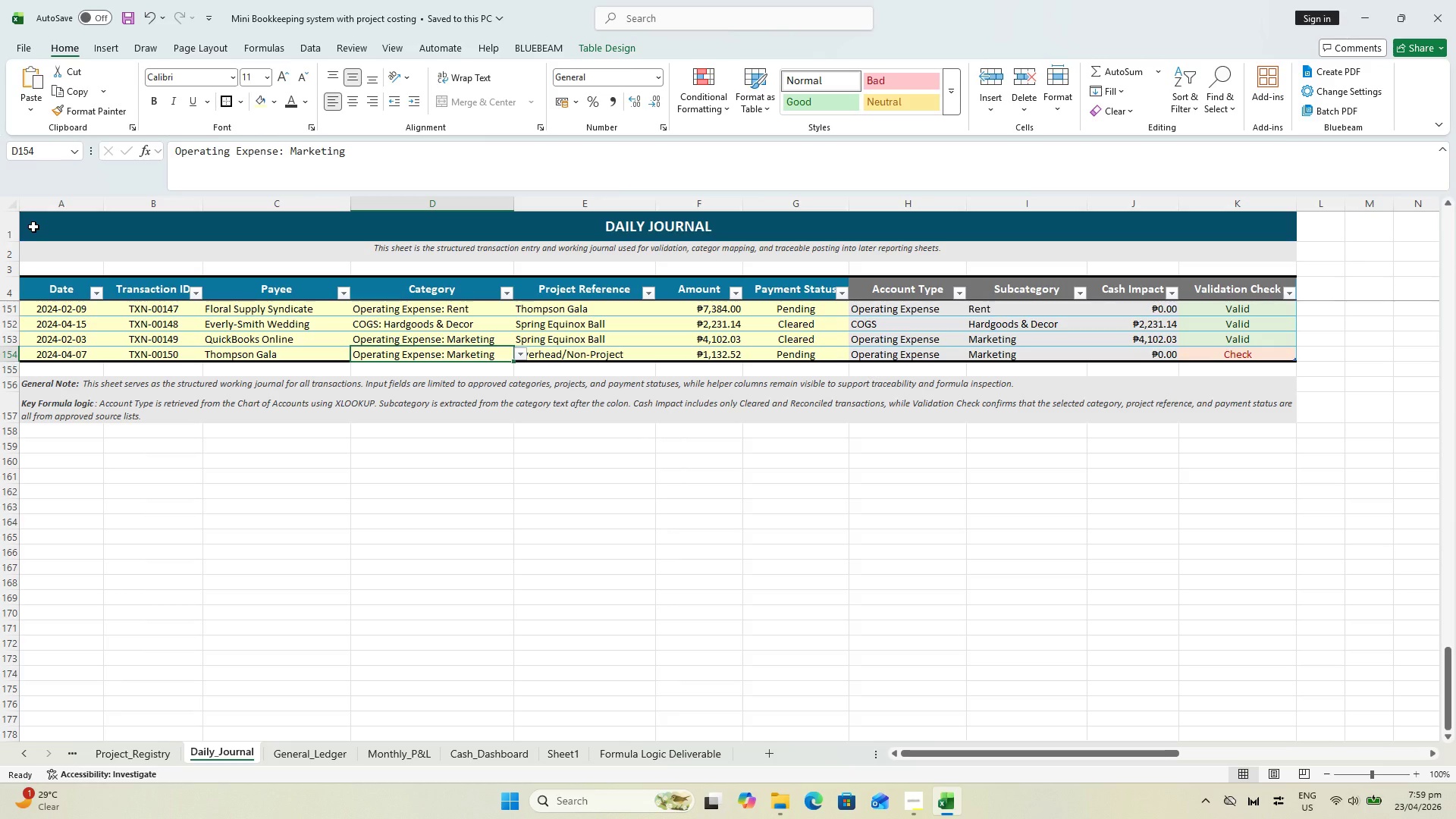 
wait(6.38)
 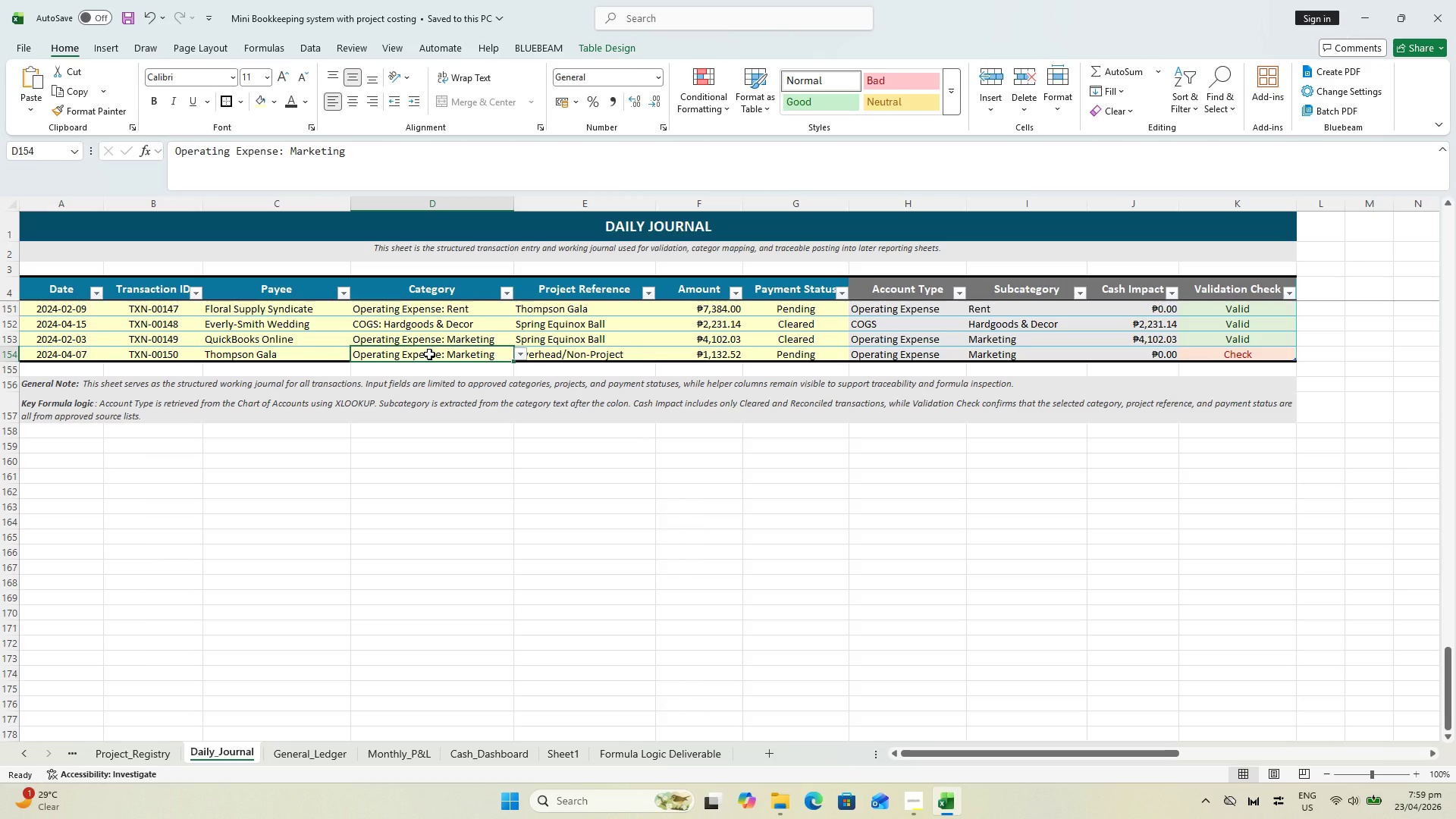 
mouse_move([55, 223])
 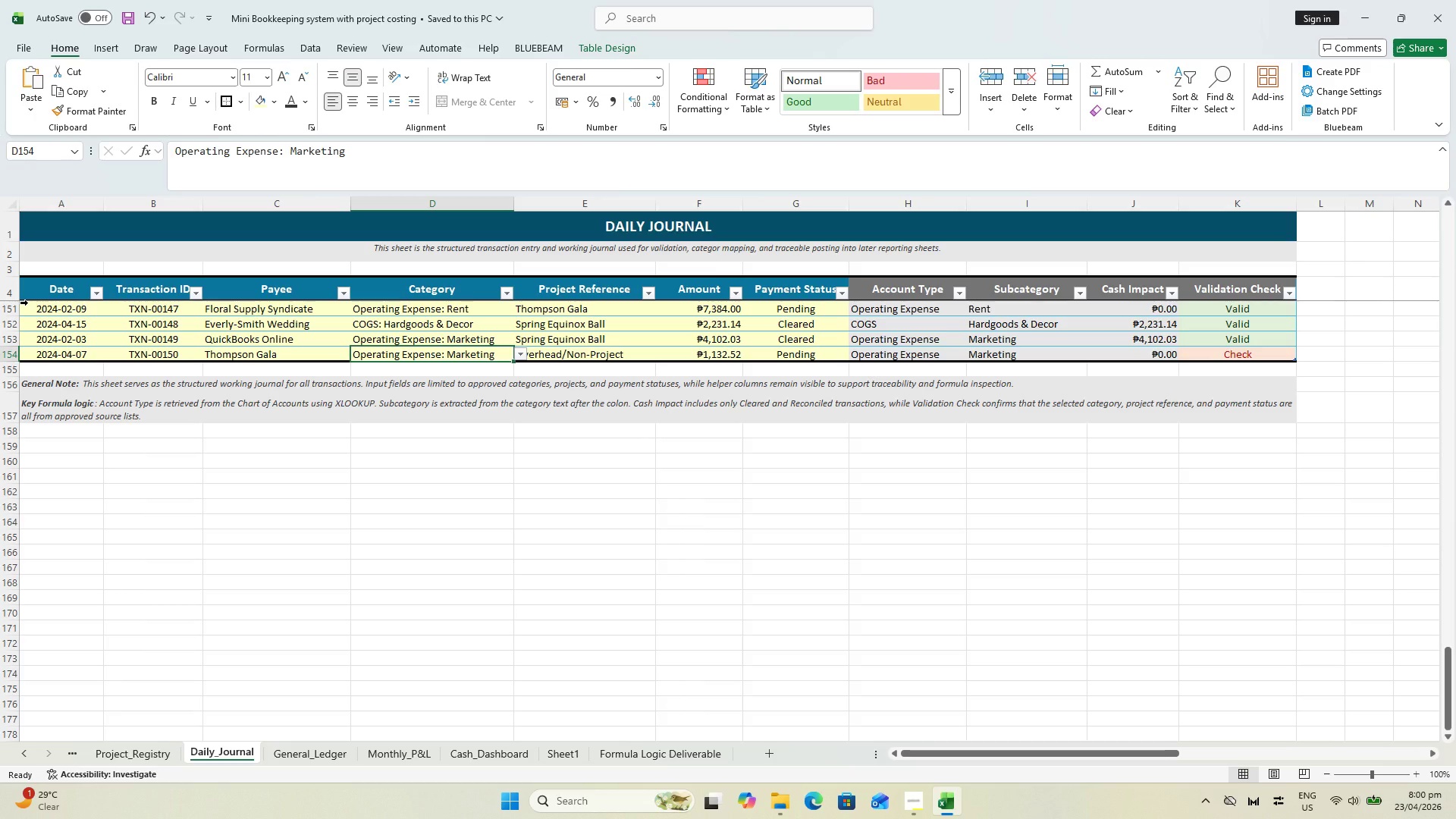 
wait(23.14)
 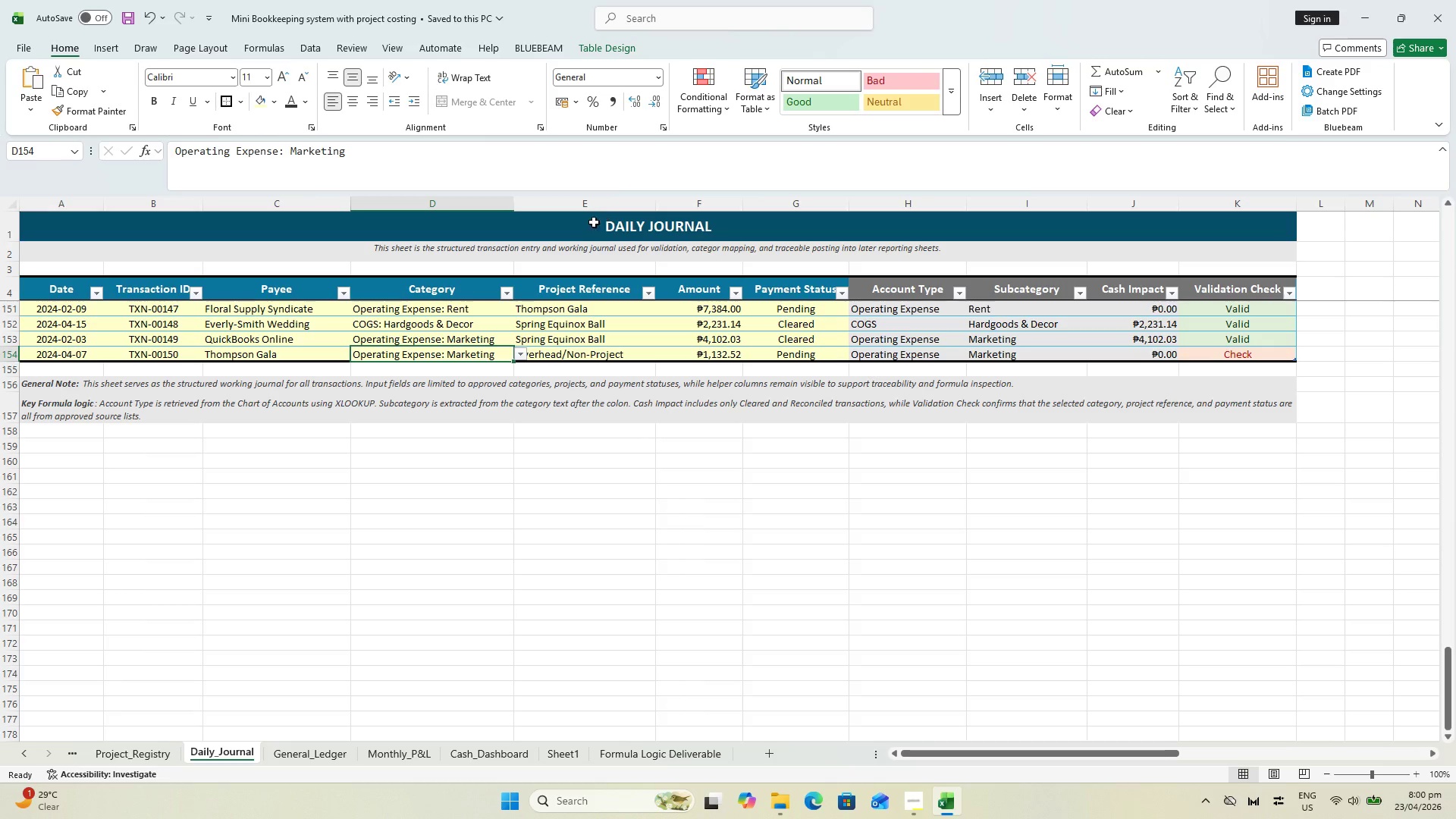 
key(Meta+Shift+S)
 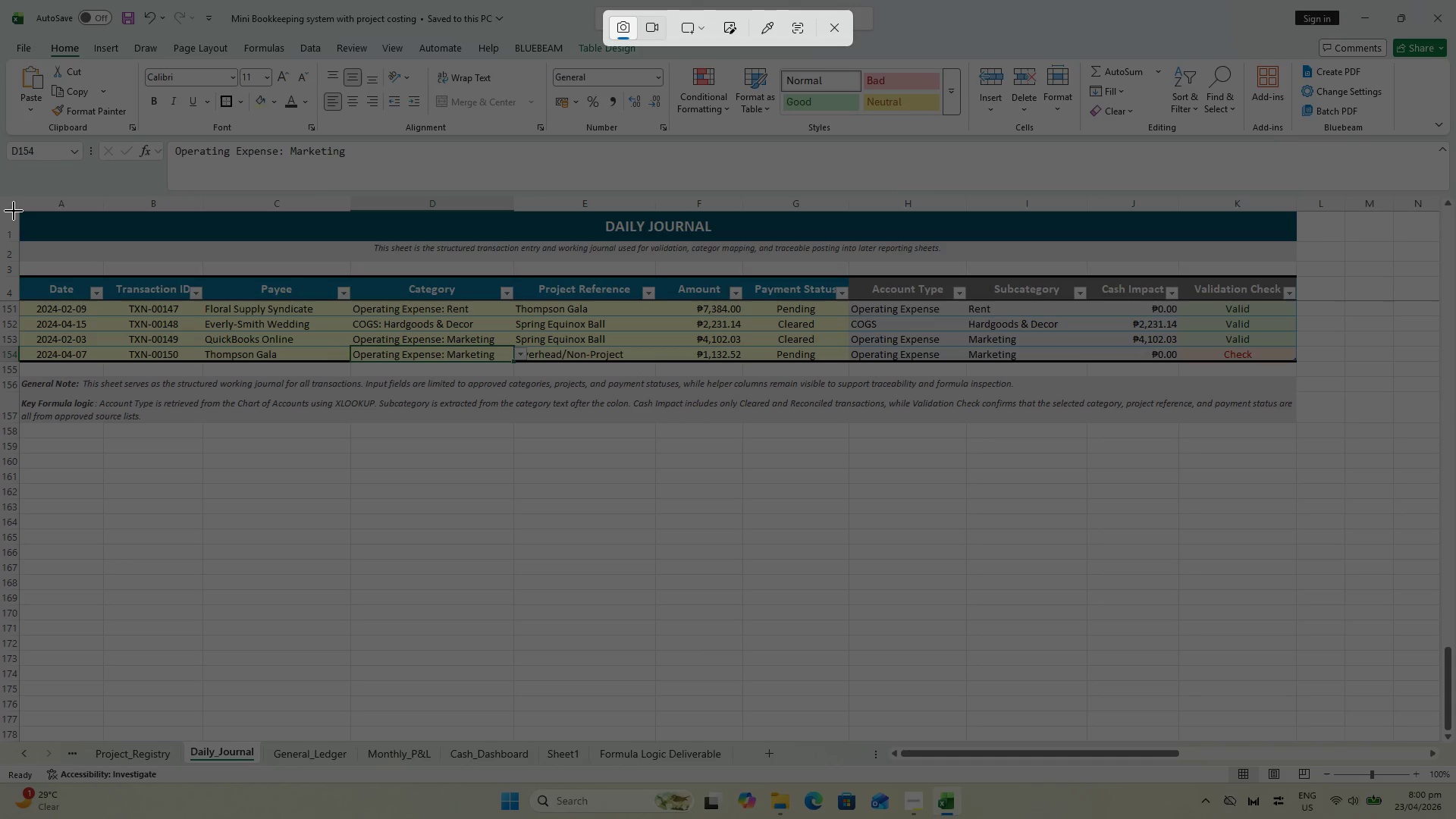 
wait(16.2)
 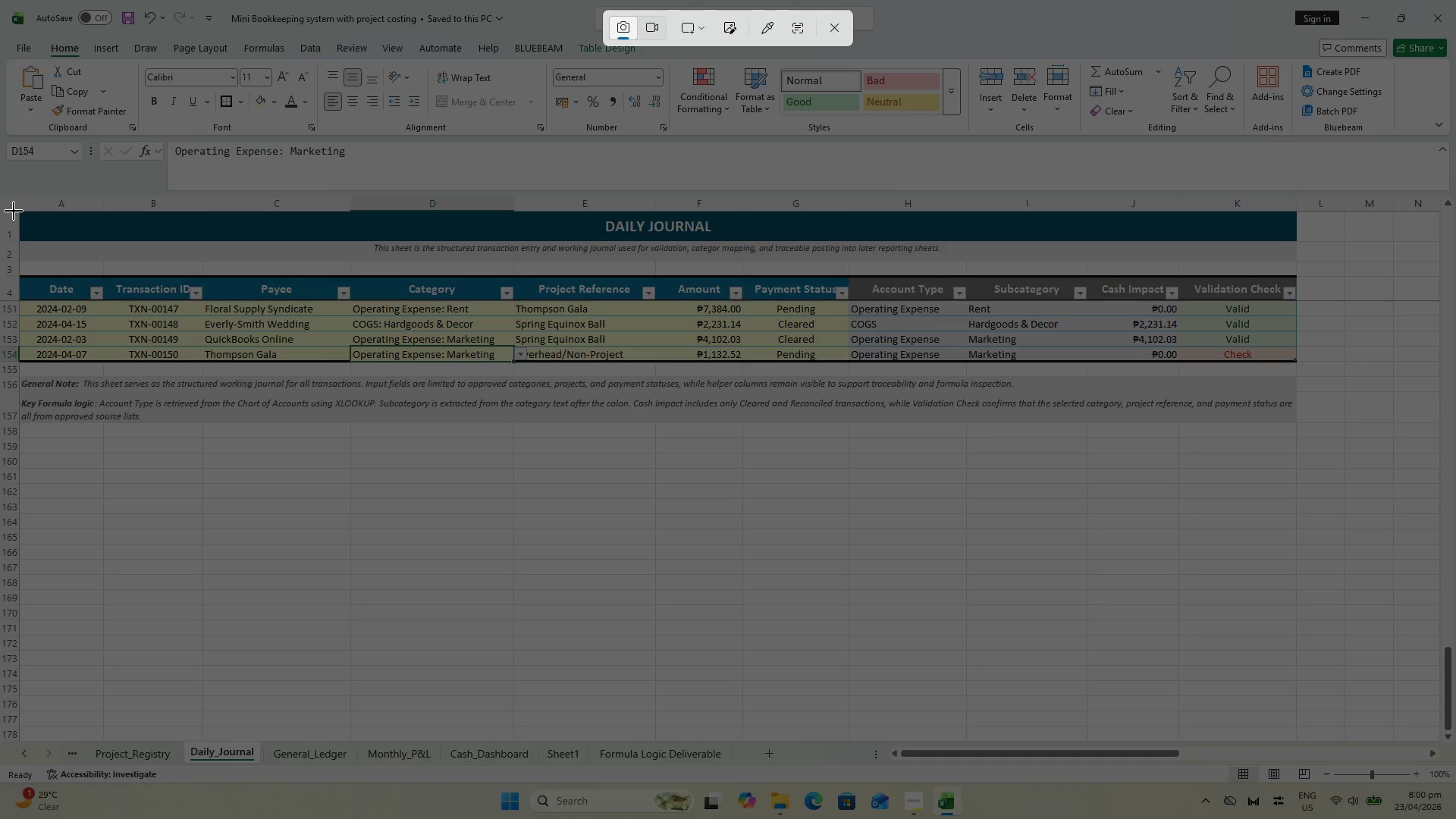 
left_click_drag(start_coordinate=[0, 195], to_coordinate=[1299, 766])
 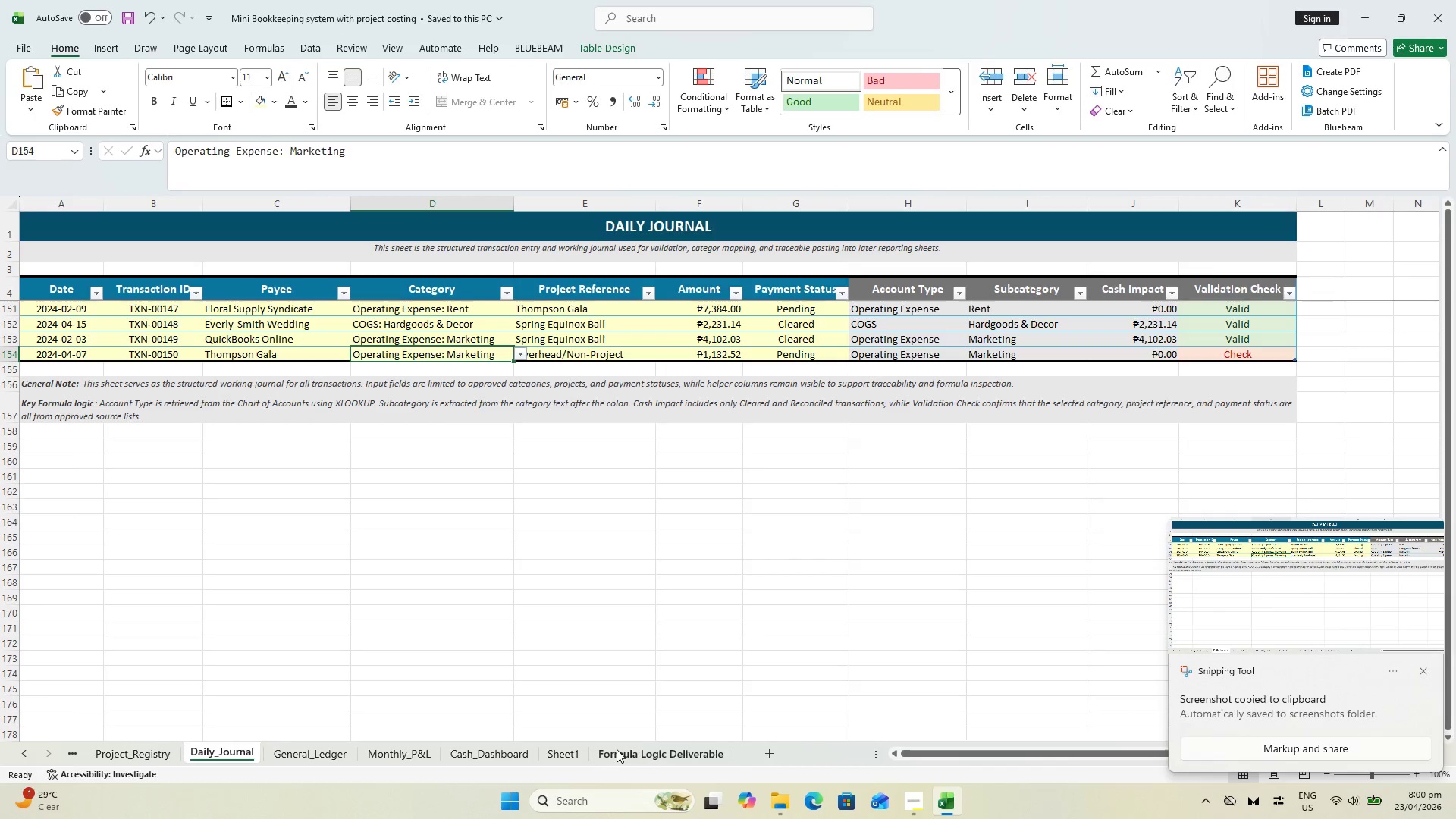 
left_click([44, 245])
 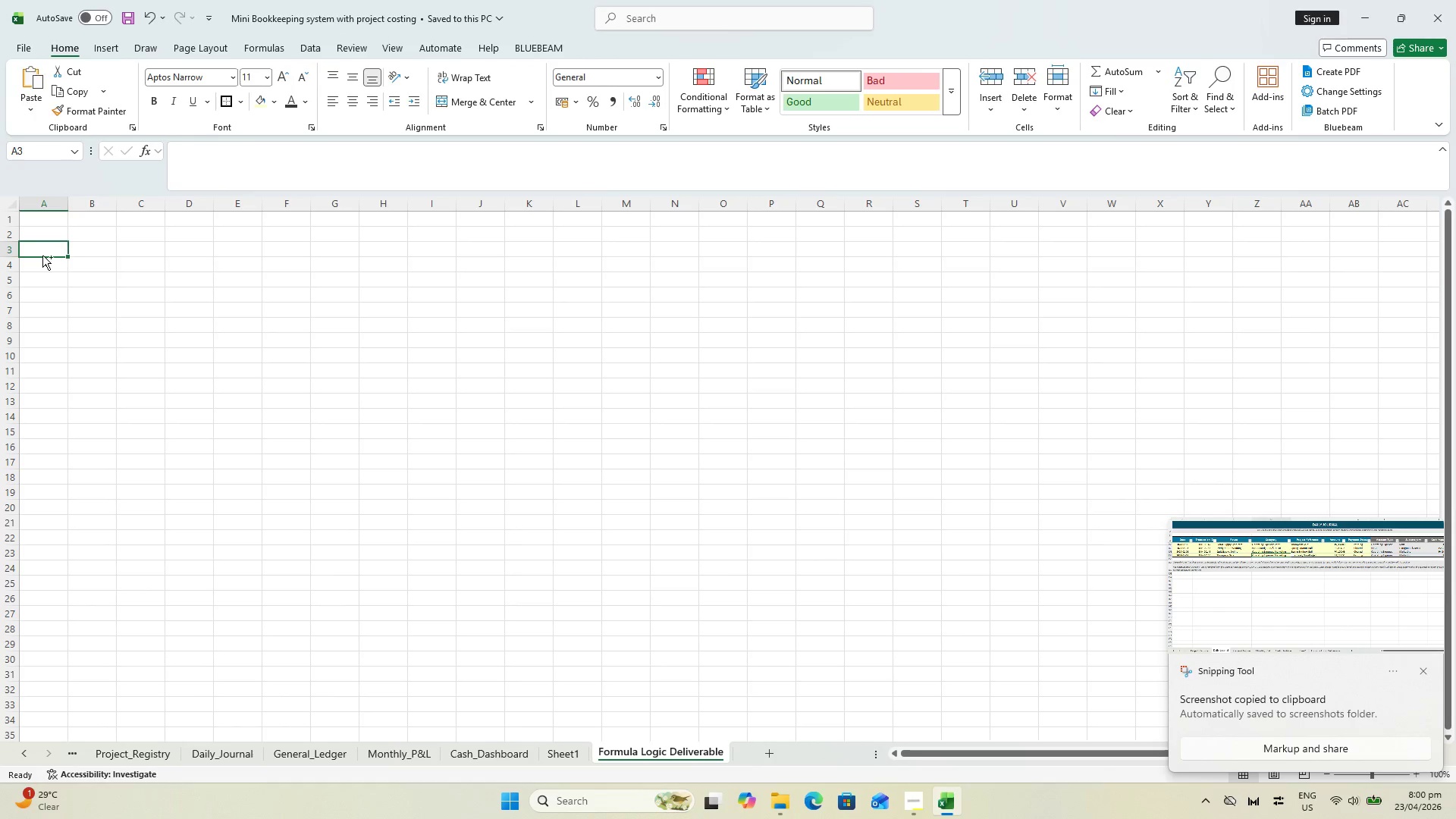 
scroll: coordinate [78, 246], scroll_direction: up, amount: 3.0
 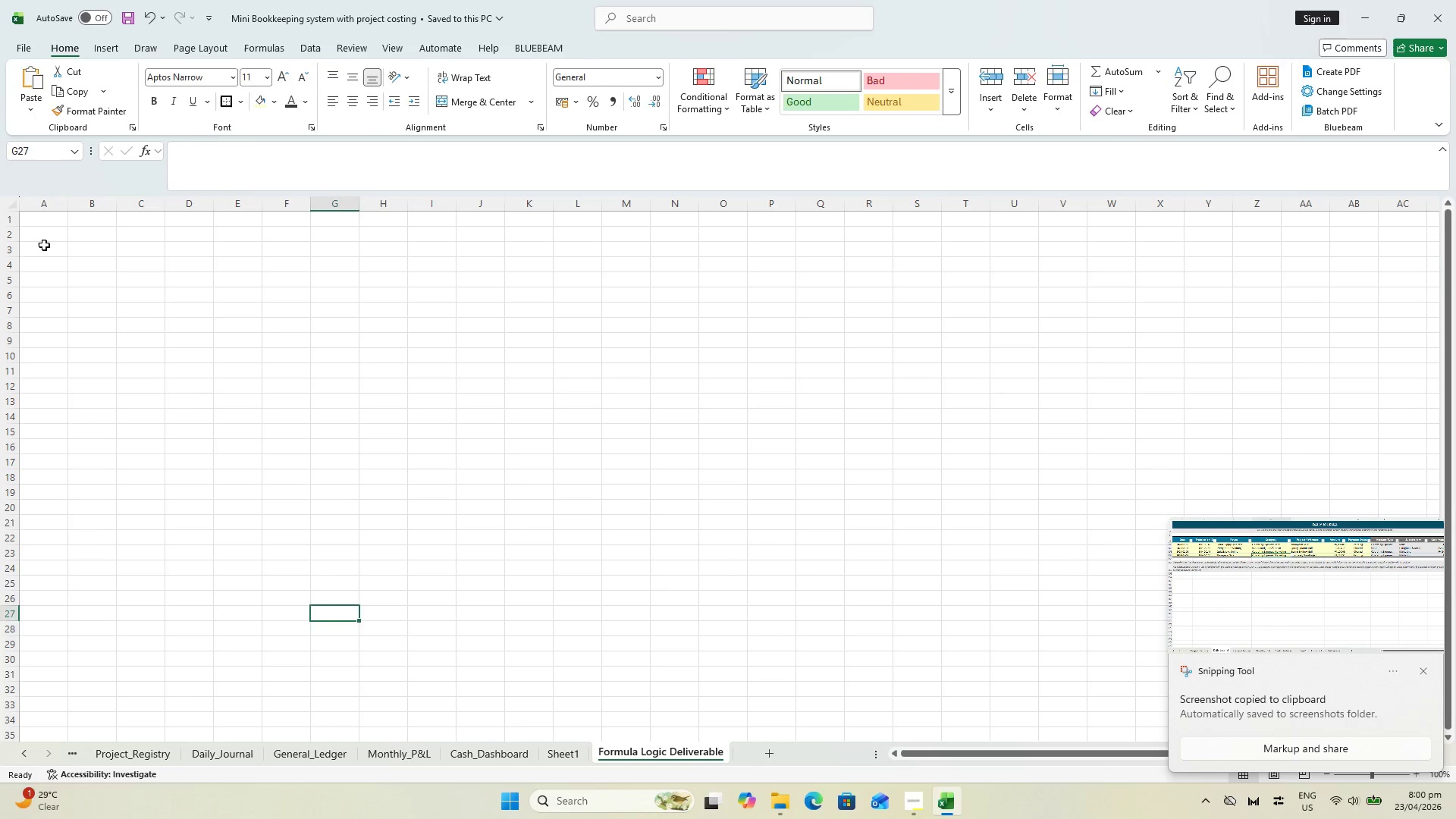 
hold_key(key=ControlLeft, duration=0.69)
 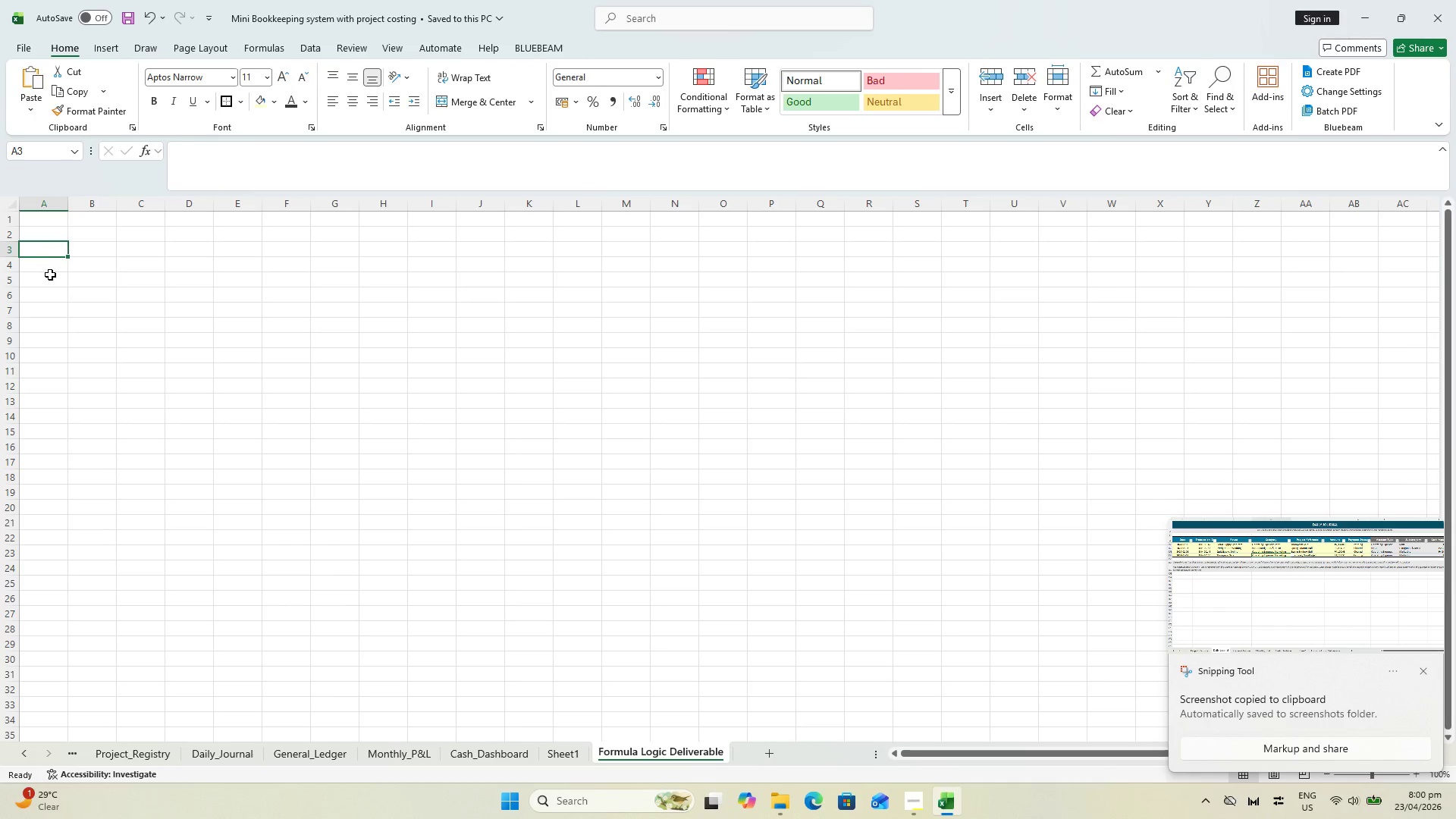 
left_click([50, 275])
 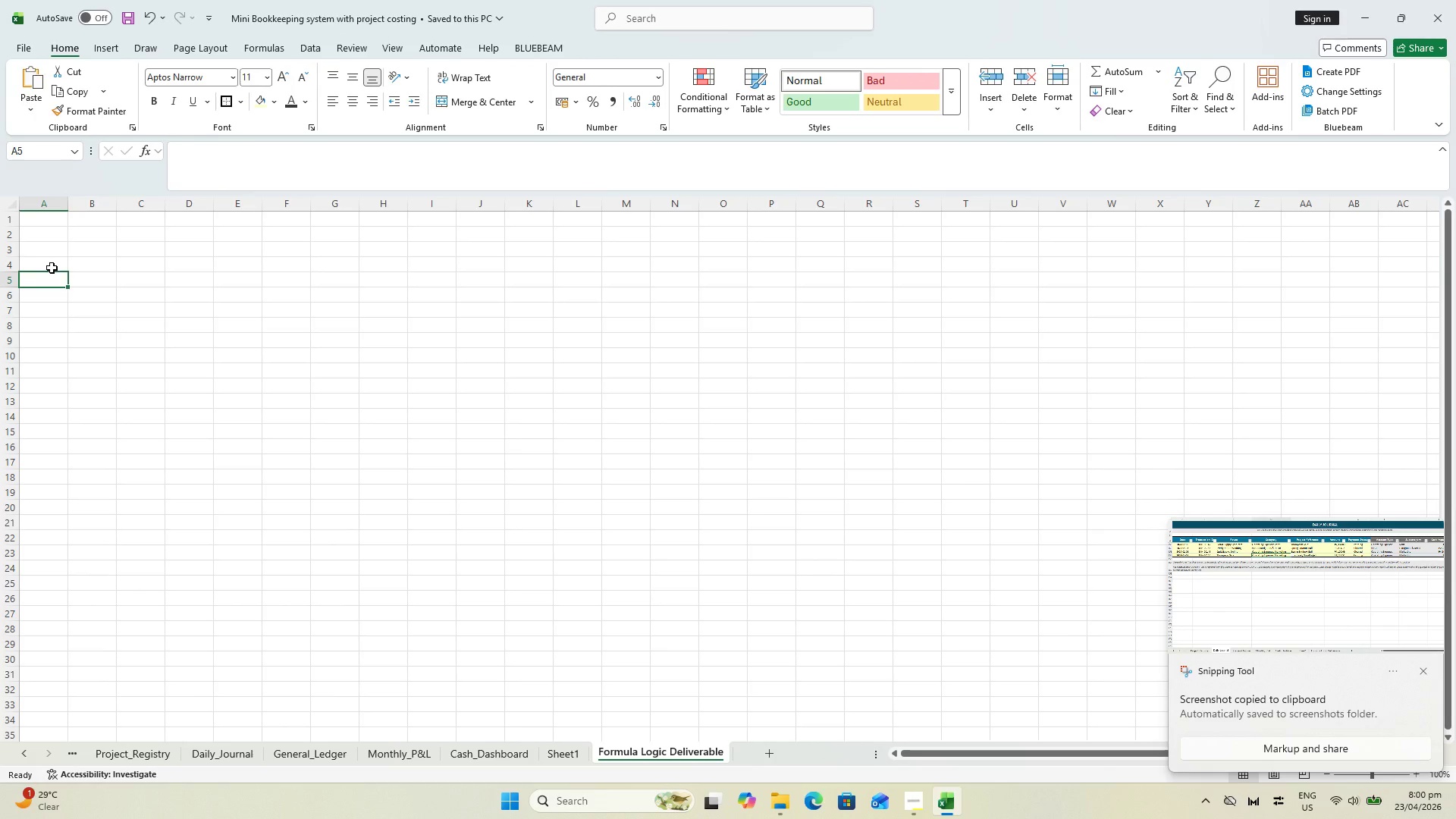 
key(Control+B)
 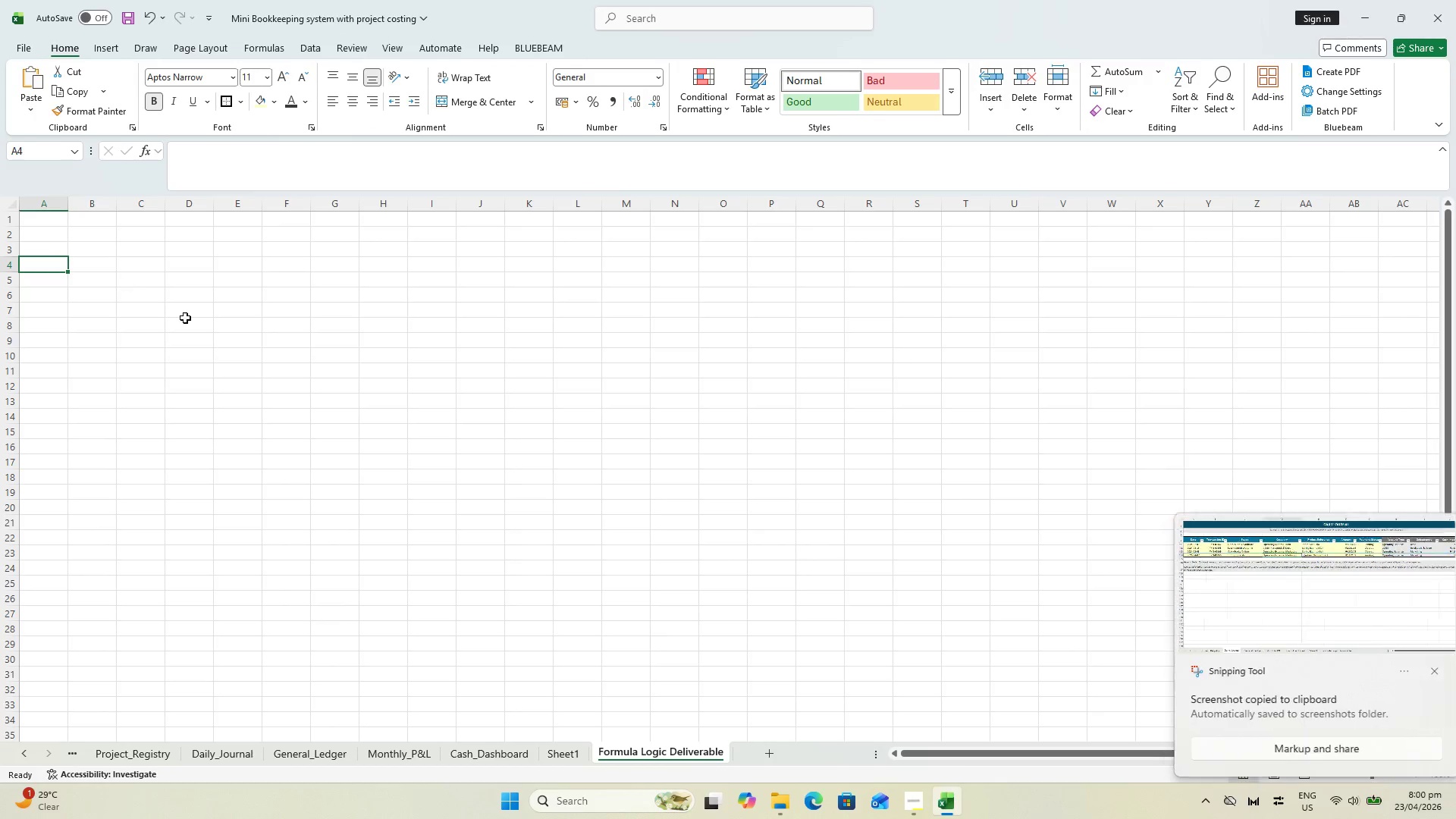 
key(Control+V)
 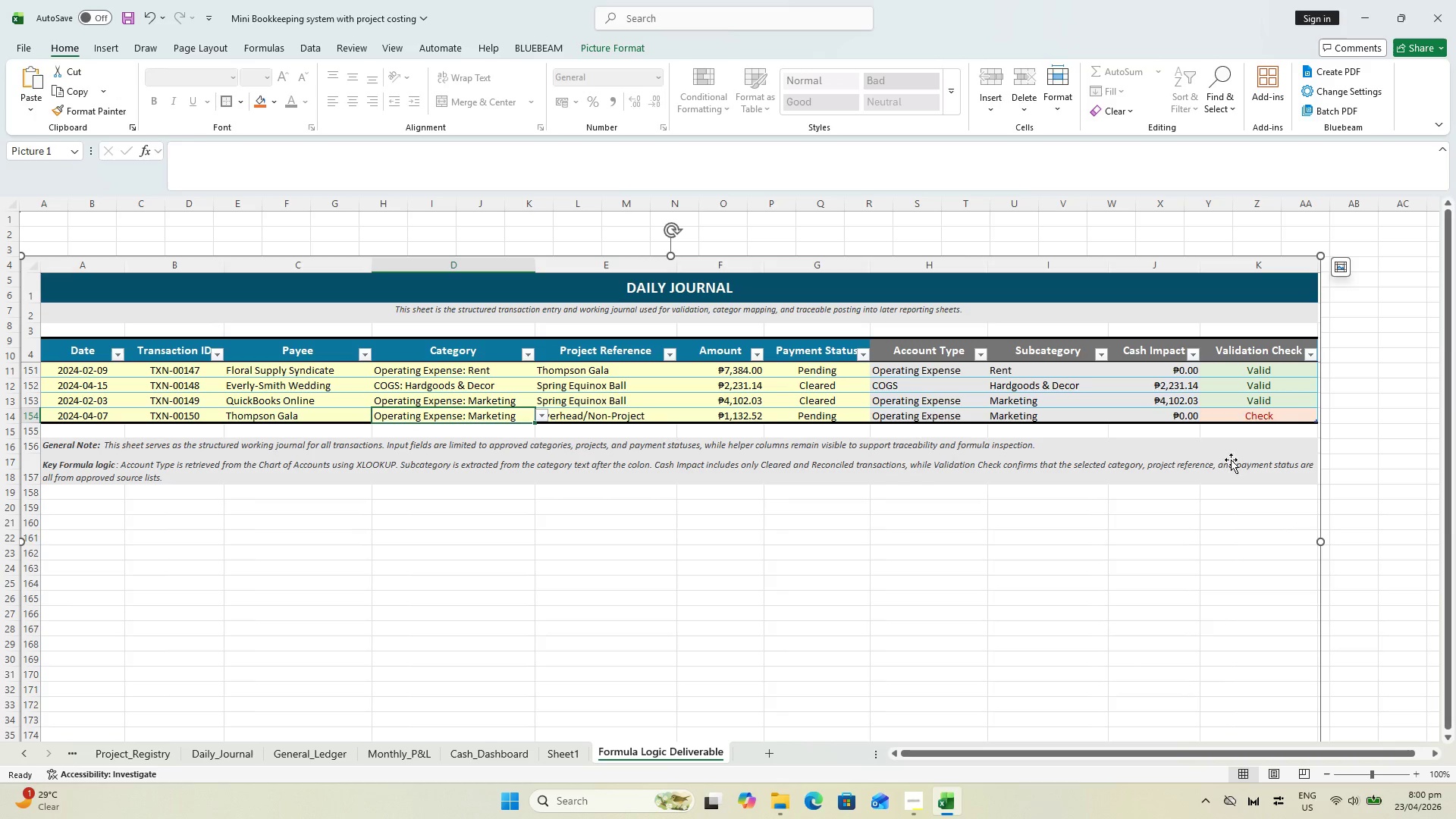 
scroll: coordinate [1228, 458], scroll_direction: down, amount: 2.0
 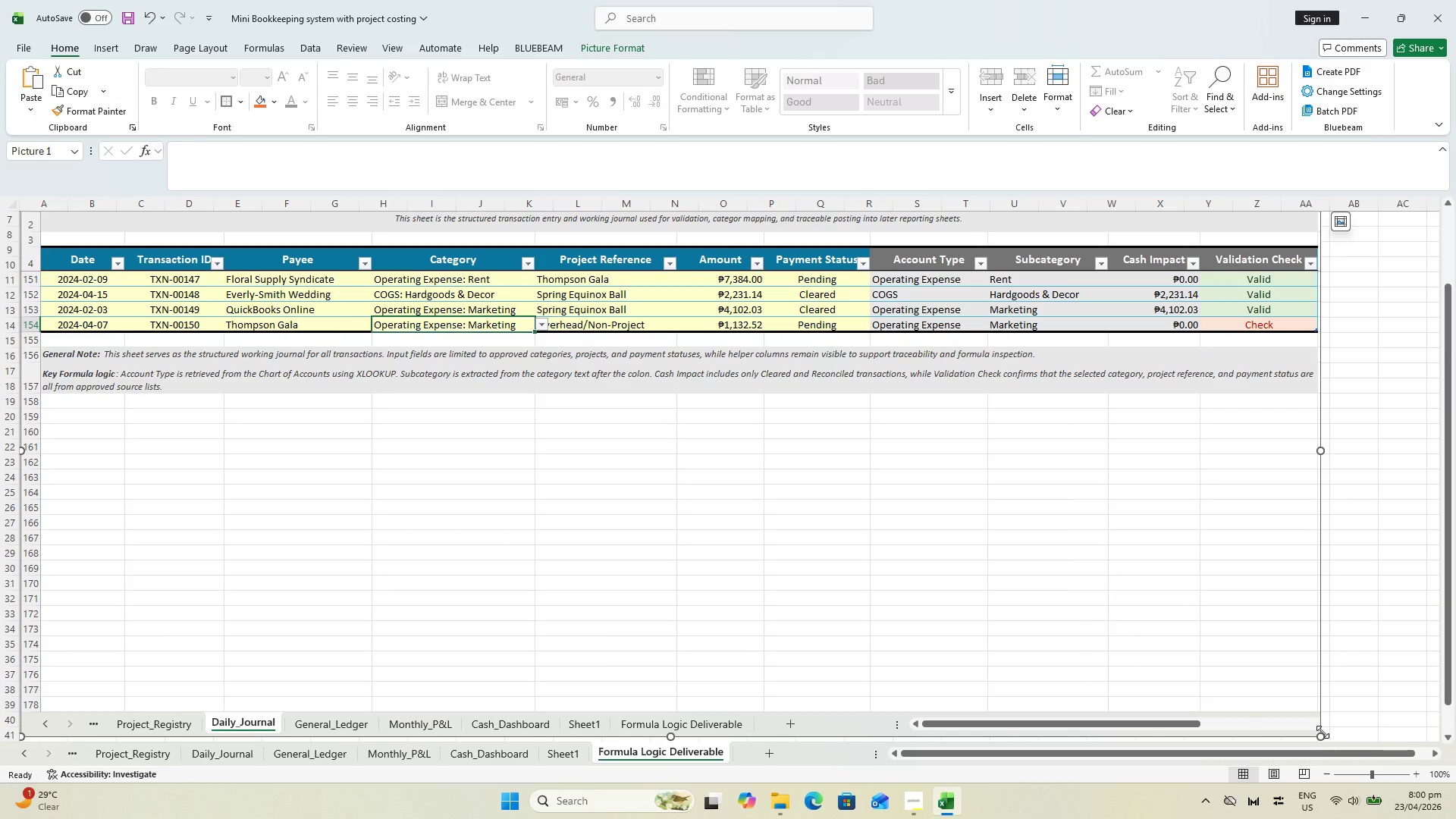 
left_click_drag(start_coordinate=[1321, 733], to_coordinate=[811, 536])
 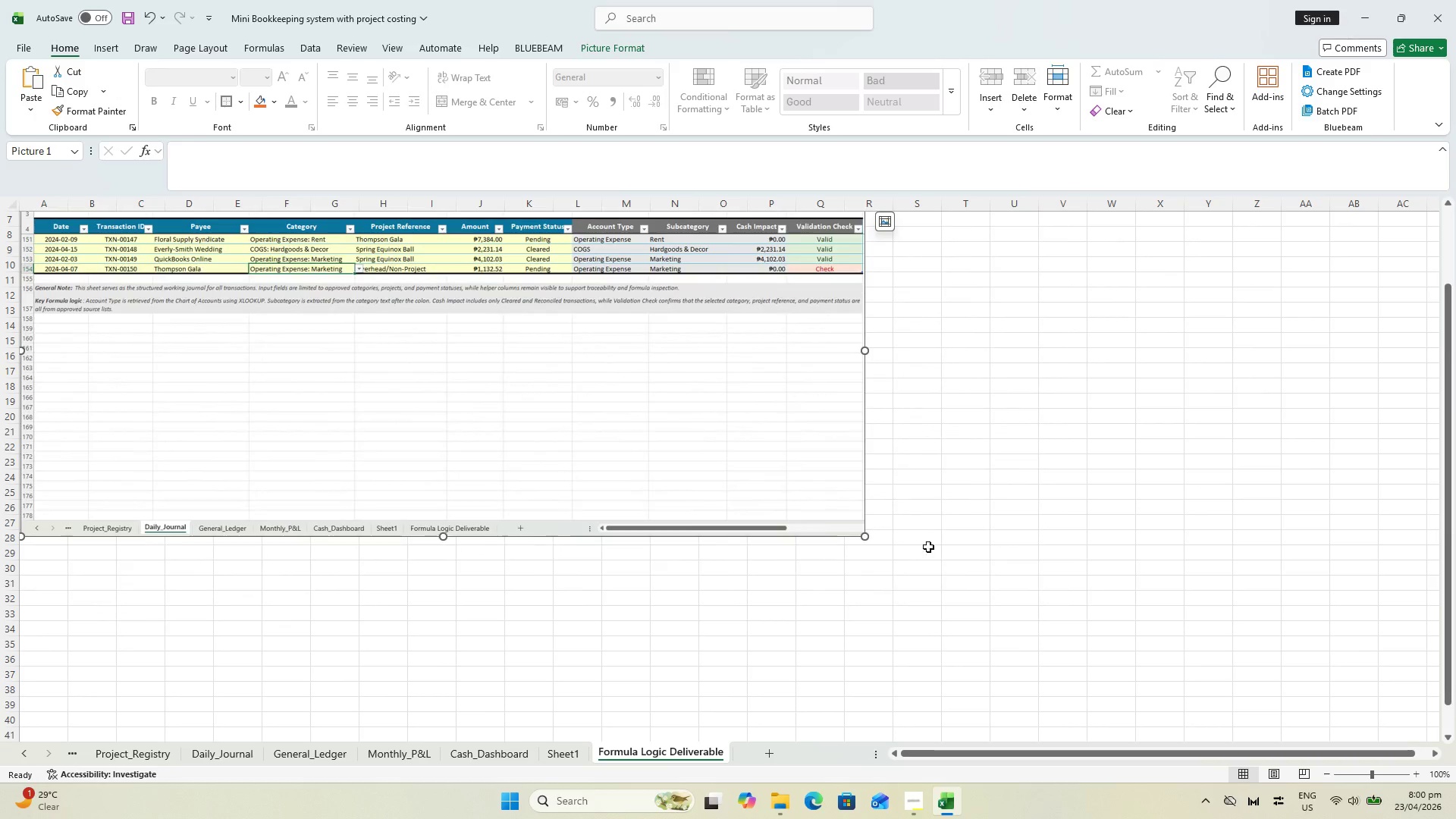 
left_click_drag(start_coordinate=[1082, 539], to_coordinate=[1072, 530])
 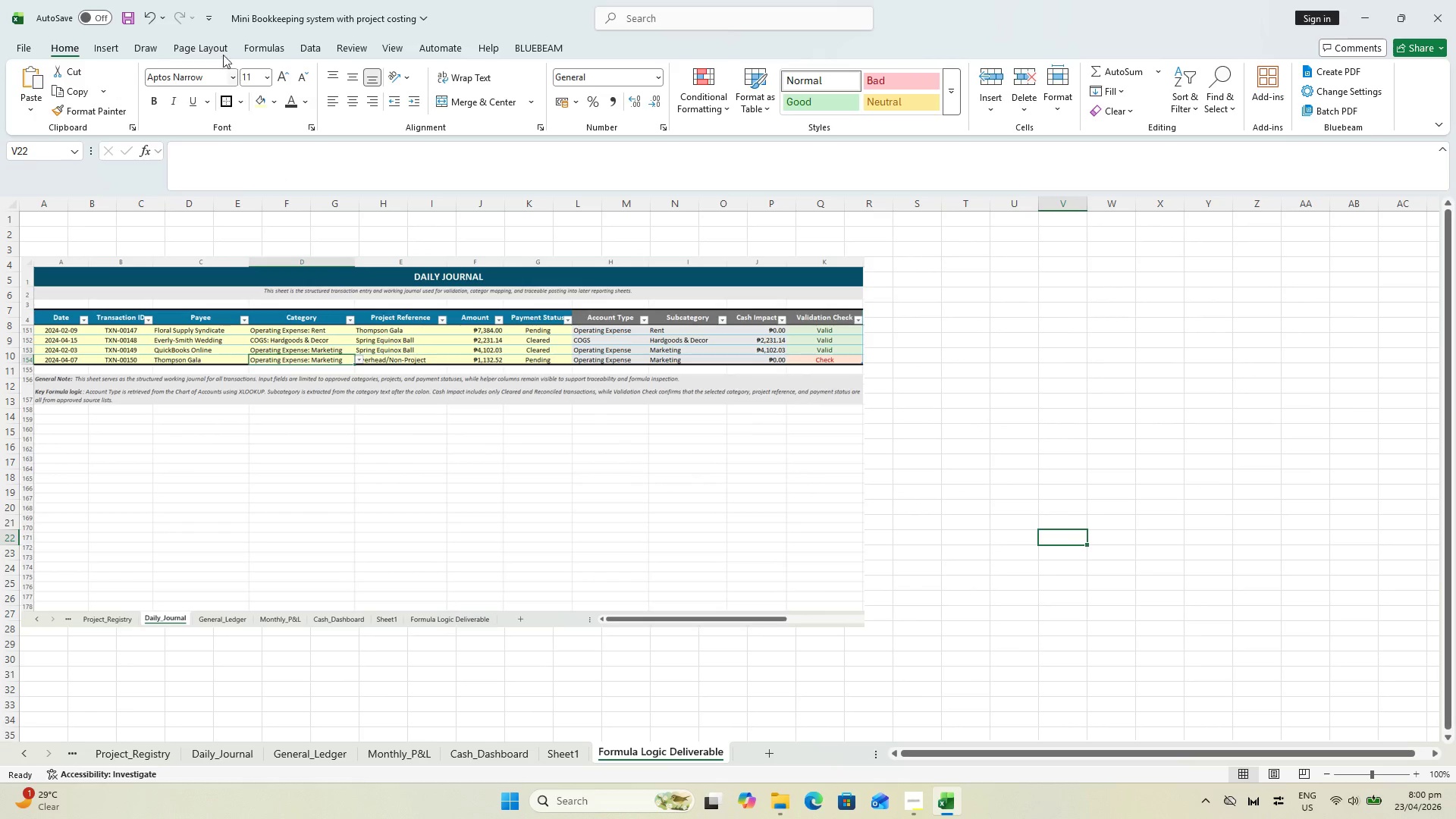 
scroll: coordinate [1052, 570], scroll_direction: up, amount: 4.0
 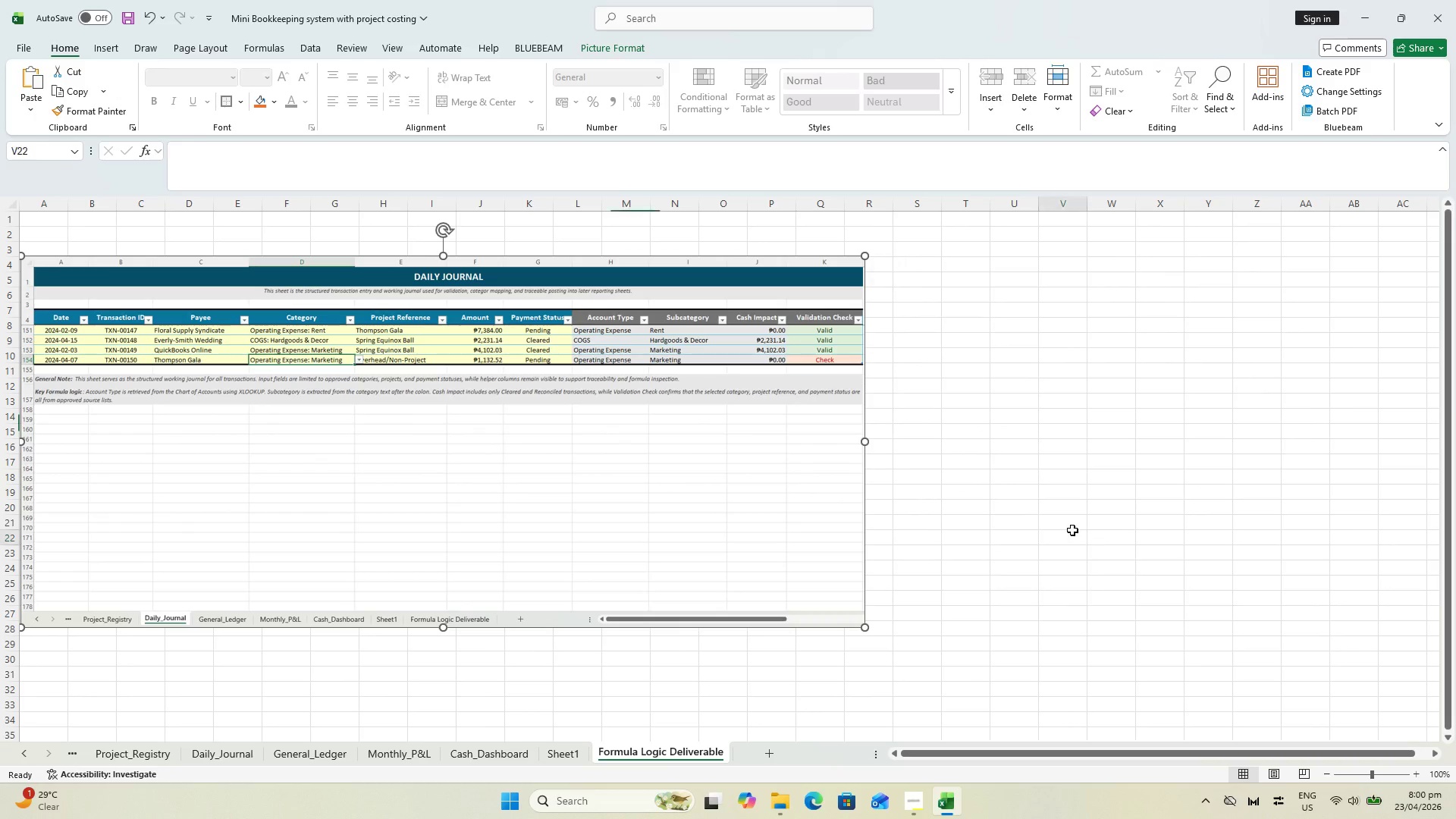 
left_click([216, 42])
 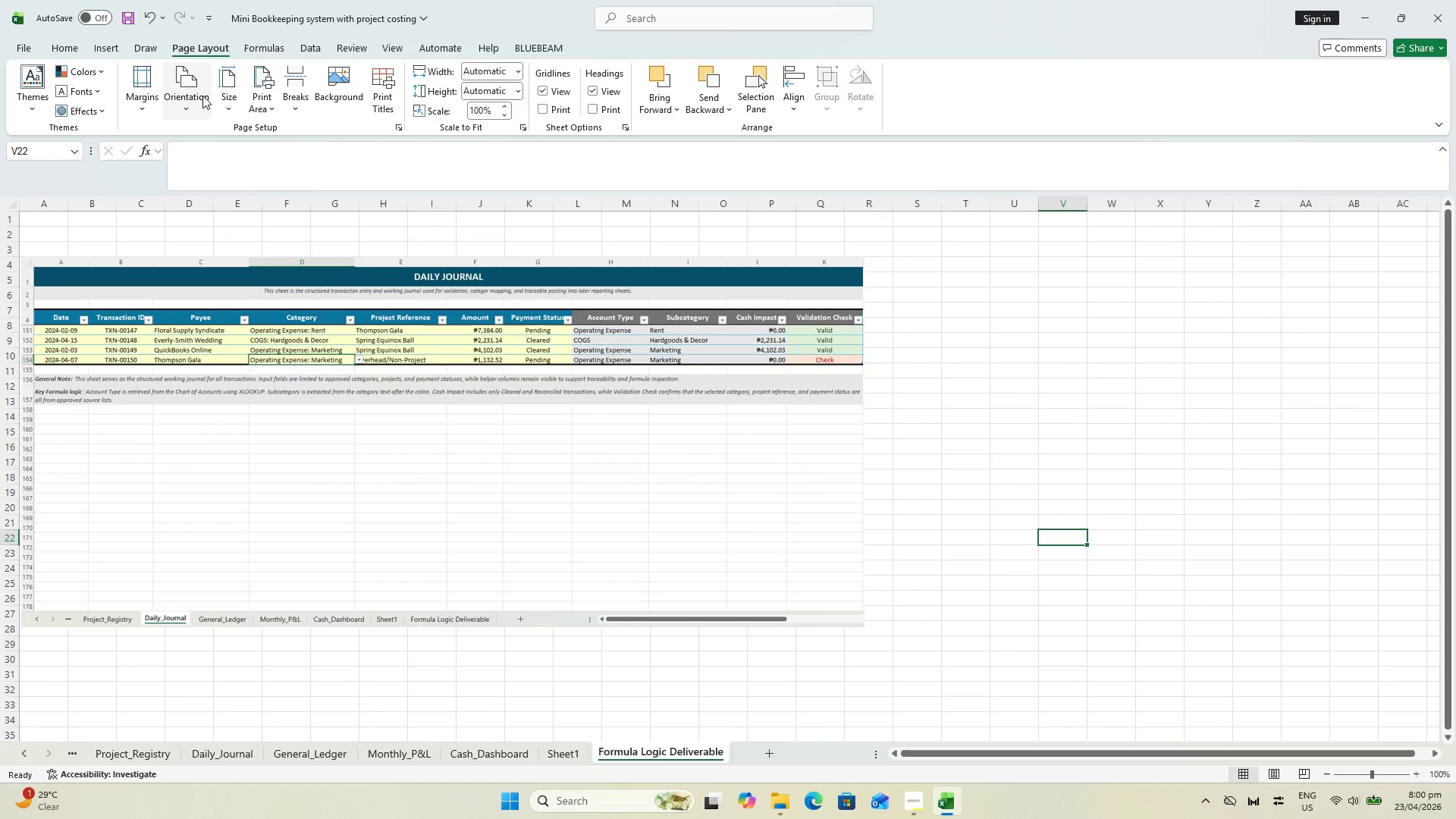 
left_click([202, 96])
 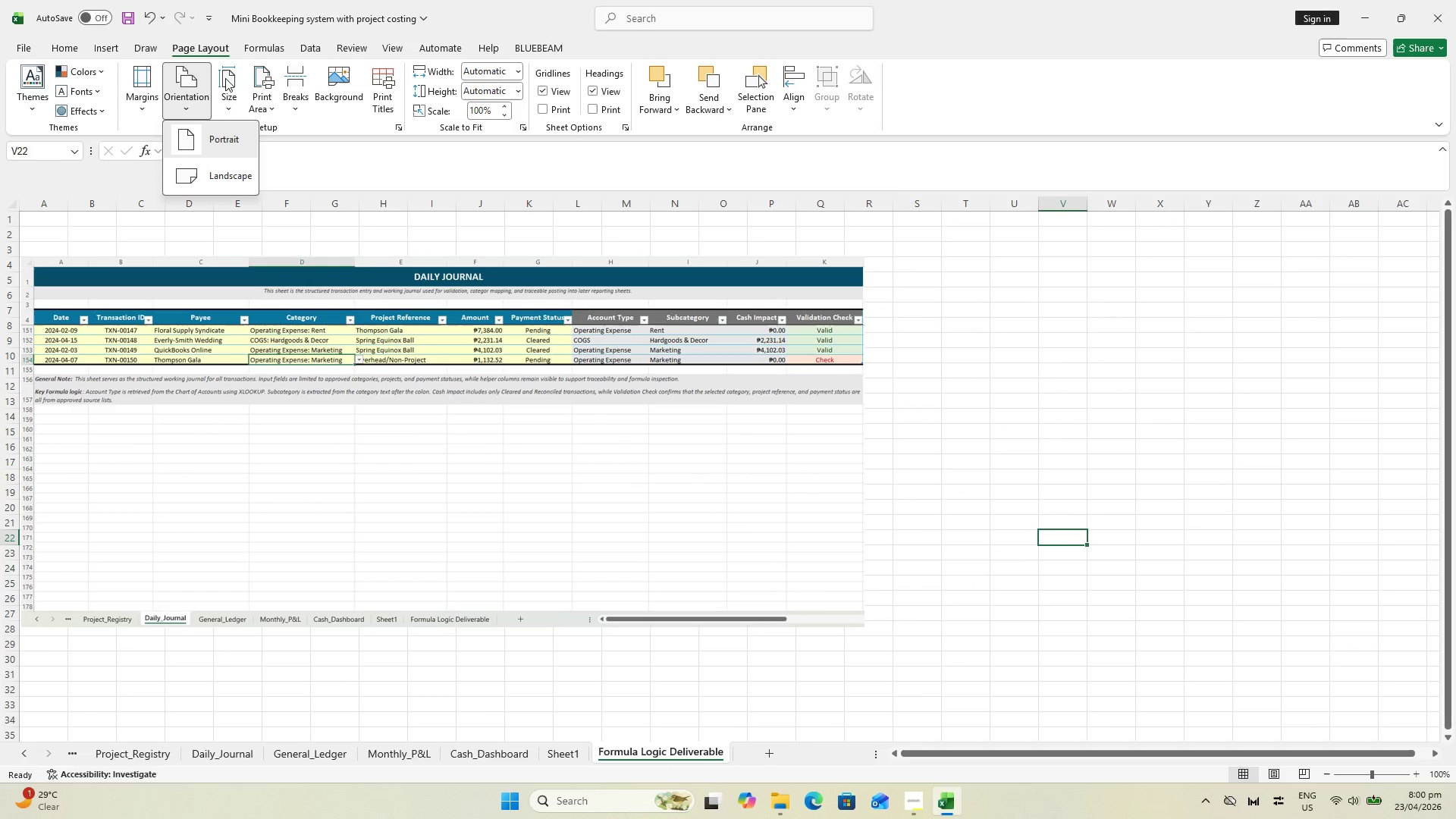 
key(Shift+ShiftLeft)
 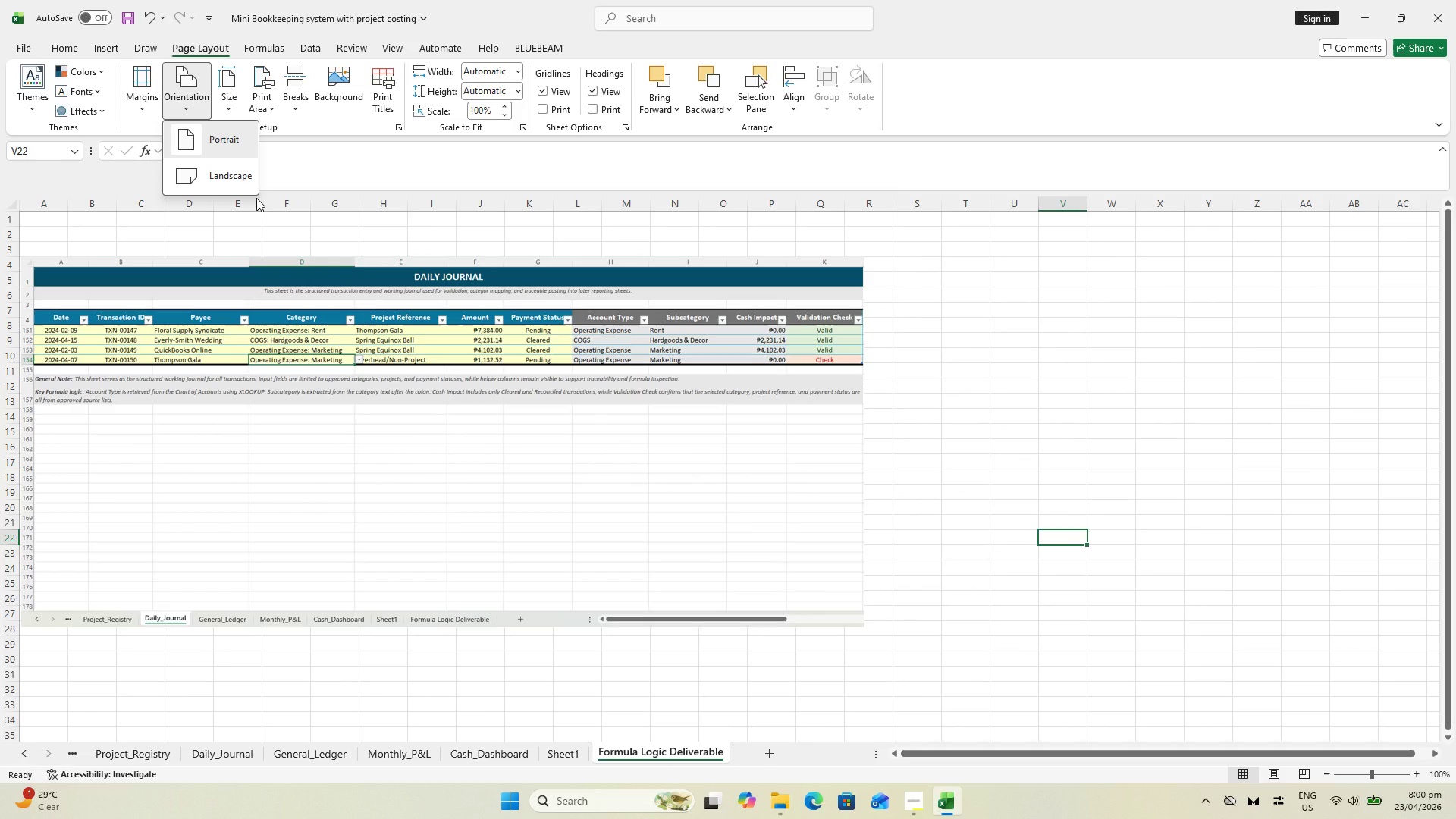 
key(Control+ControlLeft)
 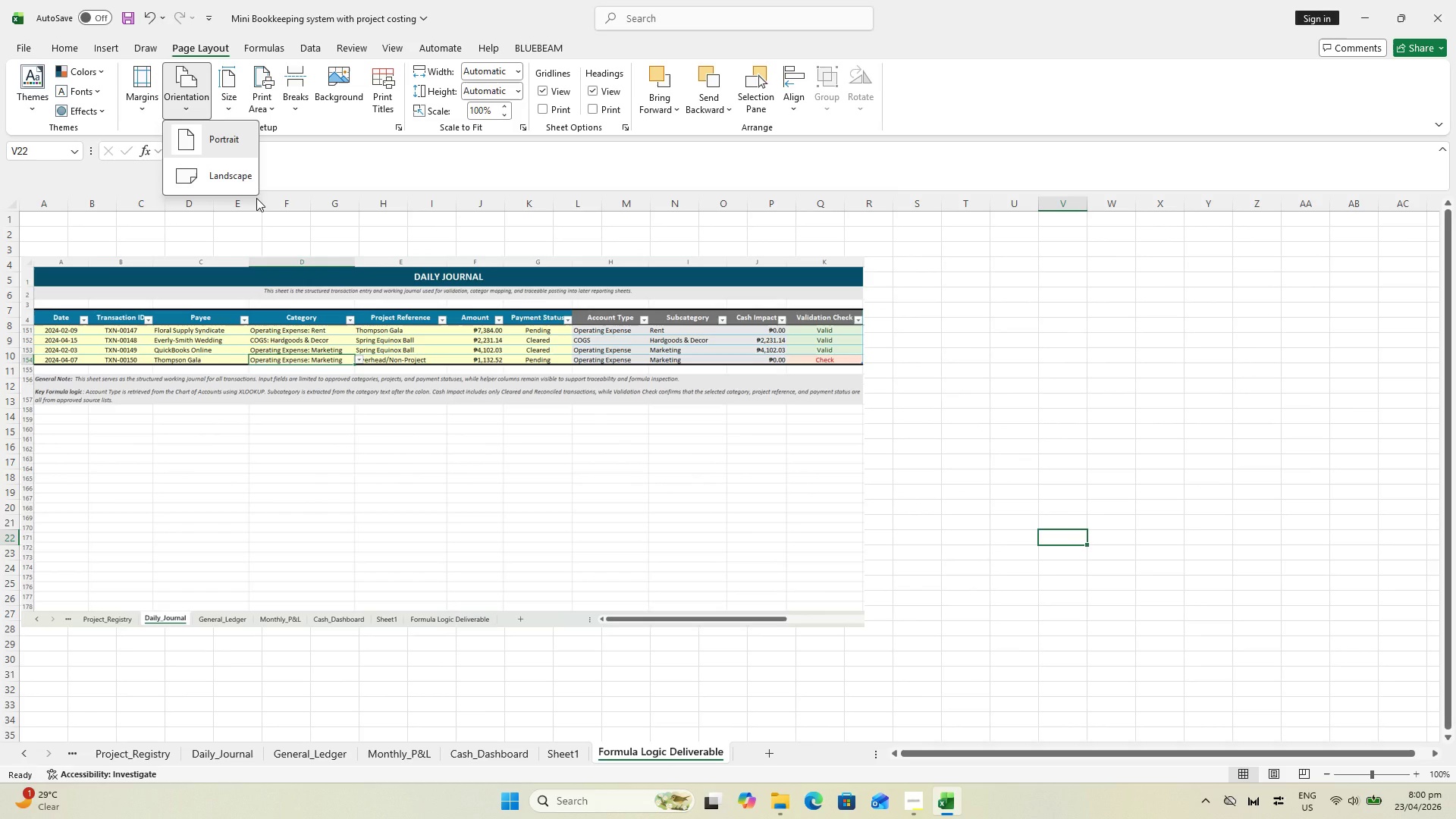 
key(Control+P)
 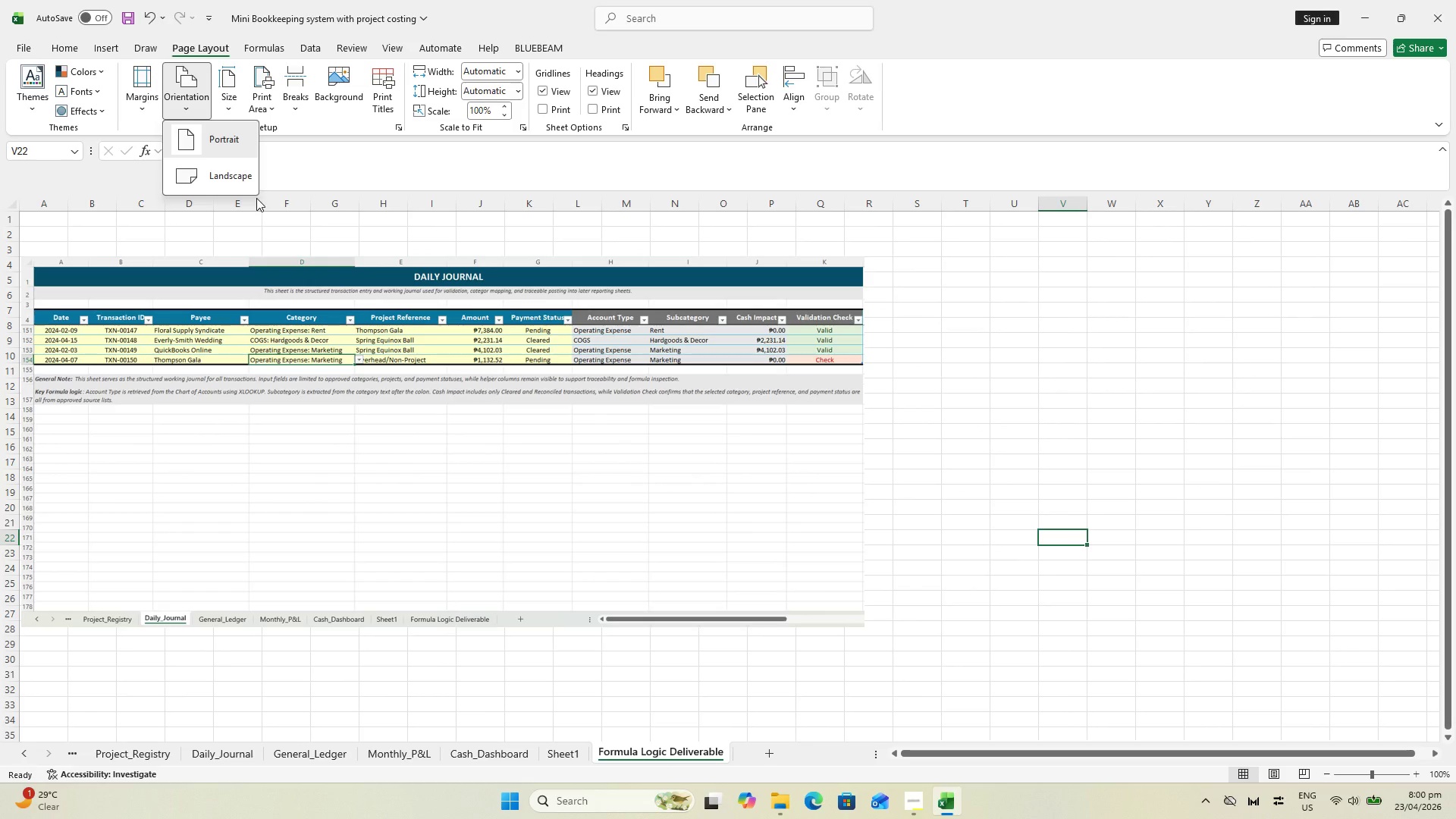 
key(Escape)
 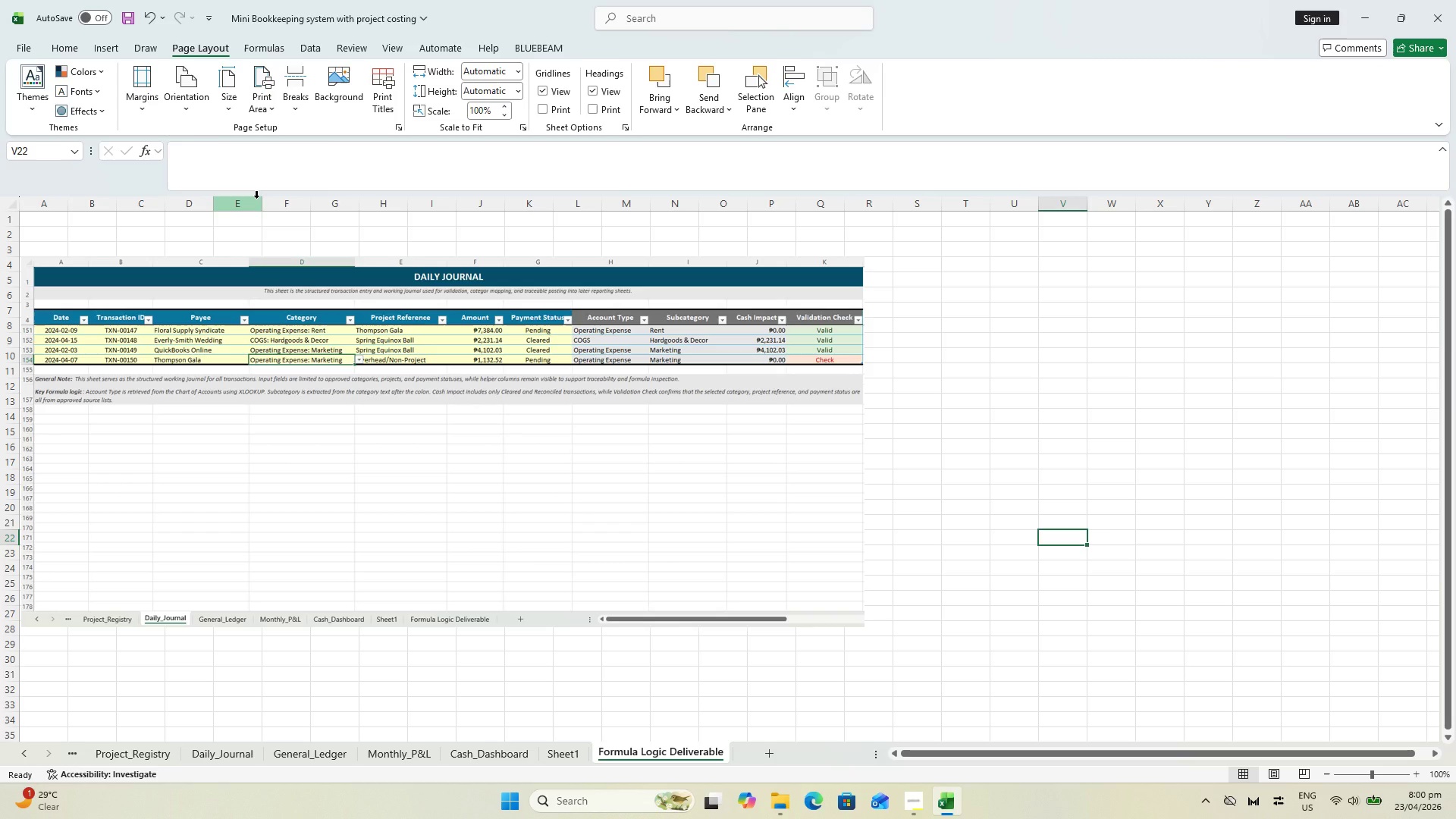 
key(Control+ControlLeft)
 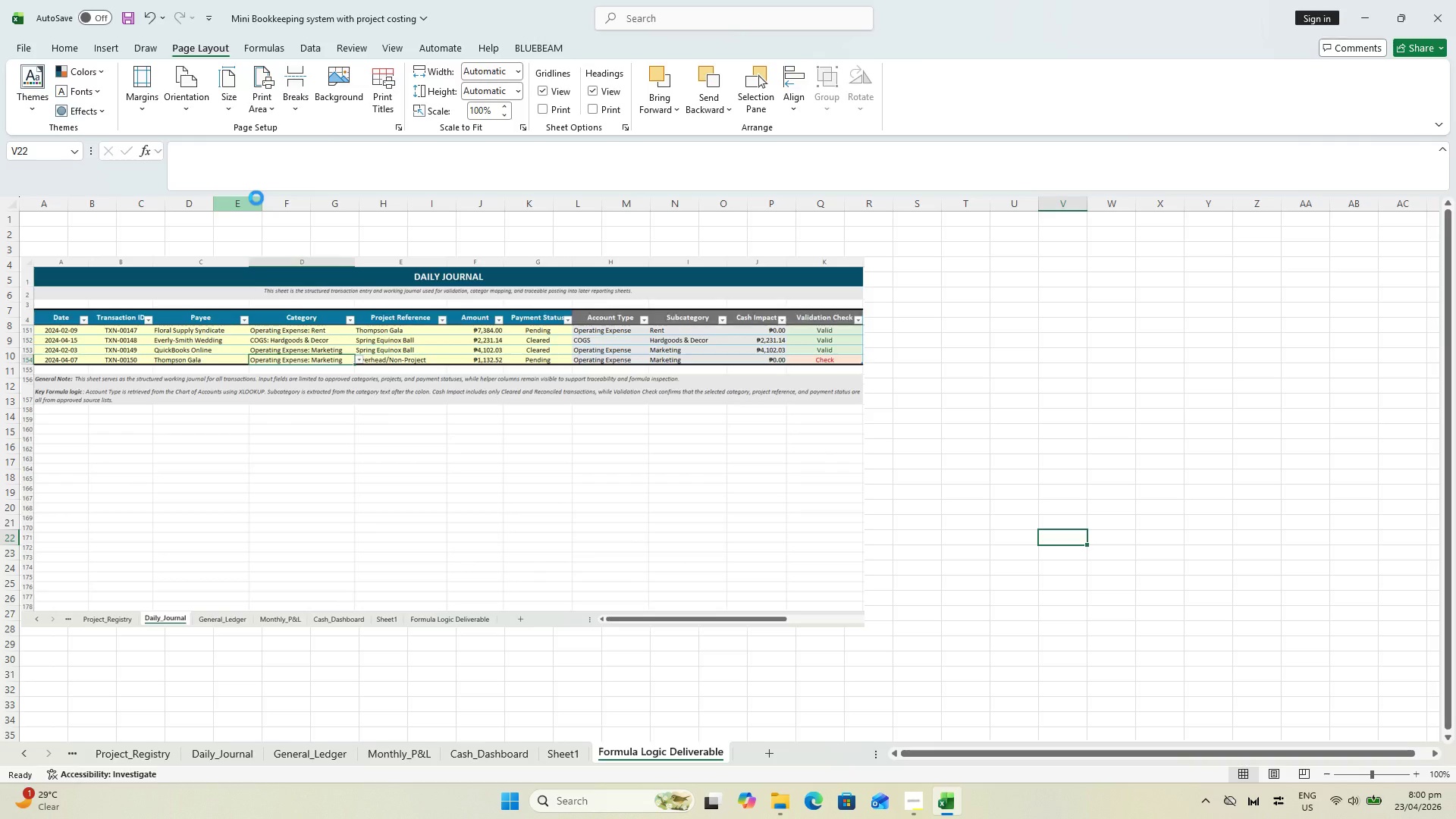 
key(Control+P)
 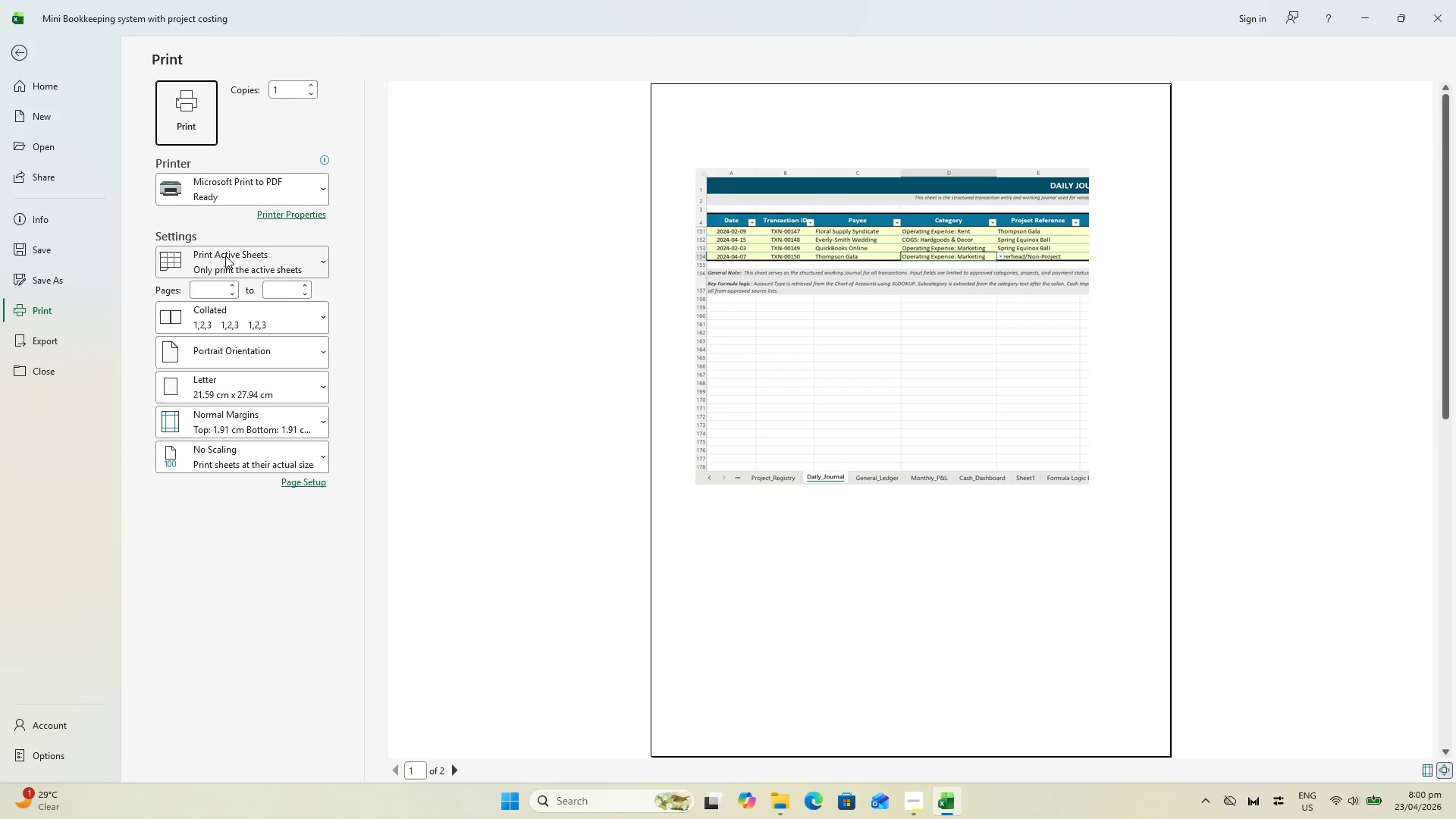 
left_click([237, 193])
 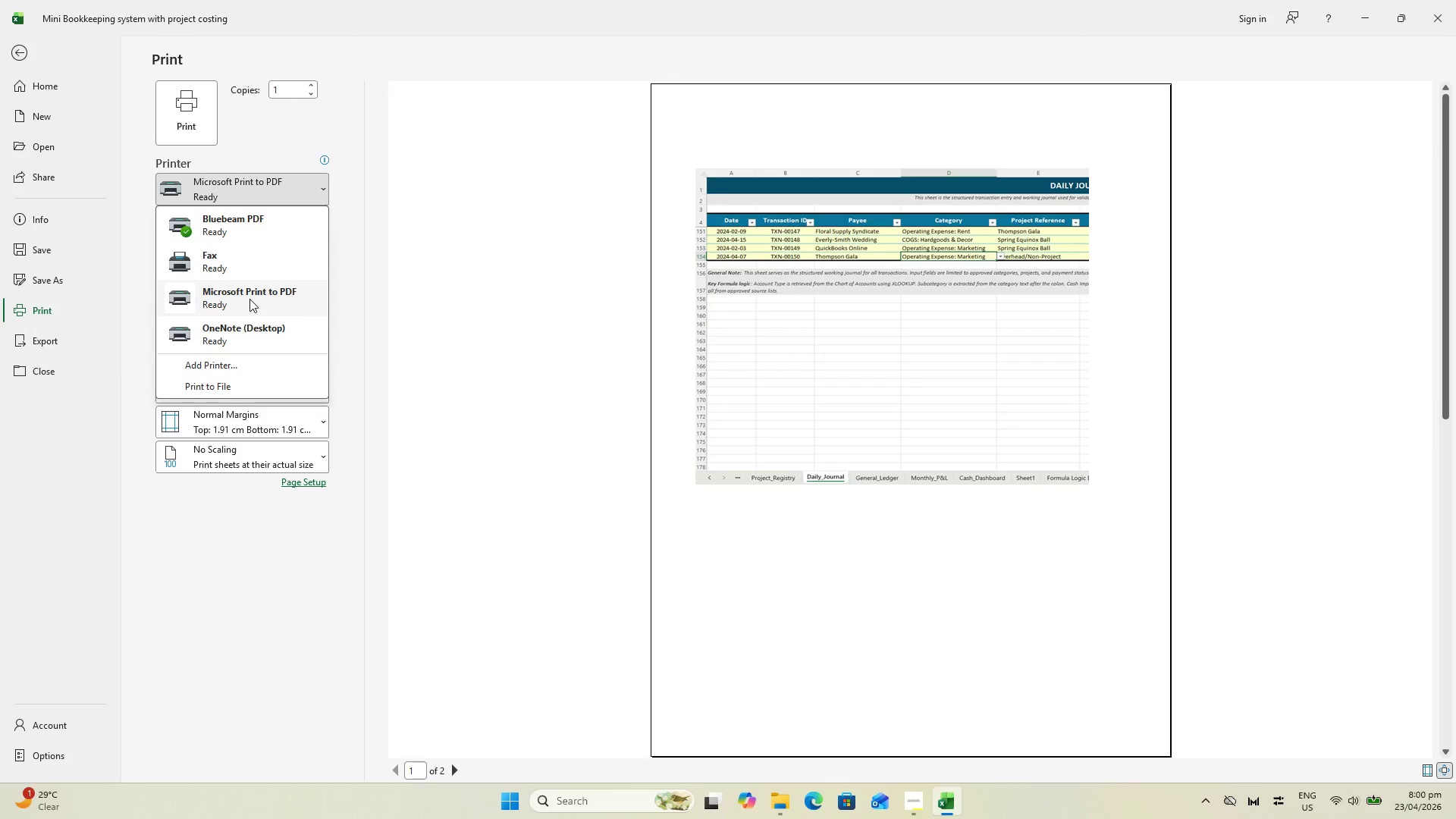 
left_click([249, 300])
 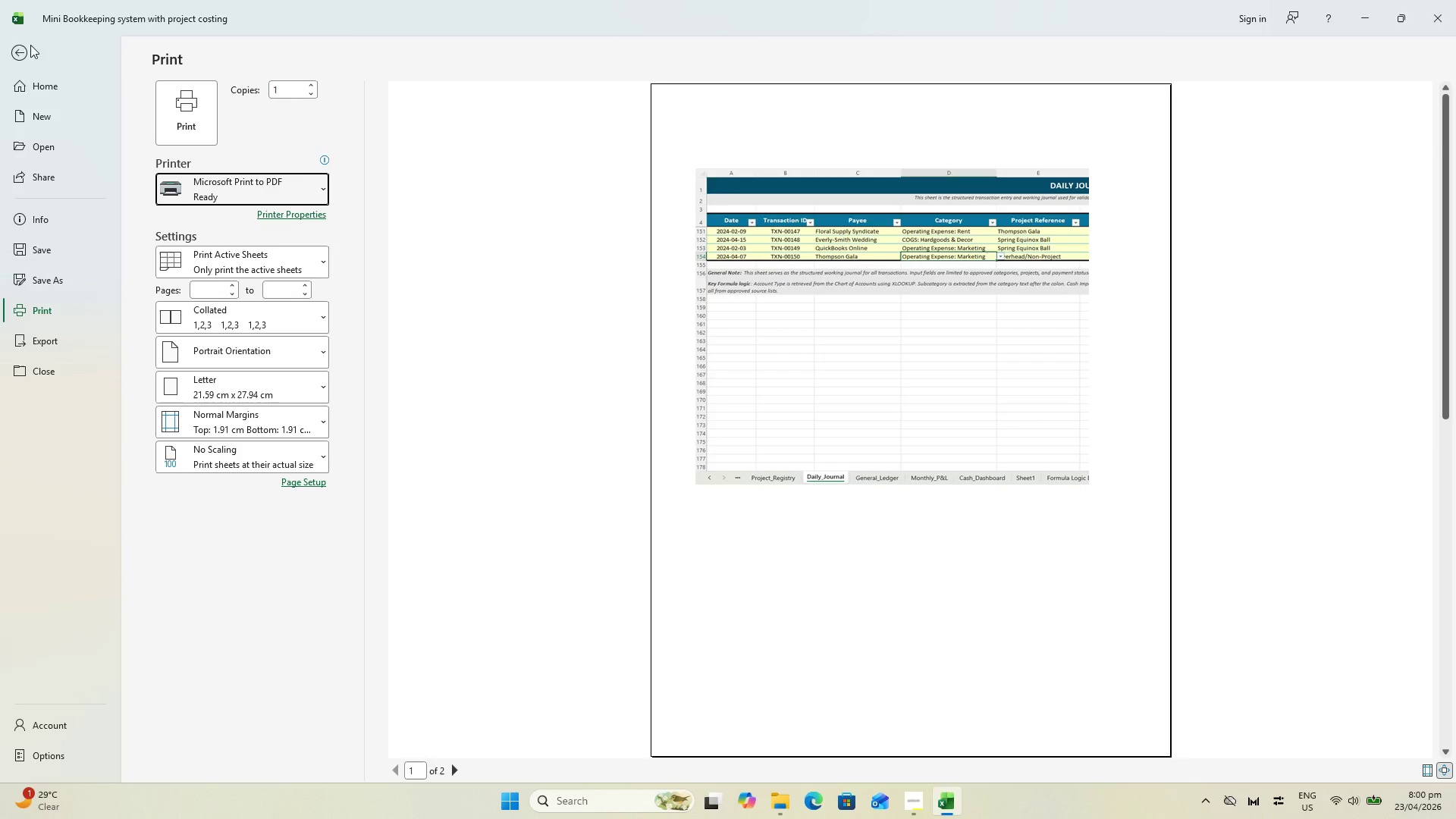 
left_click([28, 68])
 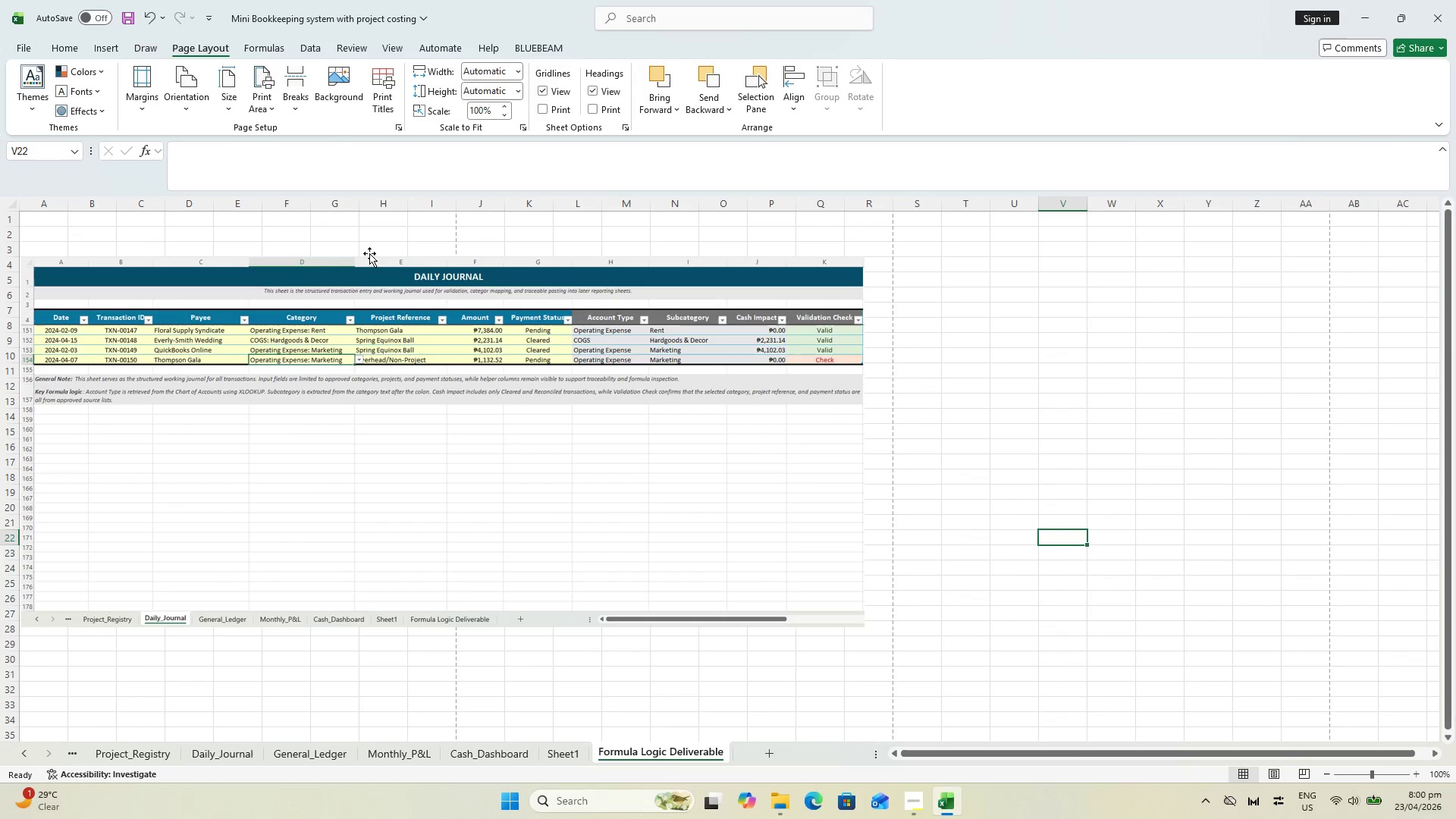 
left_click([676, 530])
 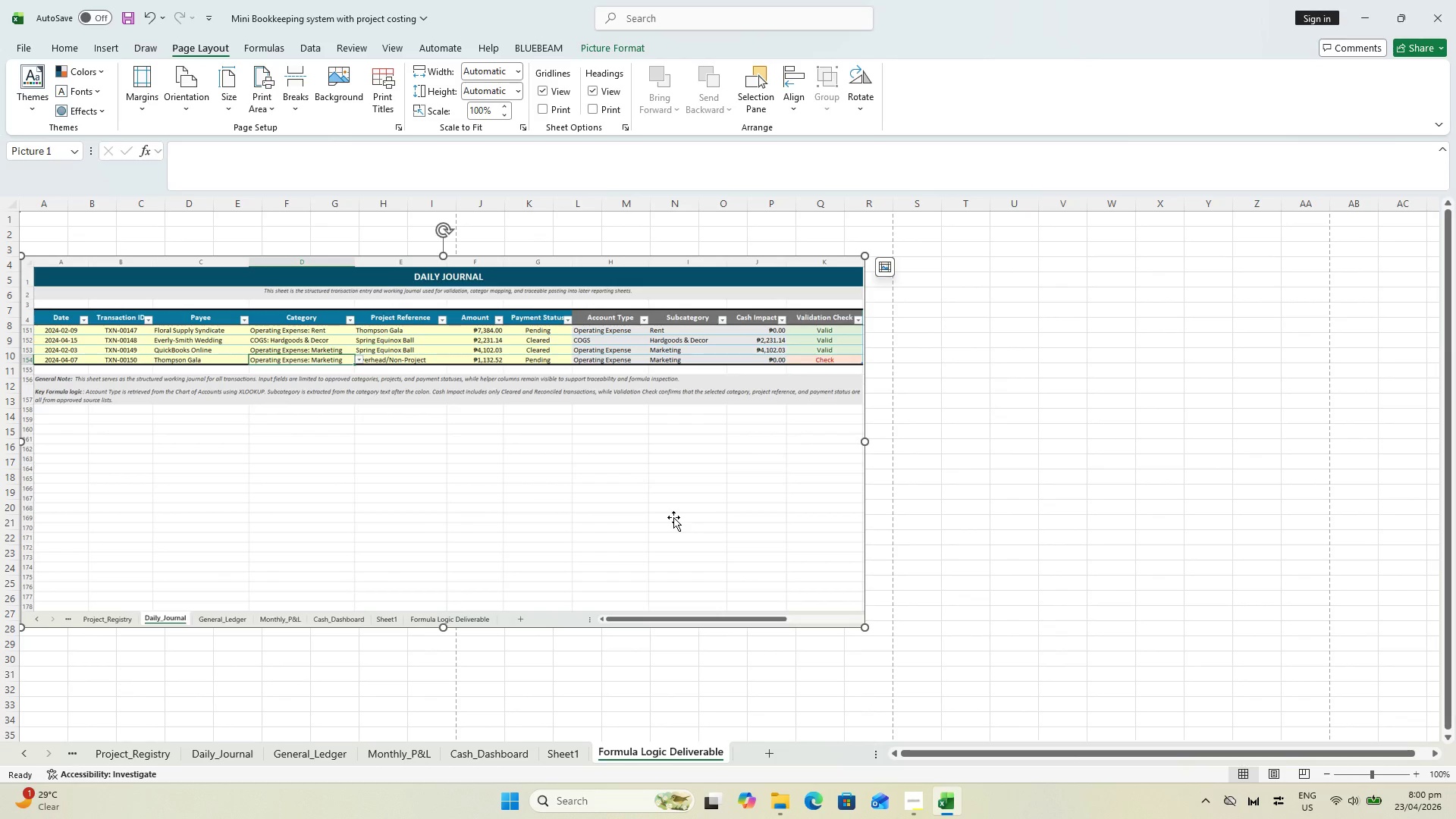 
left_click_drag(start_coordinate=[675, 517], to_coordinate=[564, 475])
 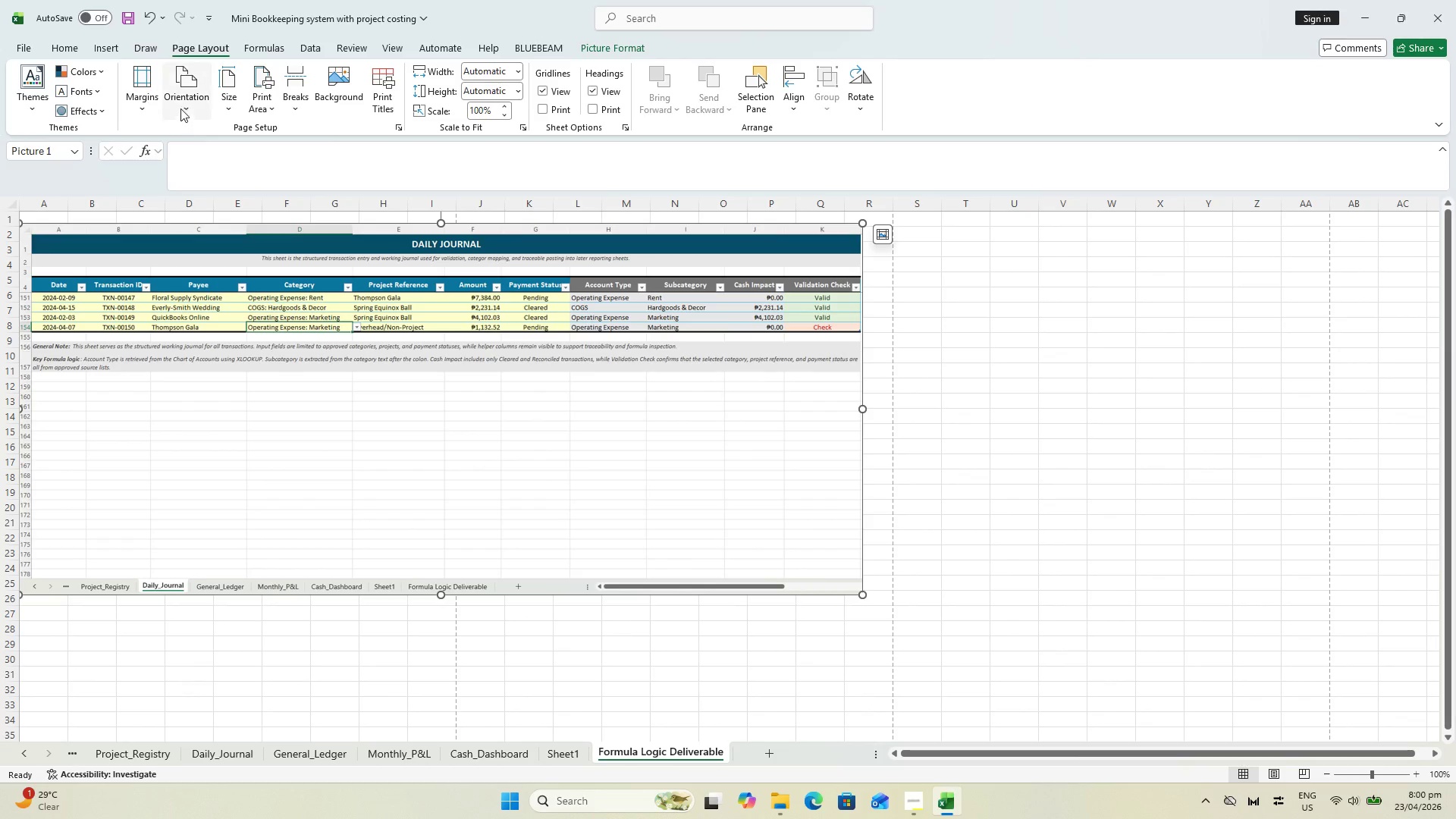 
left_click_drag(start_coordinate=[180, 93], to_coordinate=[184, 93])
 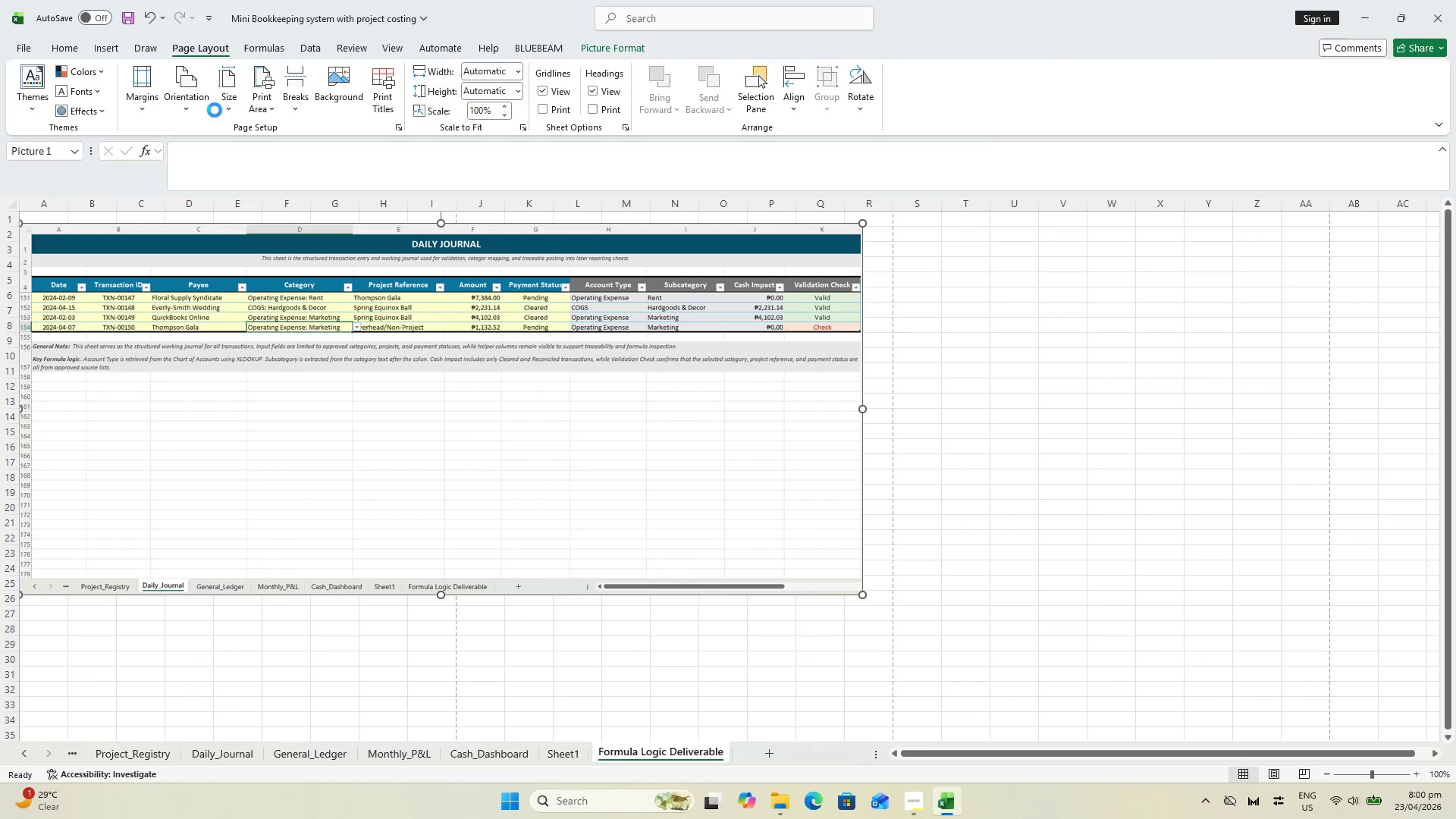 
left_click([228, 93])
 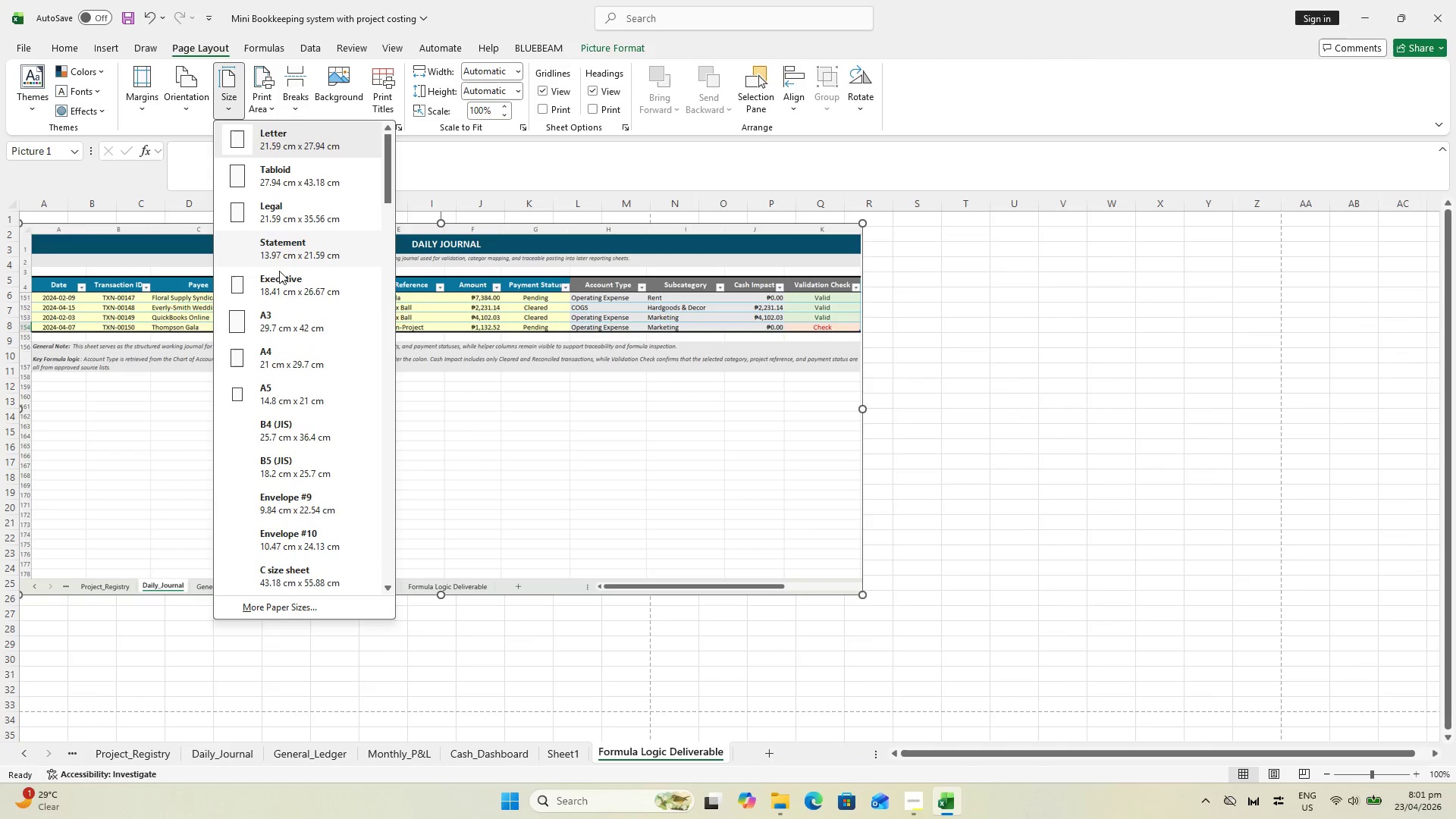 
left_click([279, 309])
 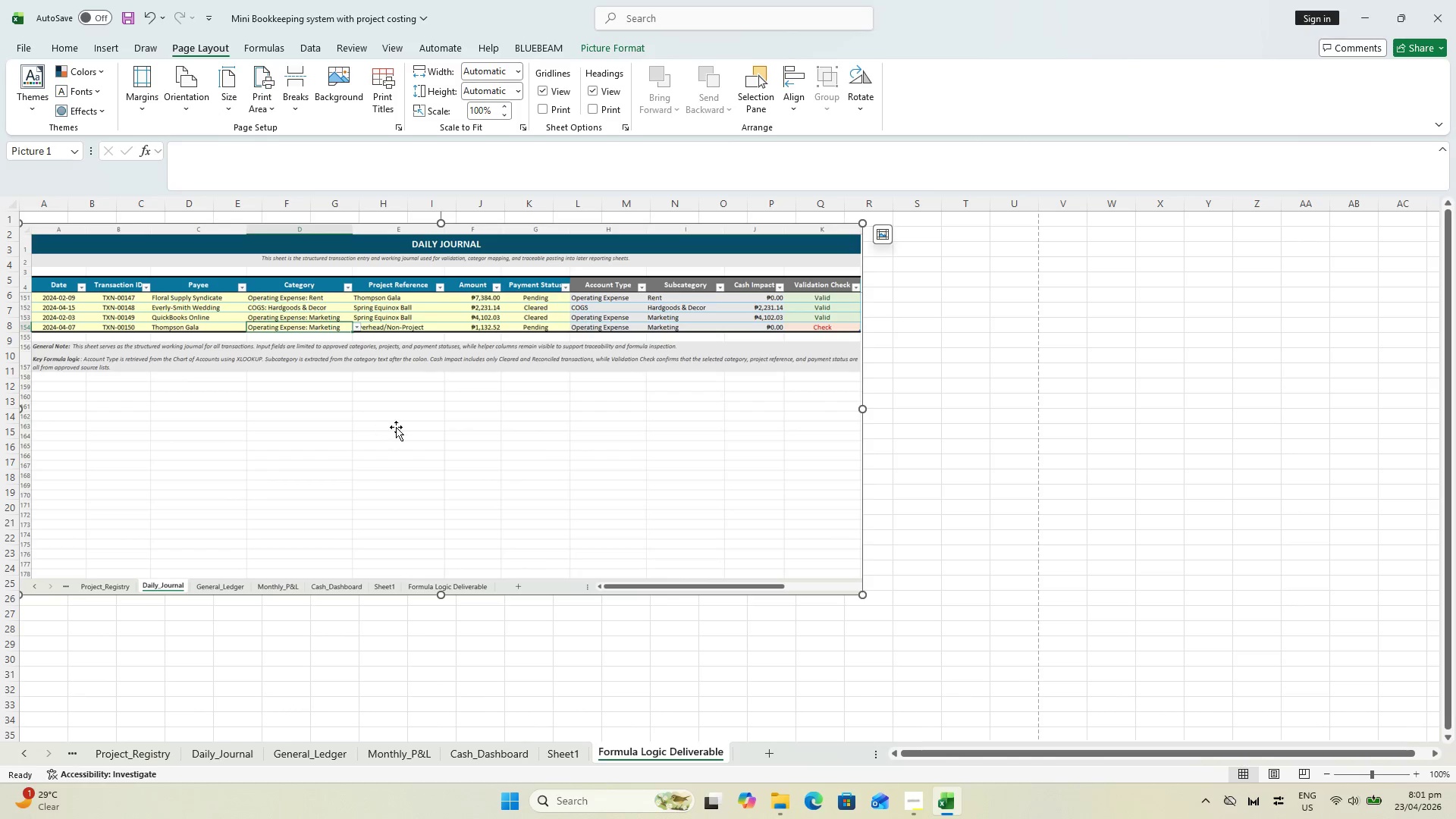 
scroll: coordinate [576, 466], scroll_direction: up, amount: 4.0
 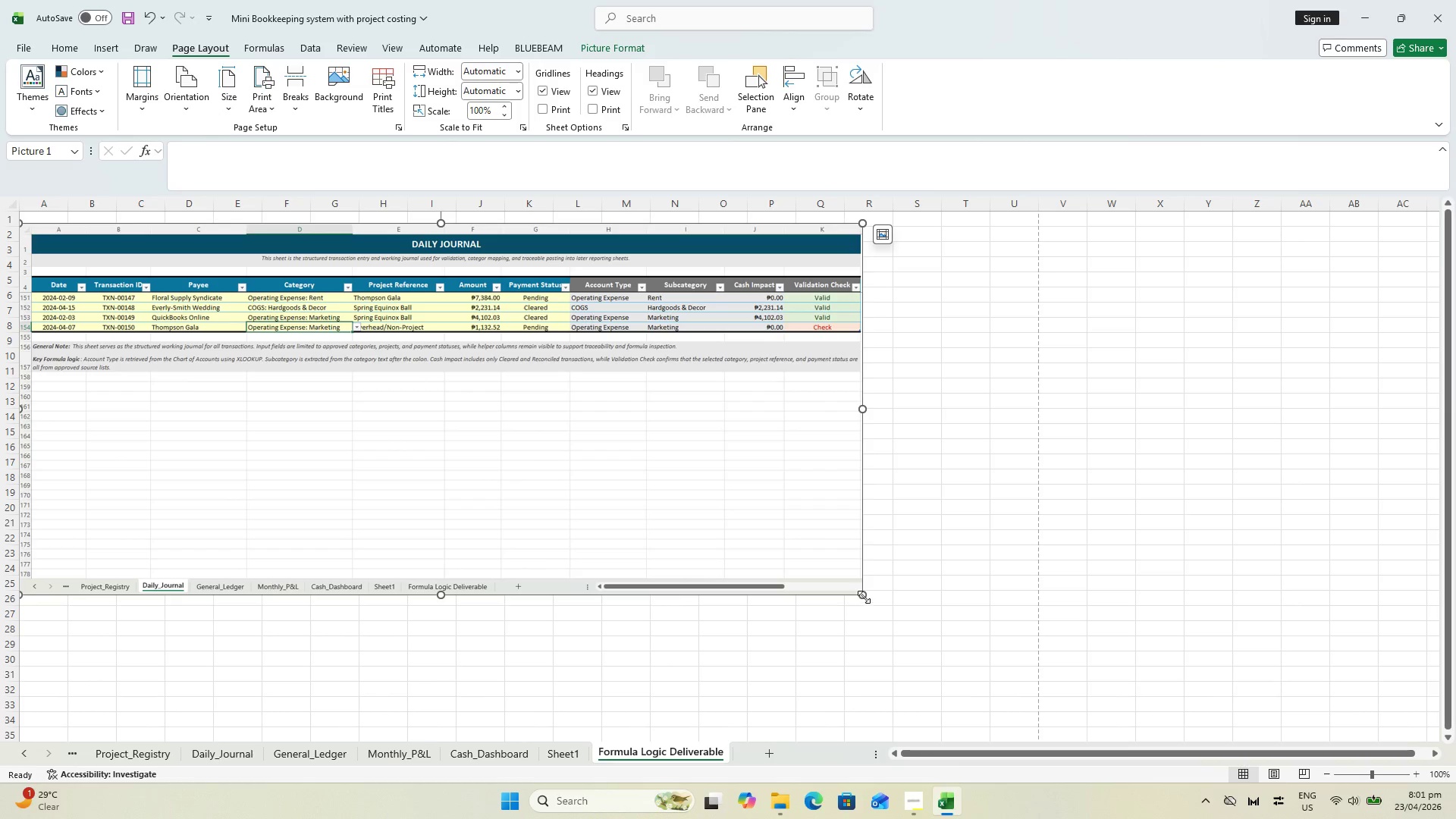 
left_click_drag(start_coordinate=[864, 596], to_coordinate=[1034, 624])
 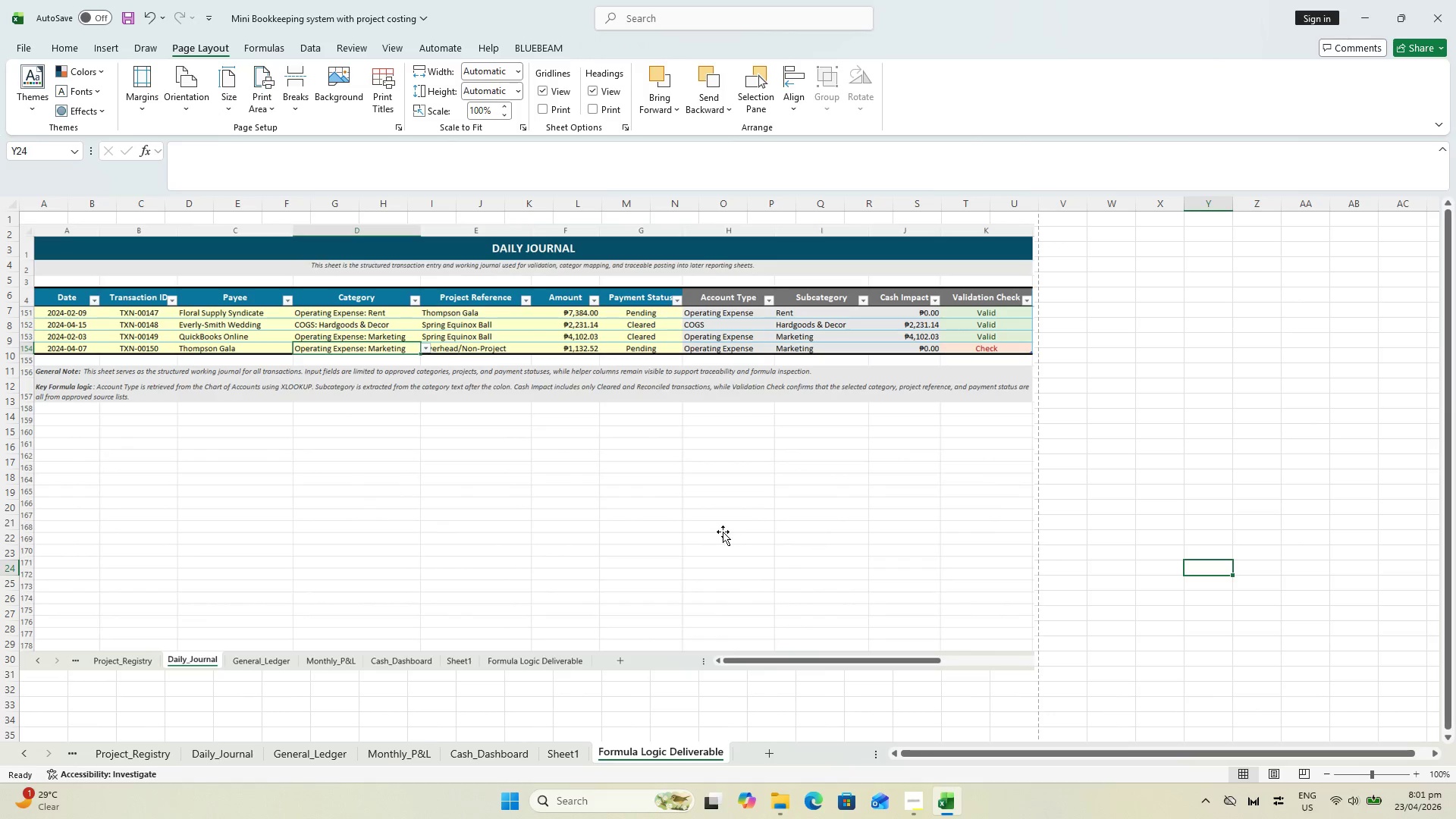 
scroll: coordinate [551, 526], scroll_direction: up, amount: 2.0
 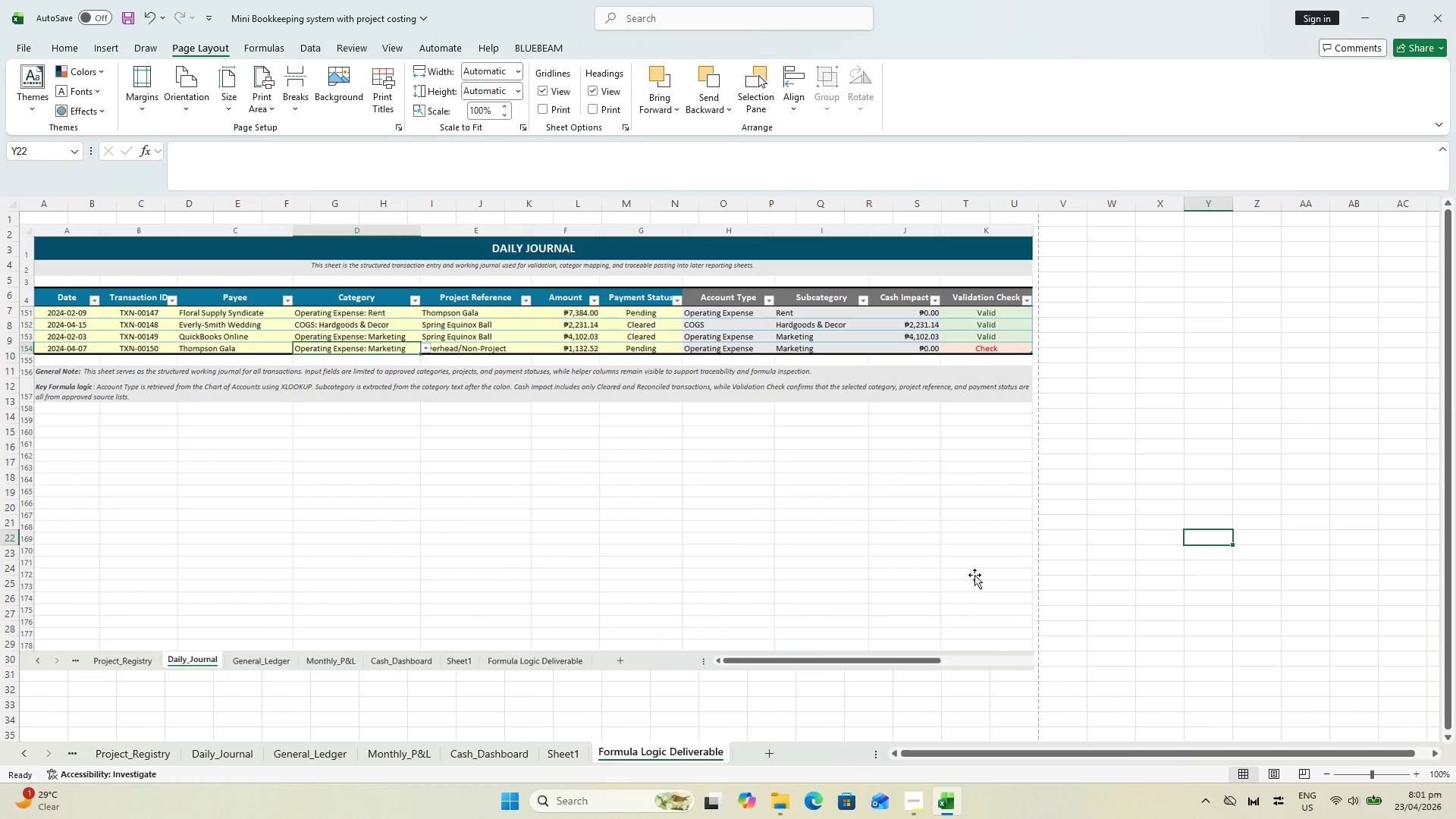 
scroll: coordinate [783, 567], scroll_direction: down, amount: 5.0
 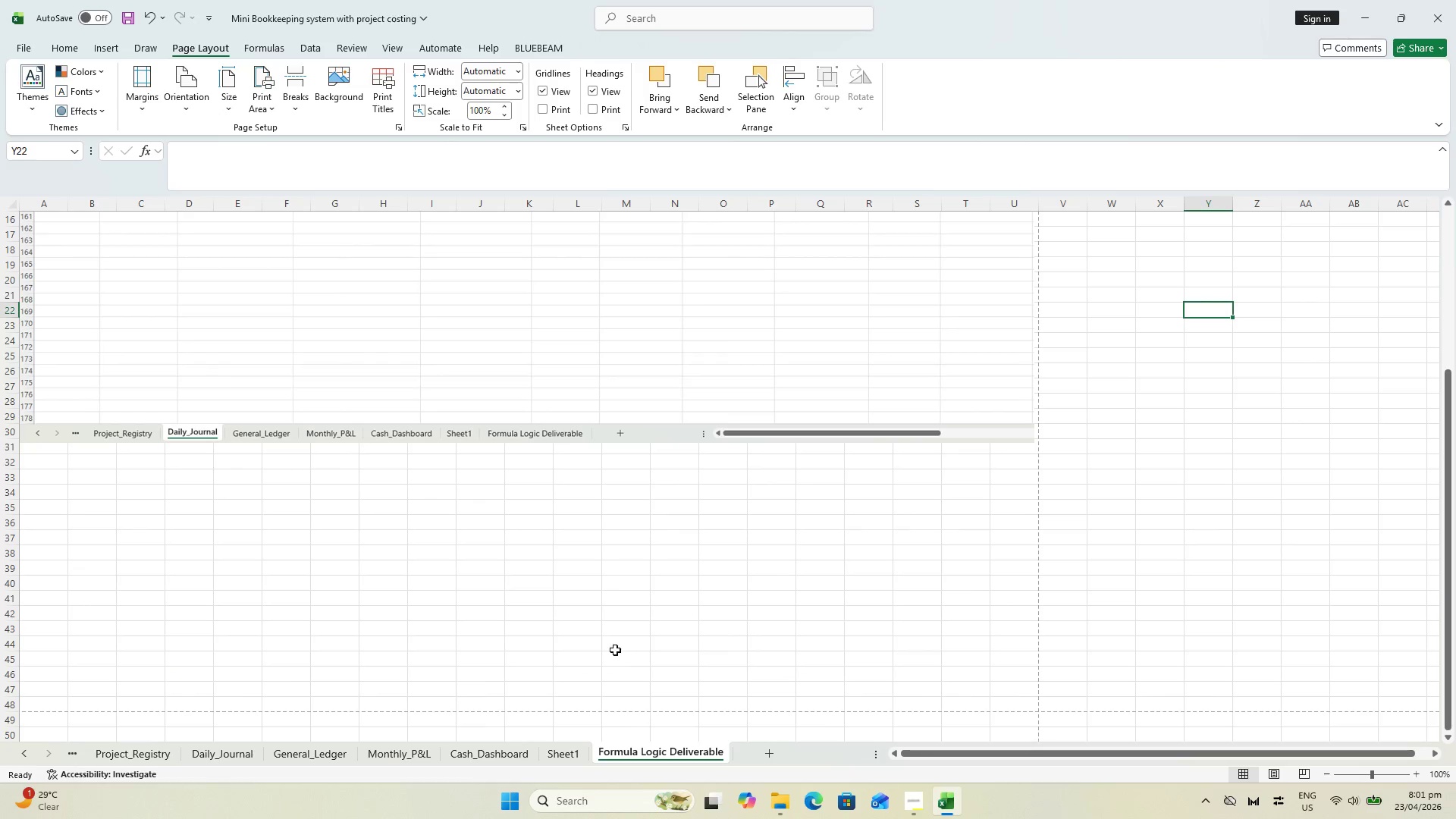 
scroll: coordinate [604, 641], scroll_direction: up, amount: 8.0
 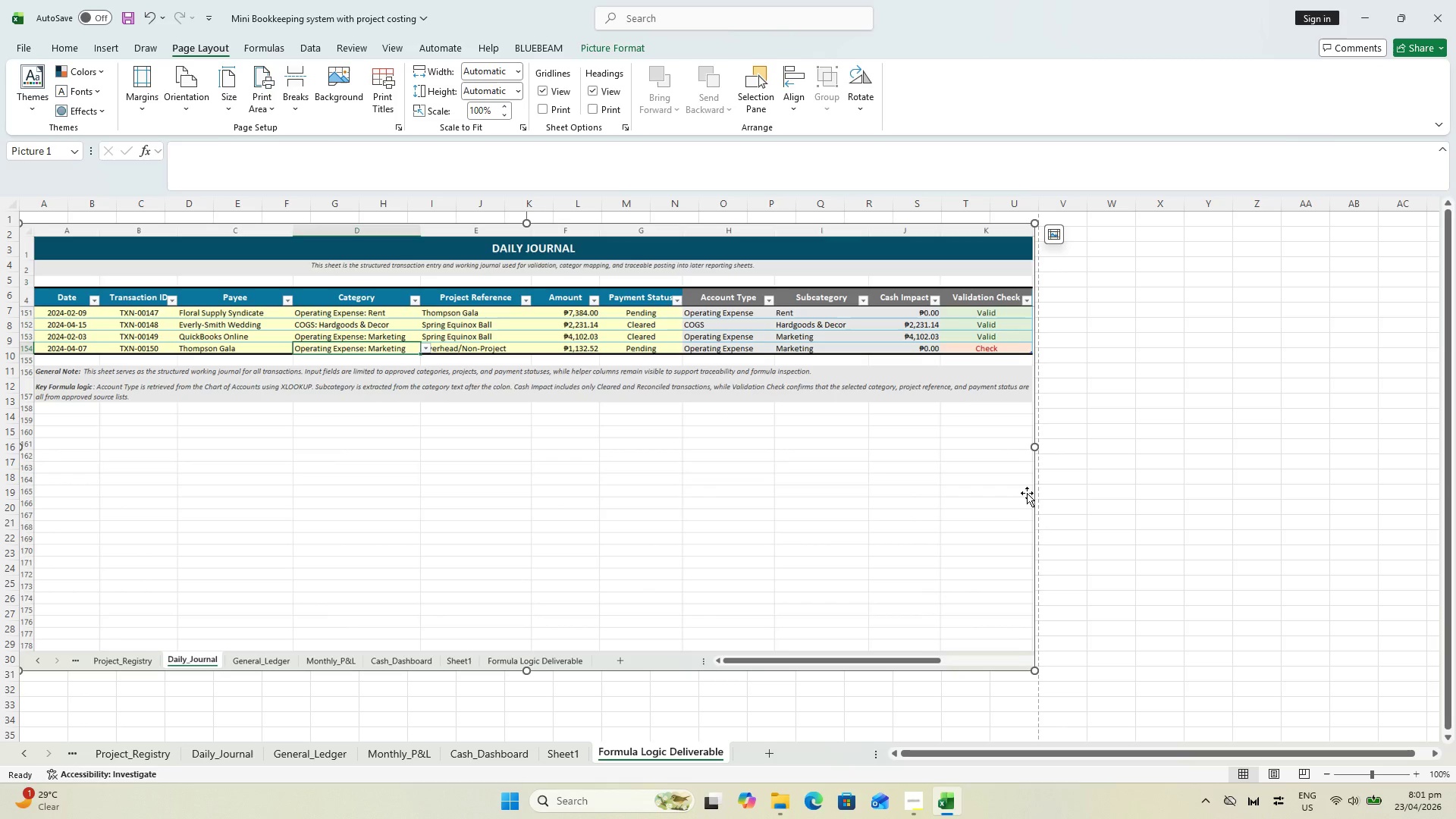 
left_click_drag(start_coordinate=[1037, 670], to_coordinate=[1052, 496])
 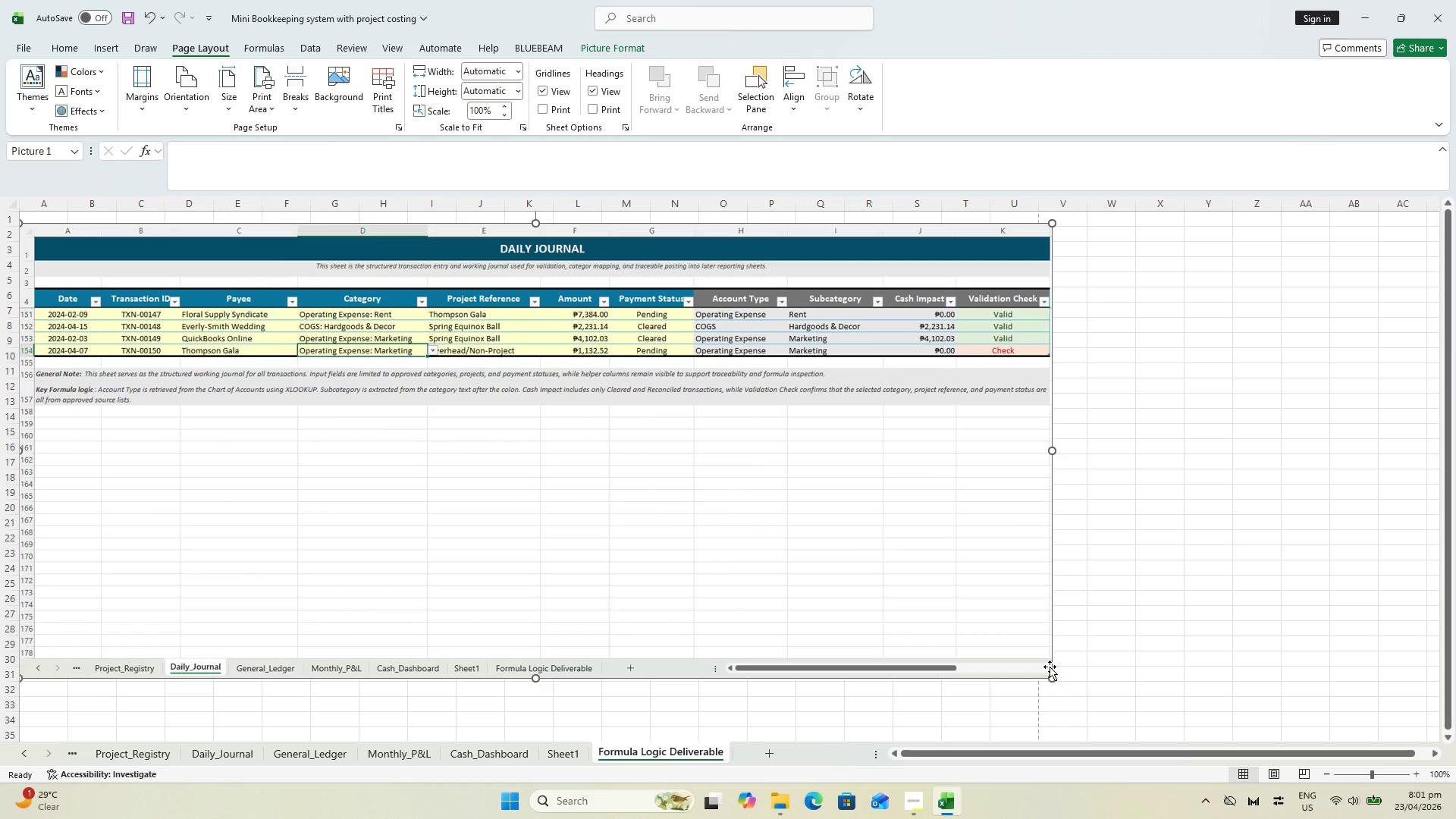 
left_click_drag(start_coordinate=[1051, 678], to_coordinate=[1034, 642])
 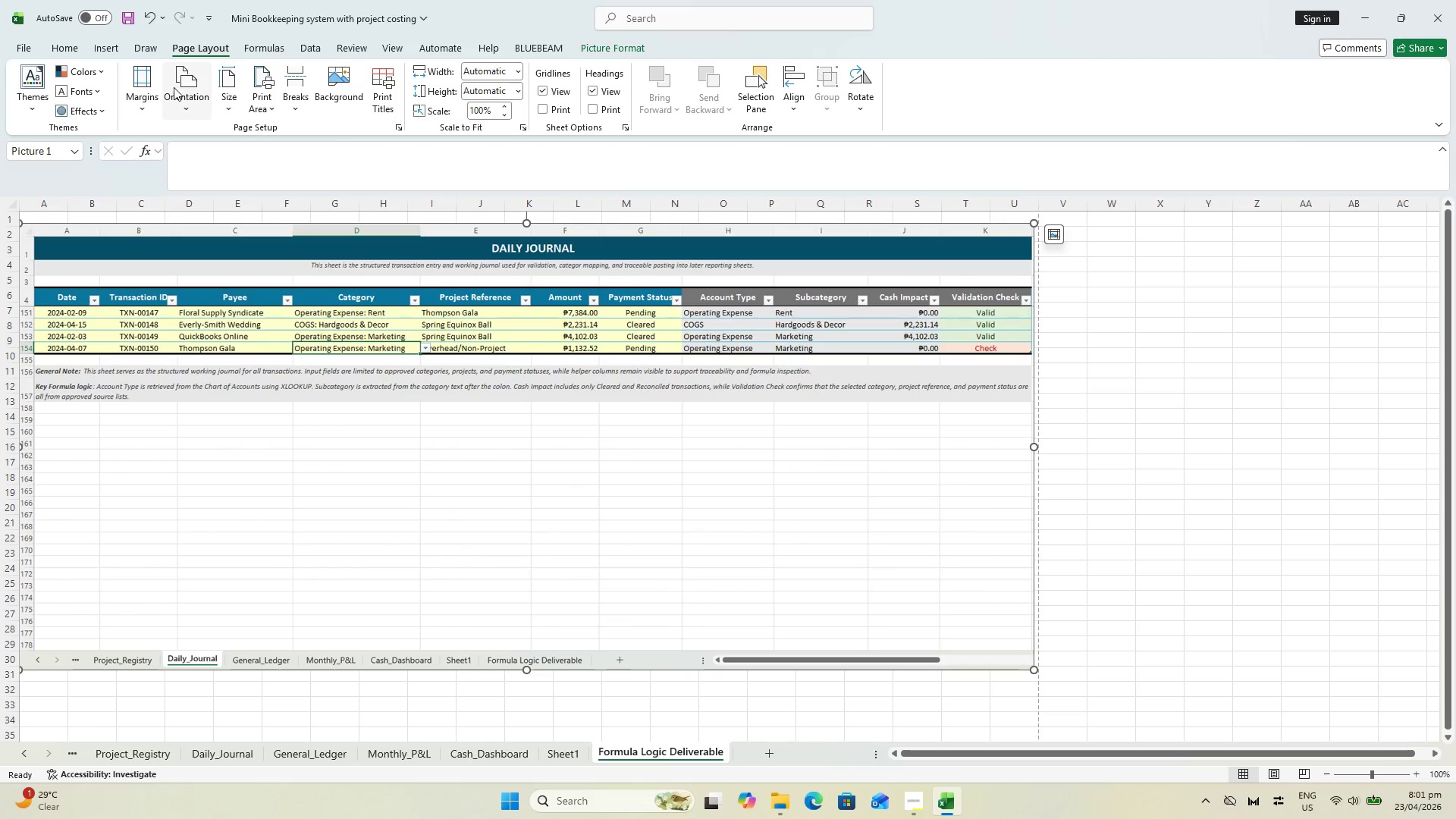 
left_click([187, 90])
 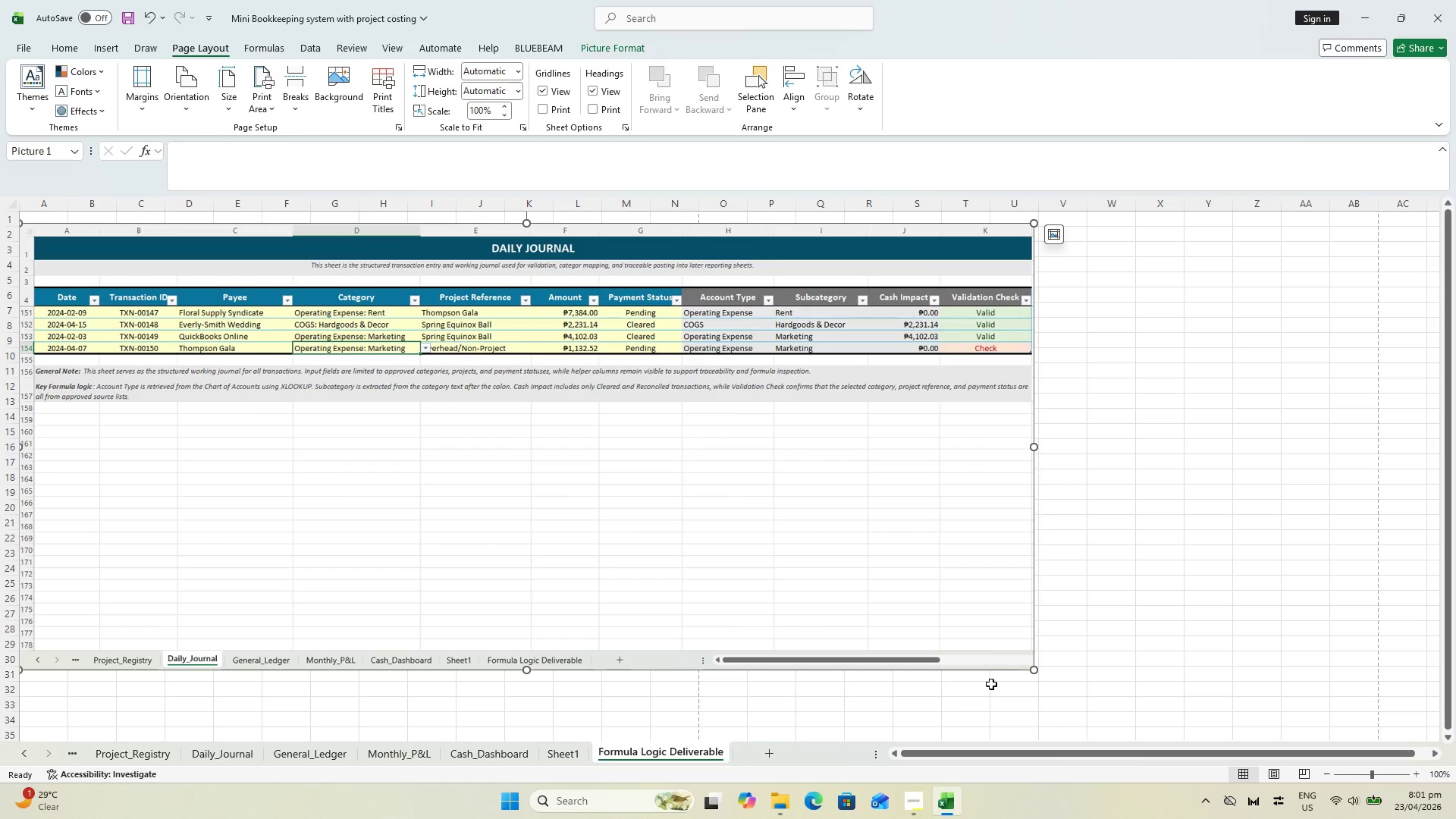 
left_click_drag(start_coordinate=[1034, 665], to_coordinate=[665, 522])
 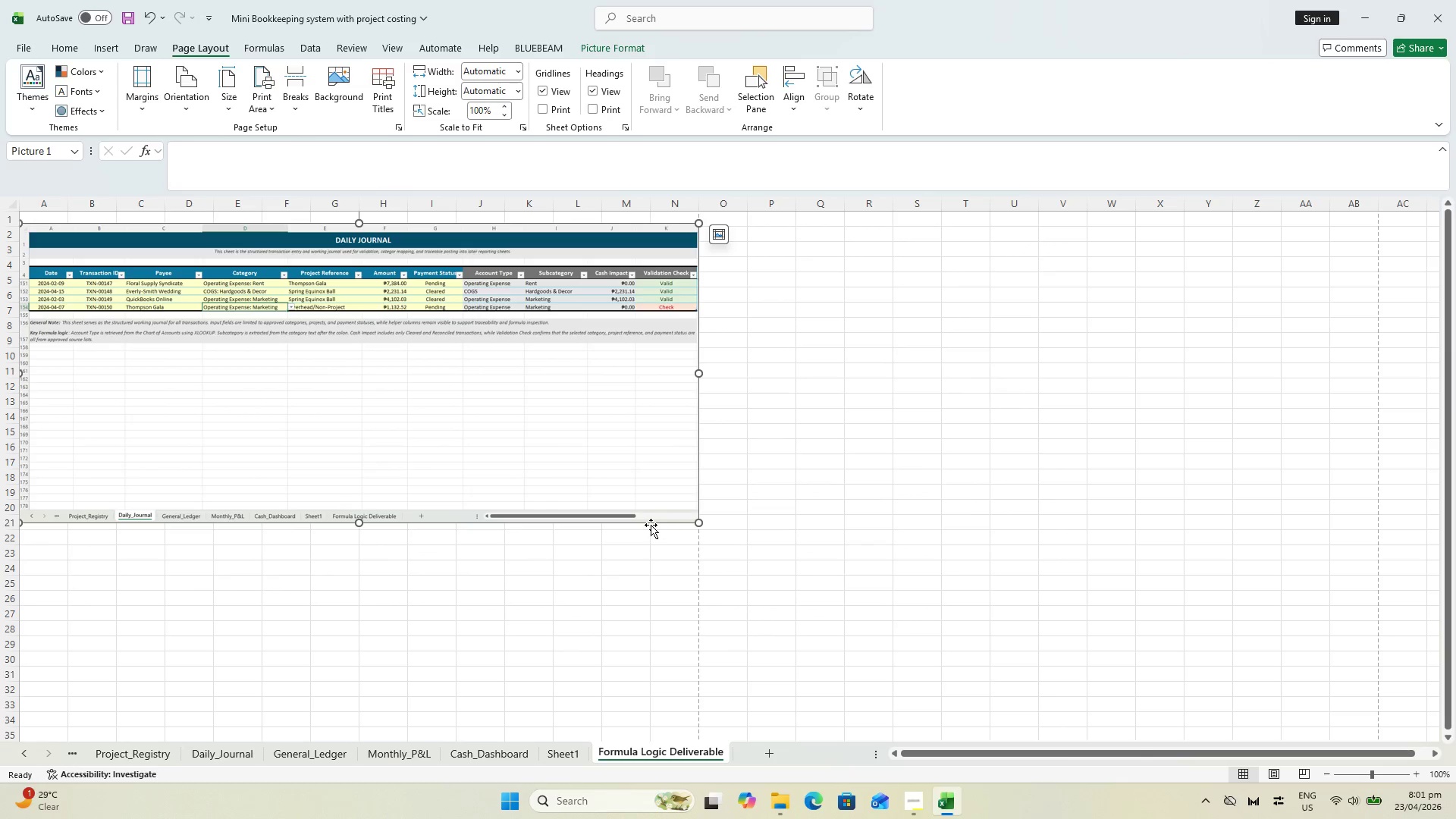 
left_click_drag(start_coordinate=[529, 422], to_coordinate=[514, 458])
 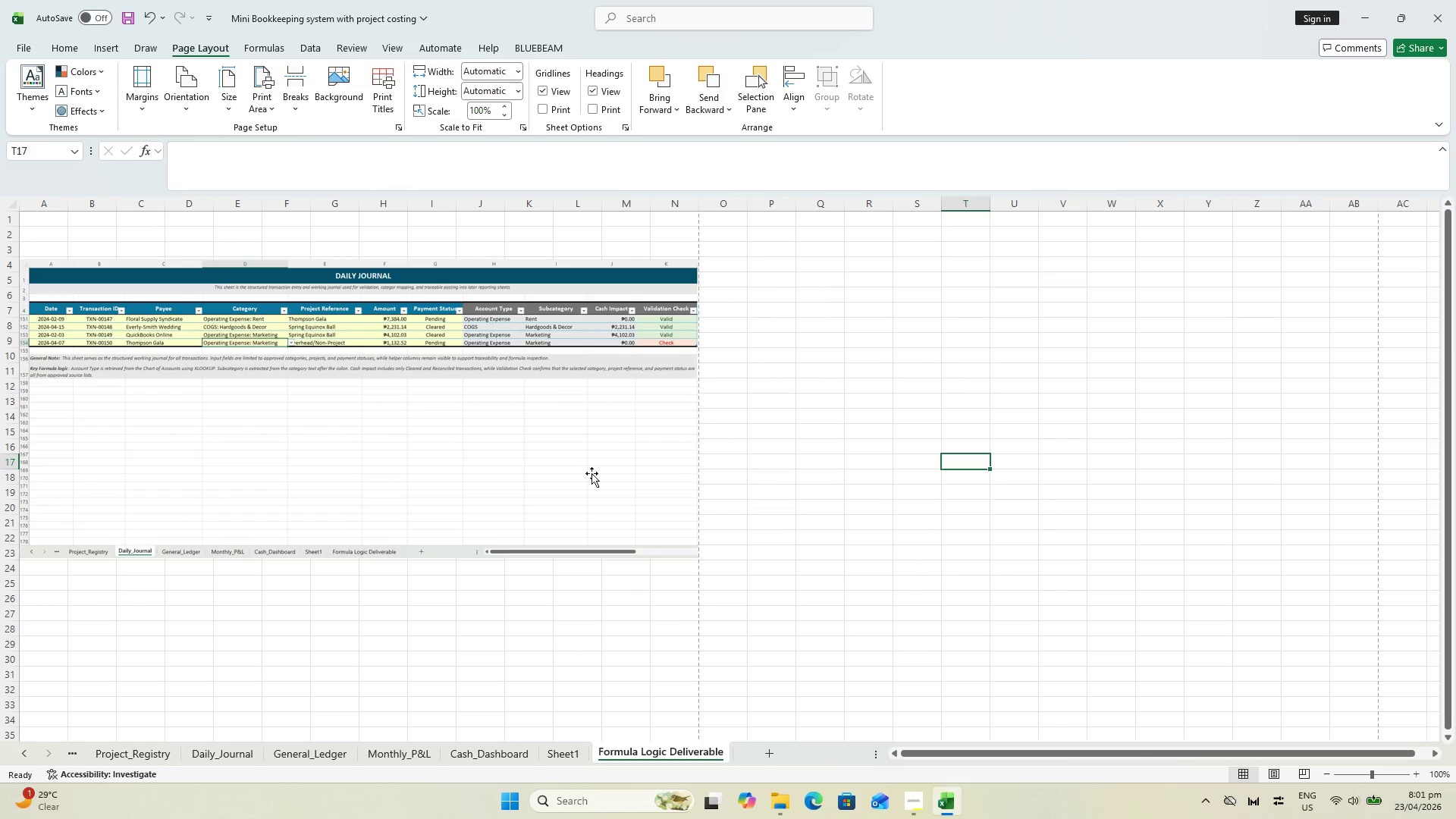 
scroll: coordinate [598, 510], scroll_direction: up, amount: 9.0
 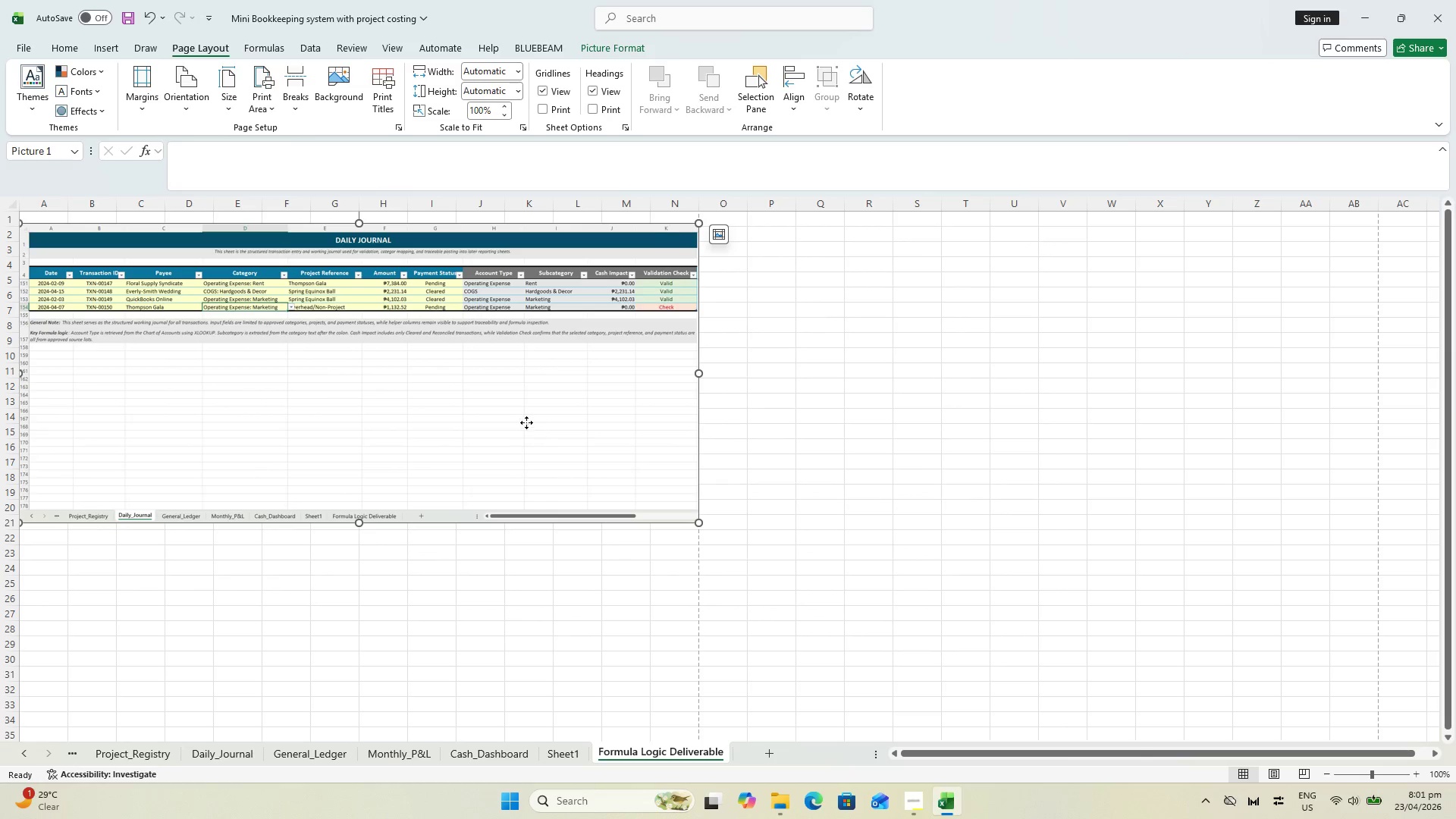 
key(Control+P)
 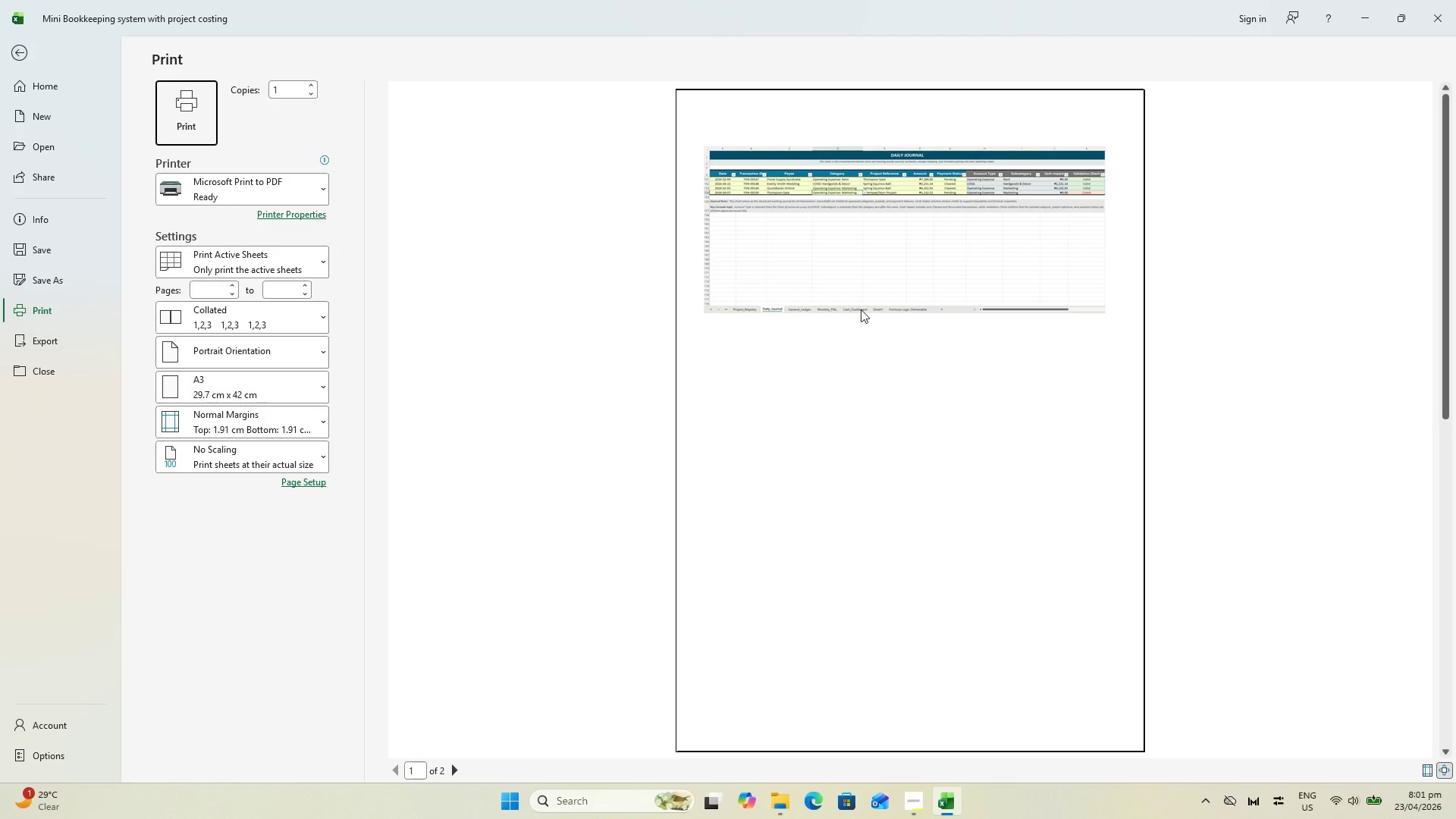 
hold_key(key=ControlLeft, duration=1.23)
scroll: coordinate [858, 266], scroll_direction: up, amount: 9.0
 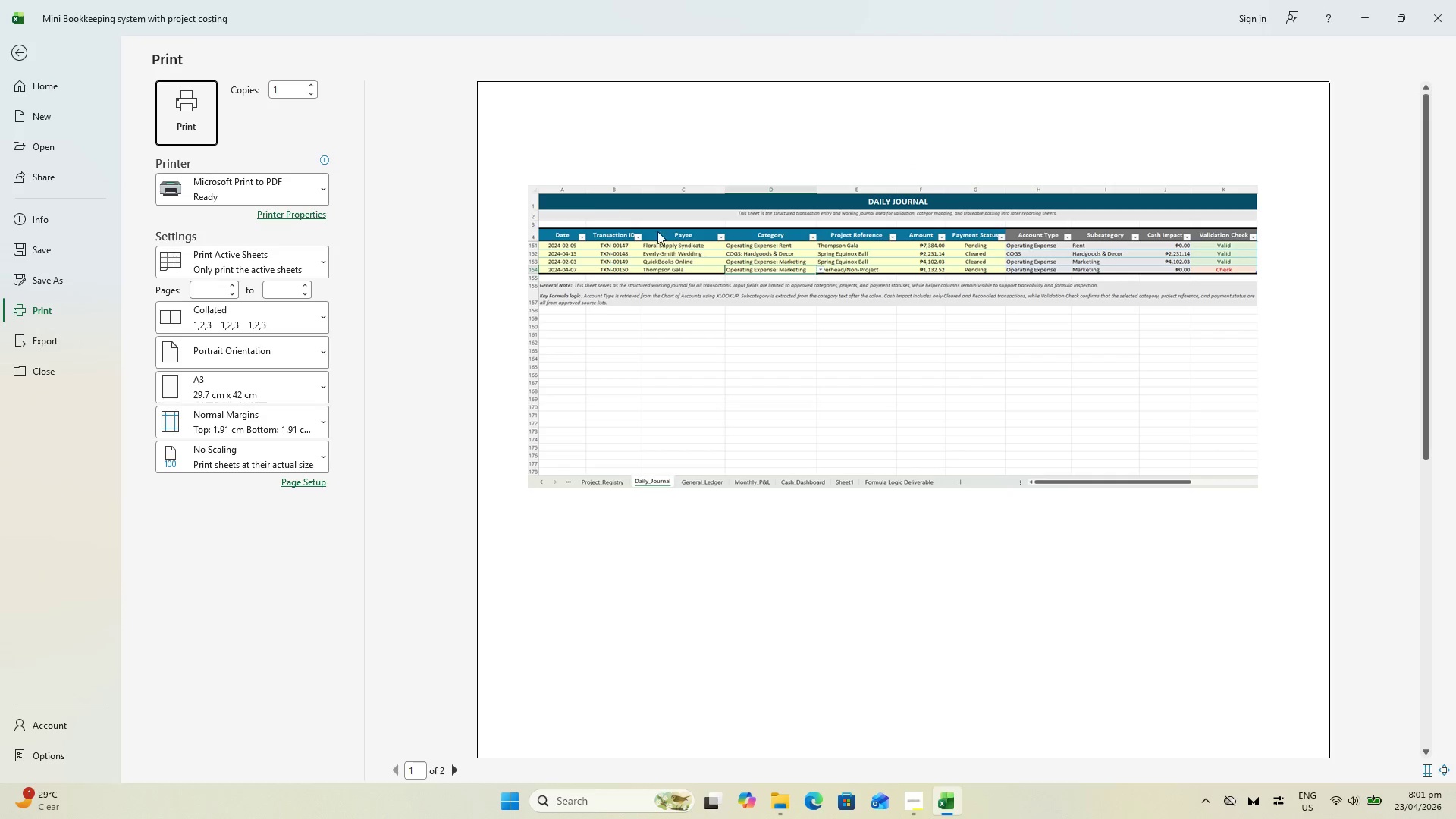 
key(Escape)
 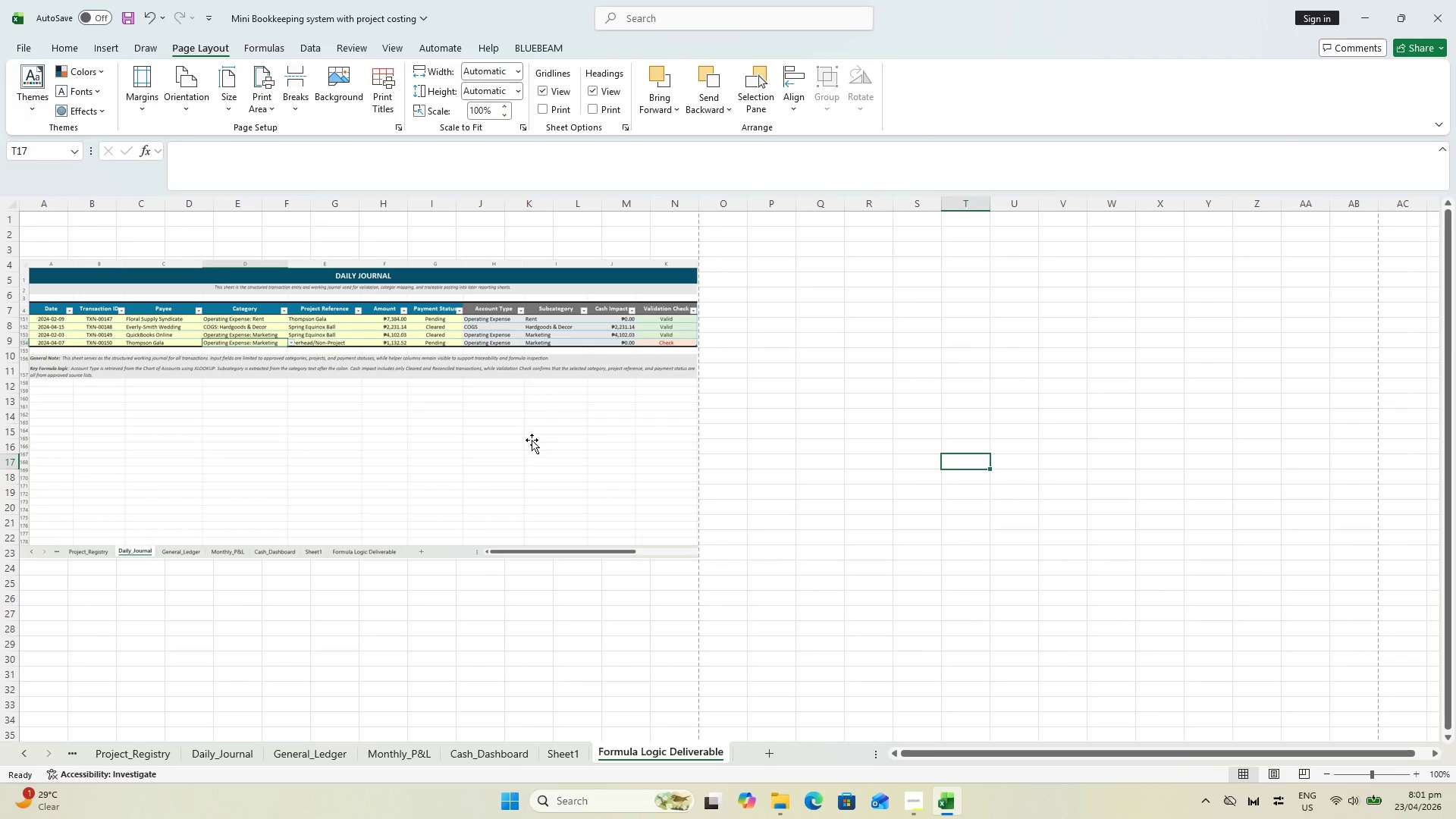 
key(Control+S)
 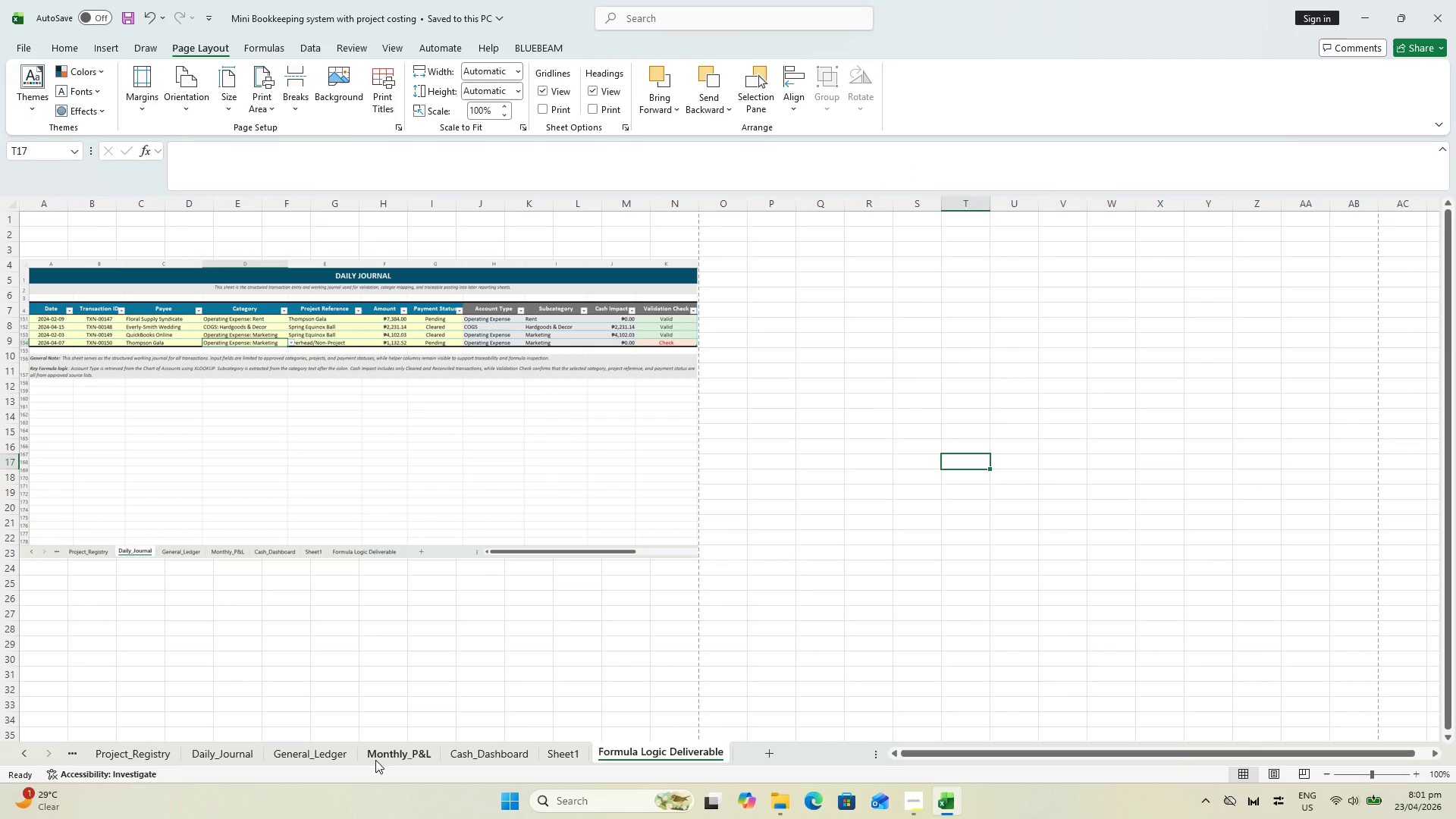 
wait(18.81)
 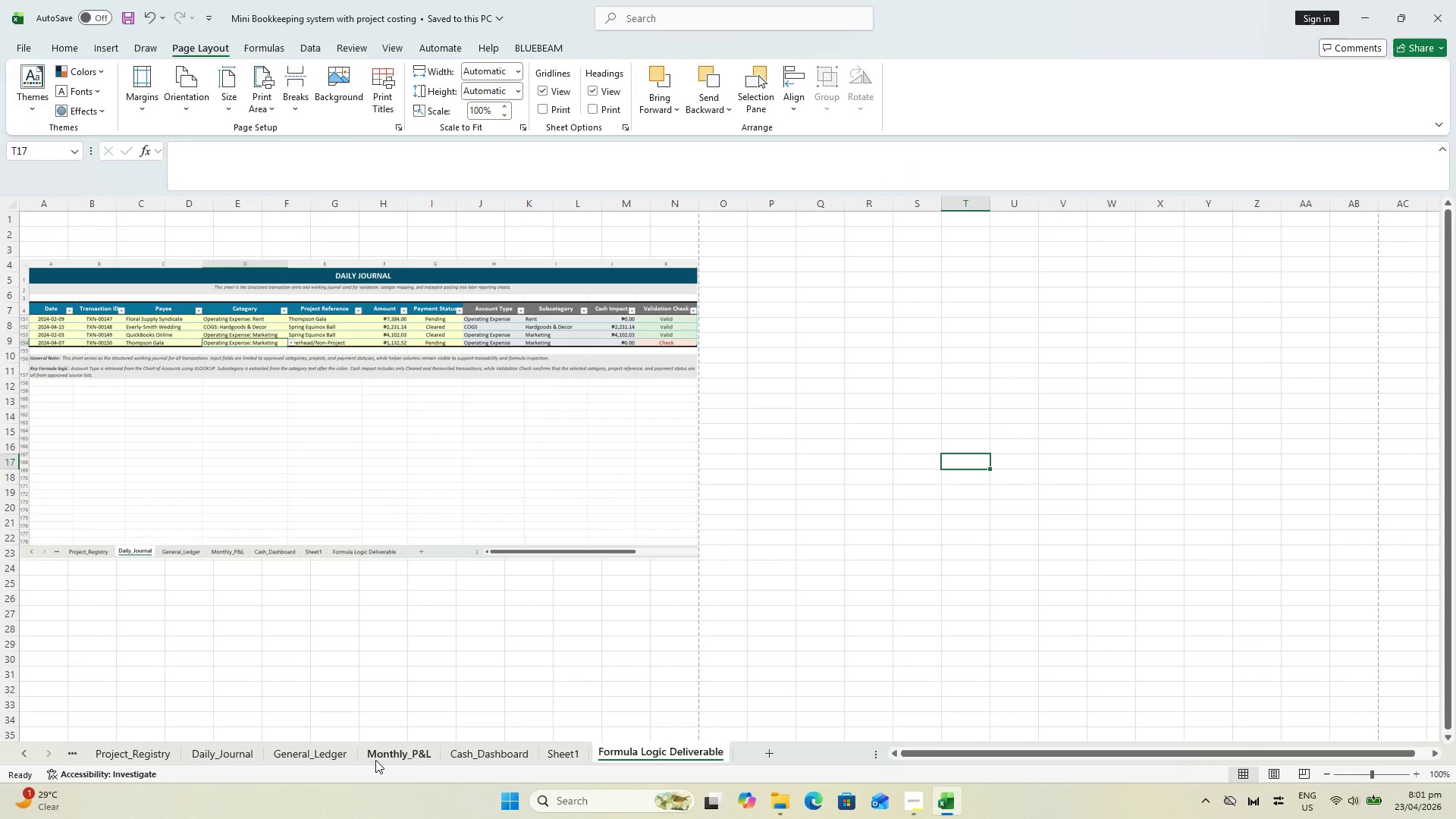 
left_click([216, 755])
 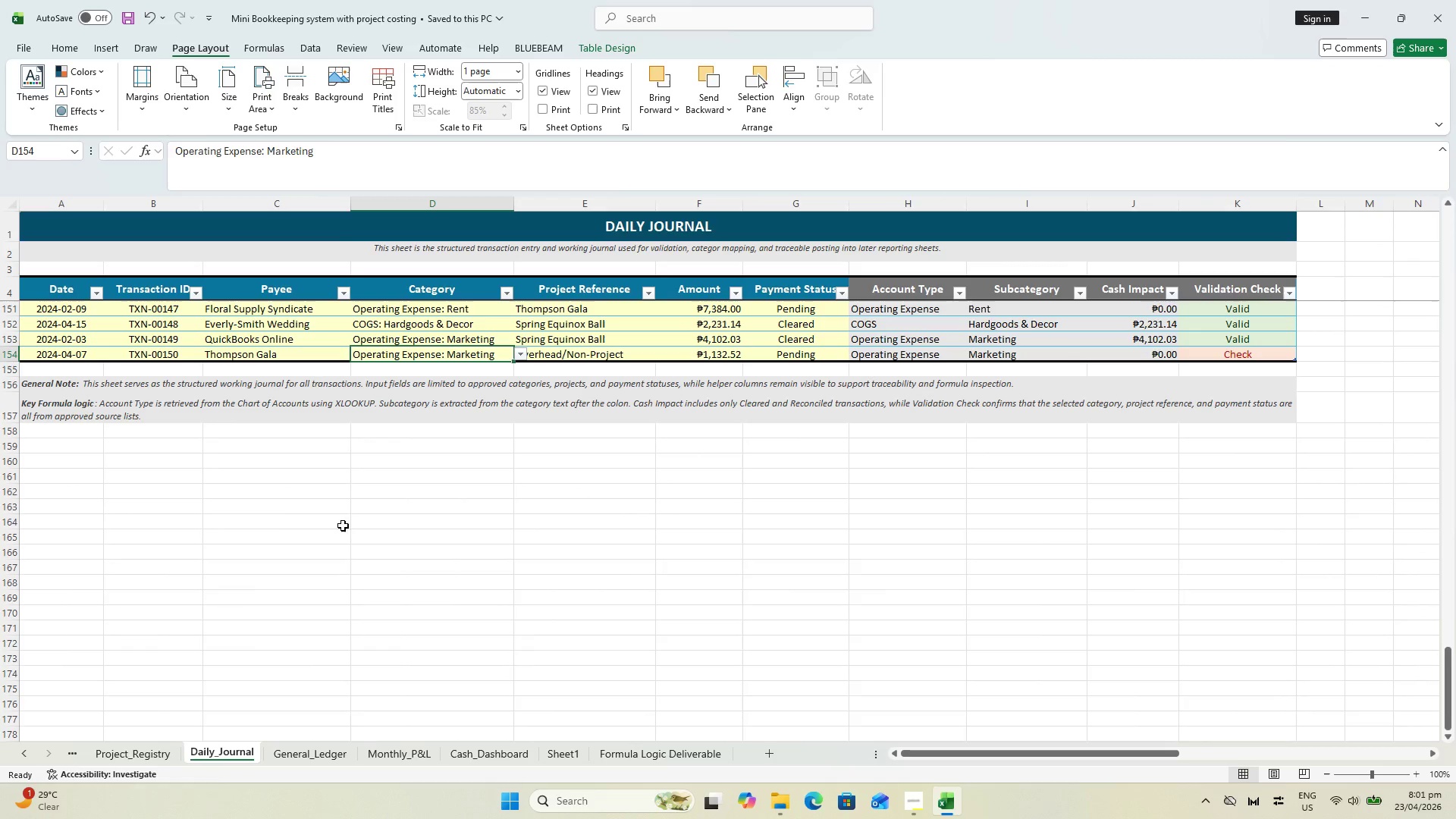 
scroll: coordinate [154, 447], scroll_direction: up, amount: 2.0
 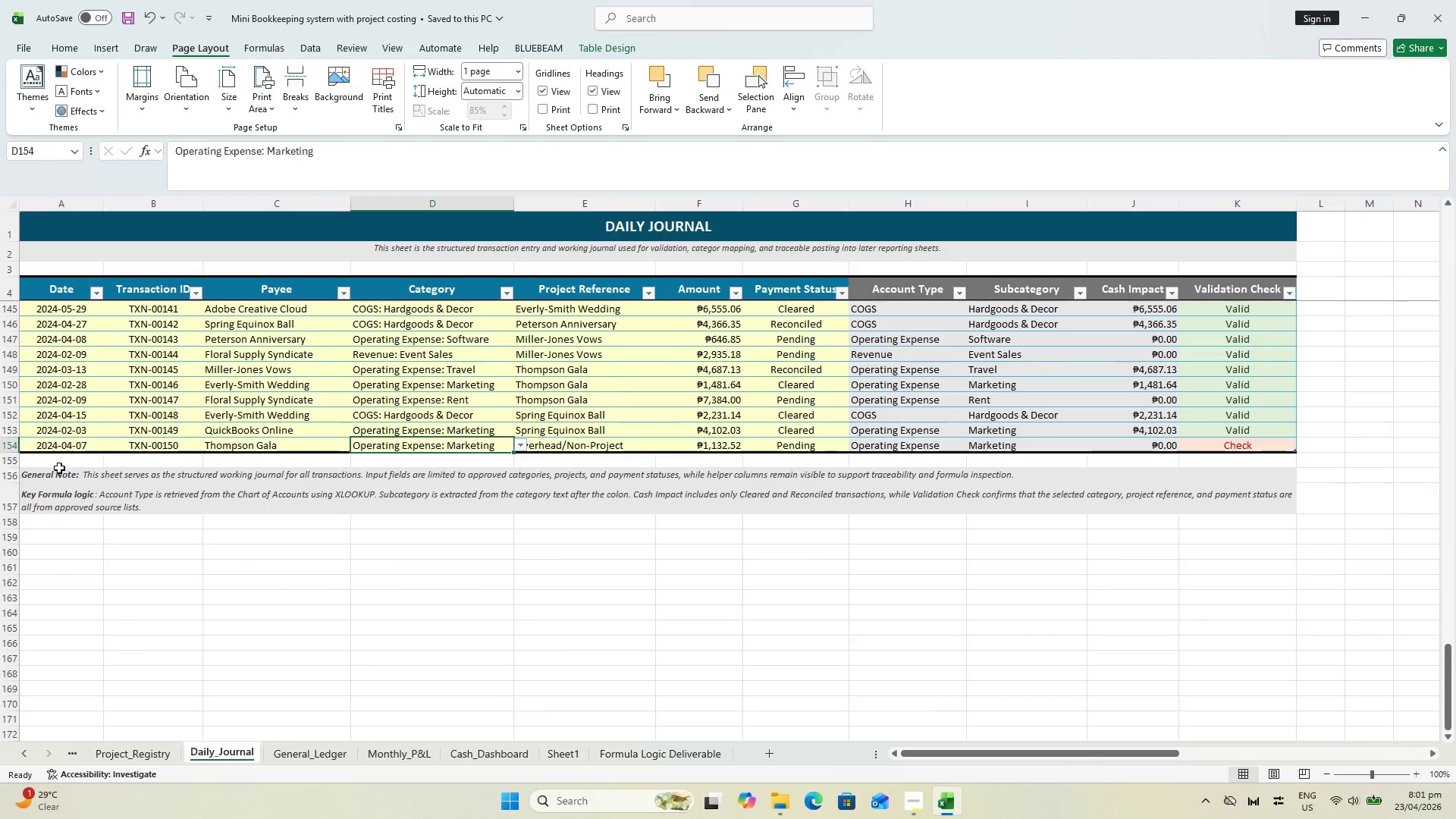 
left_click([55, 462])
 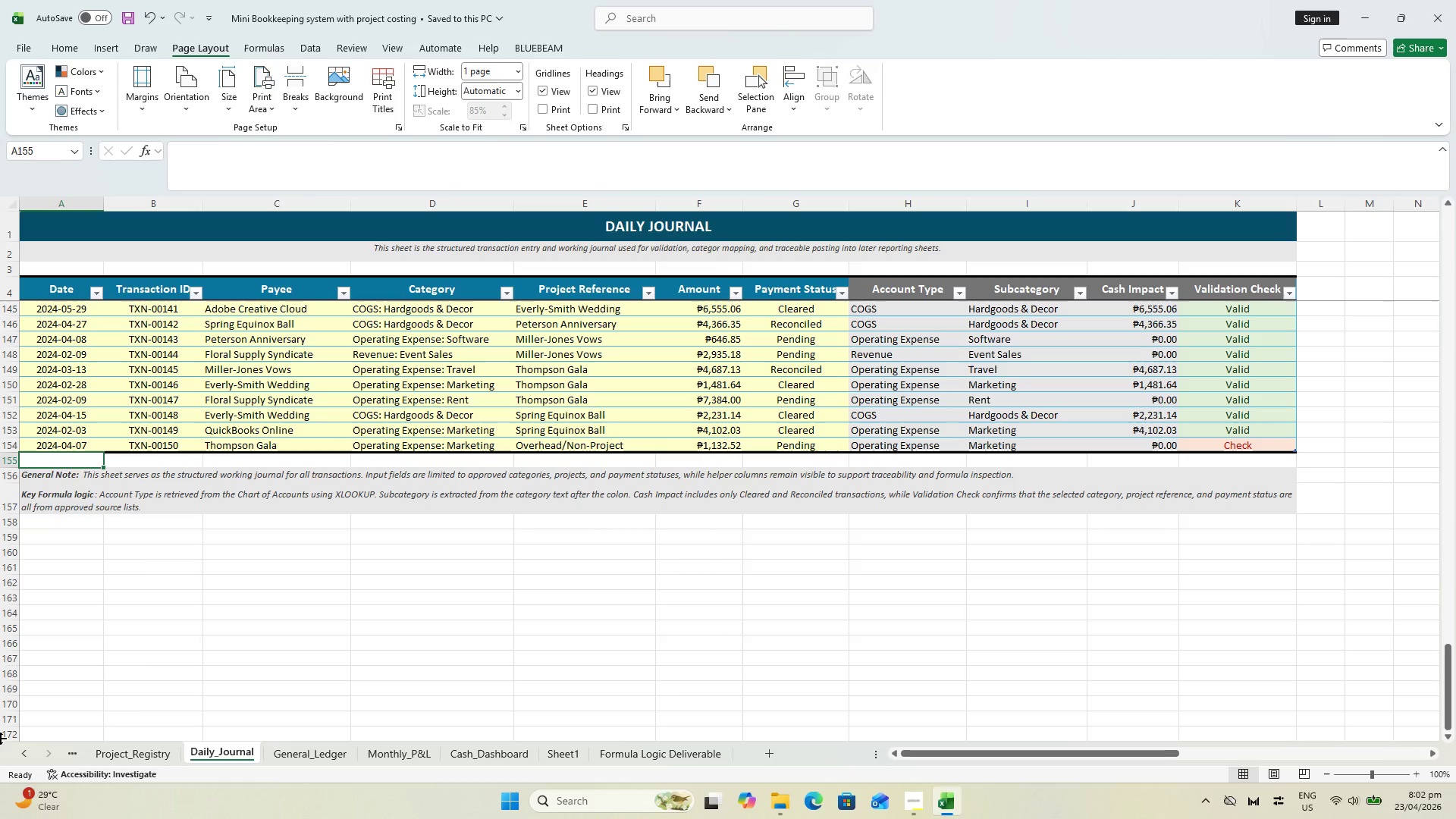 
wait(17.91)
 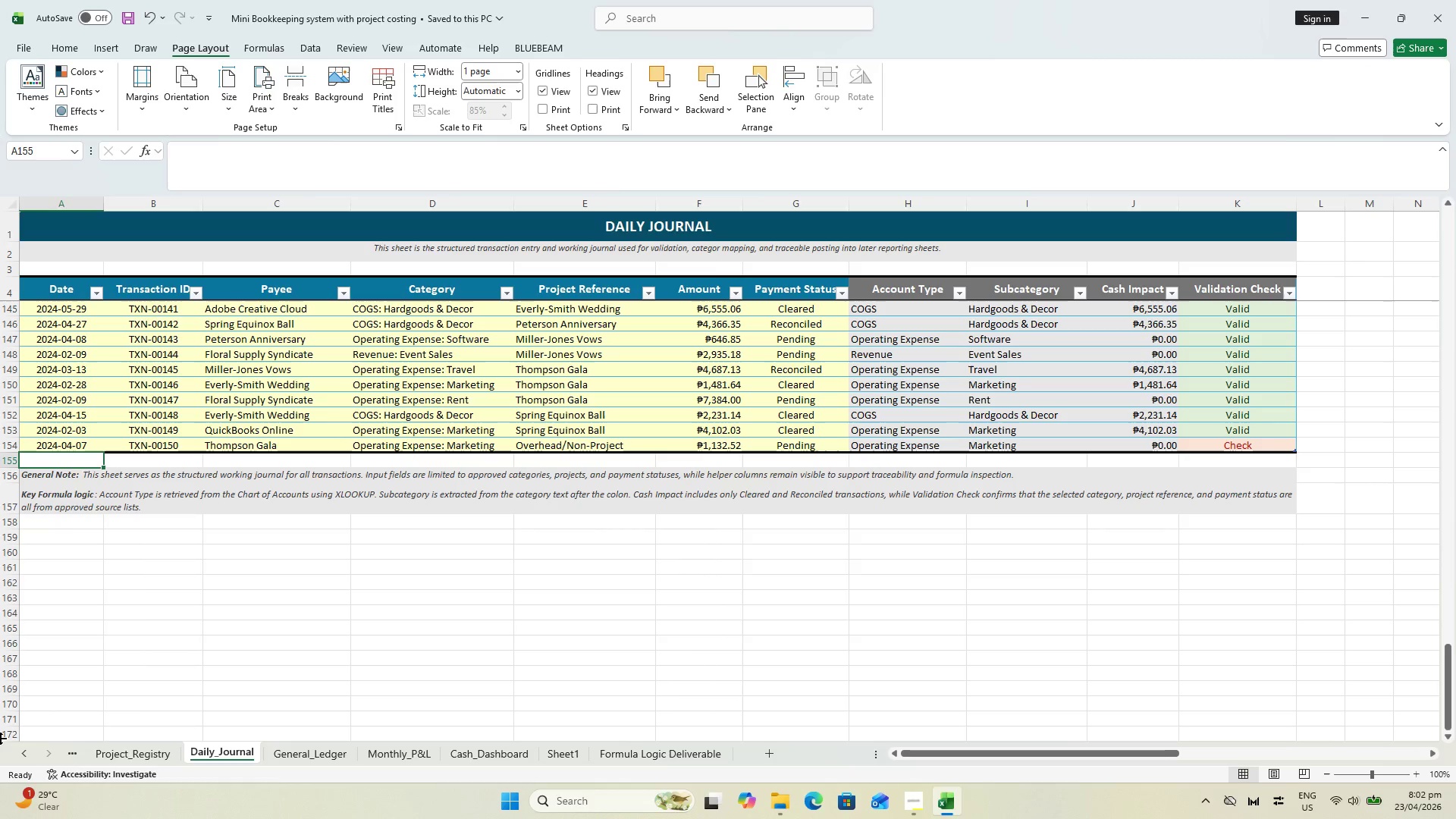 
mouse_move([31, 777])
 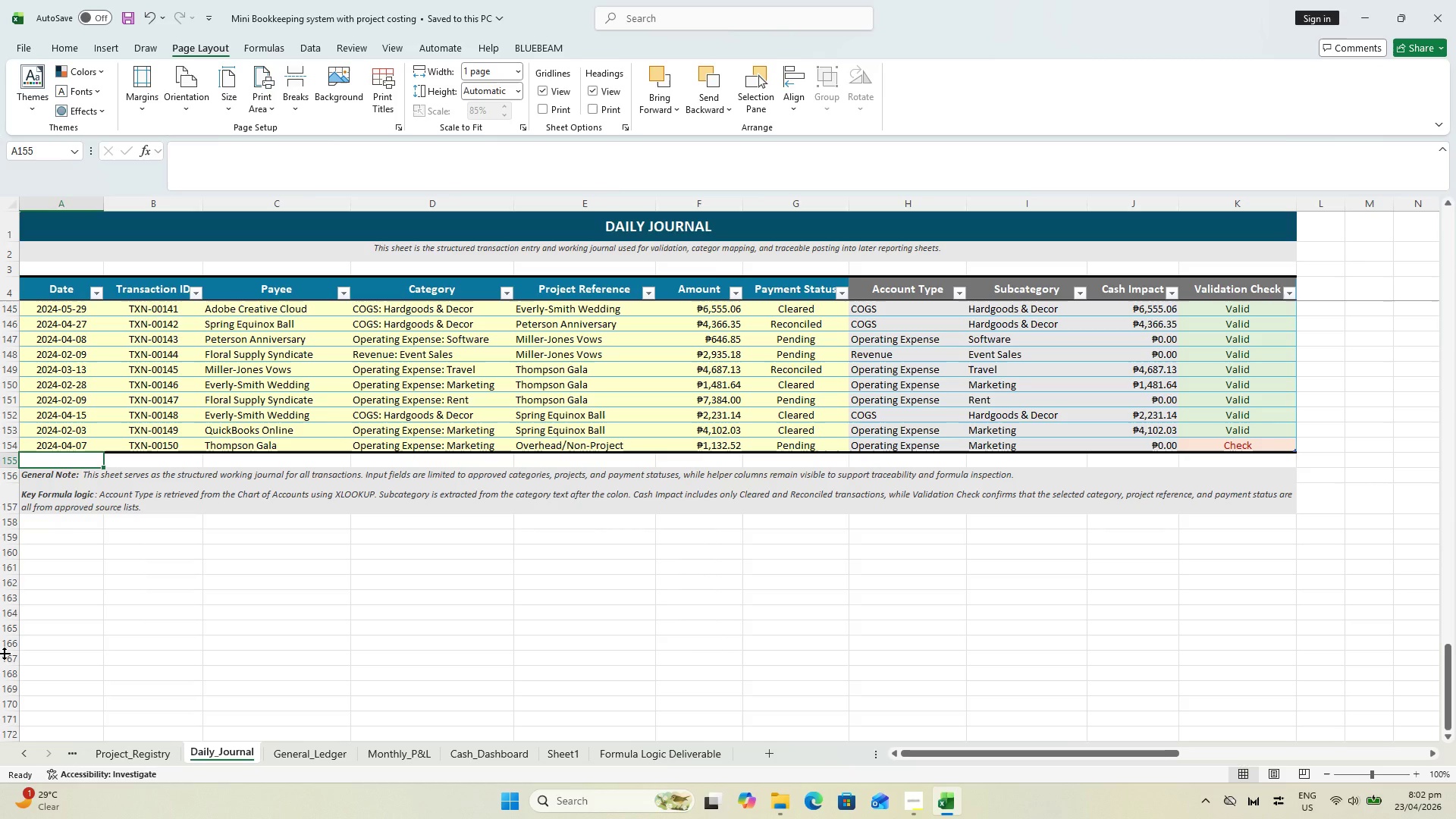 
left_click([431, 688])
 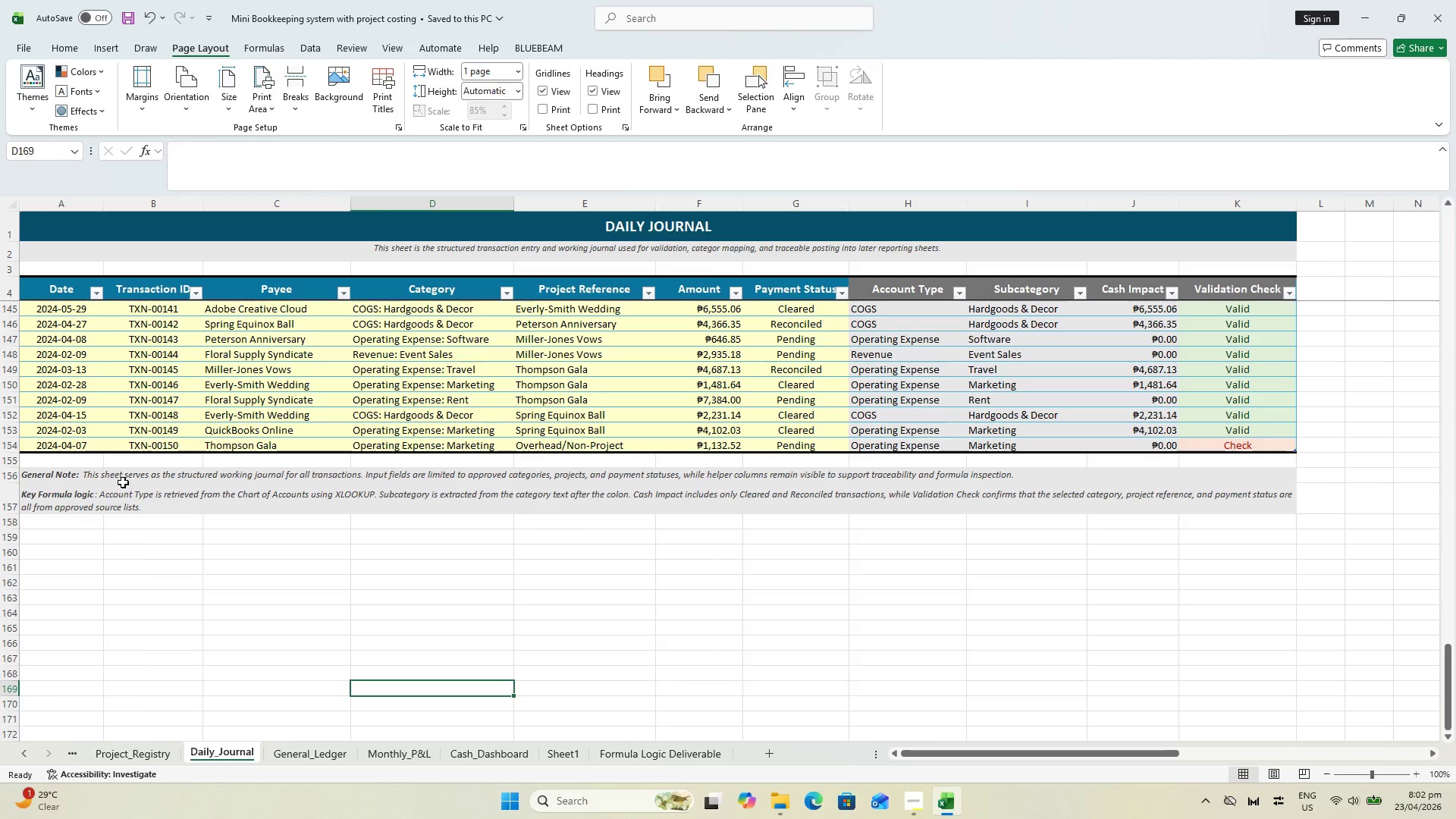 
wait(5.84)
 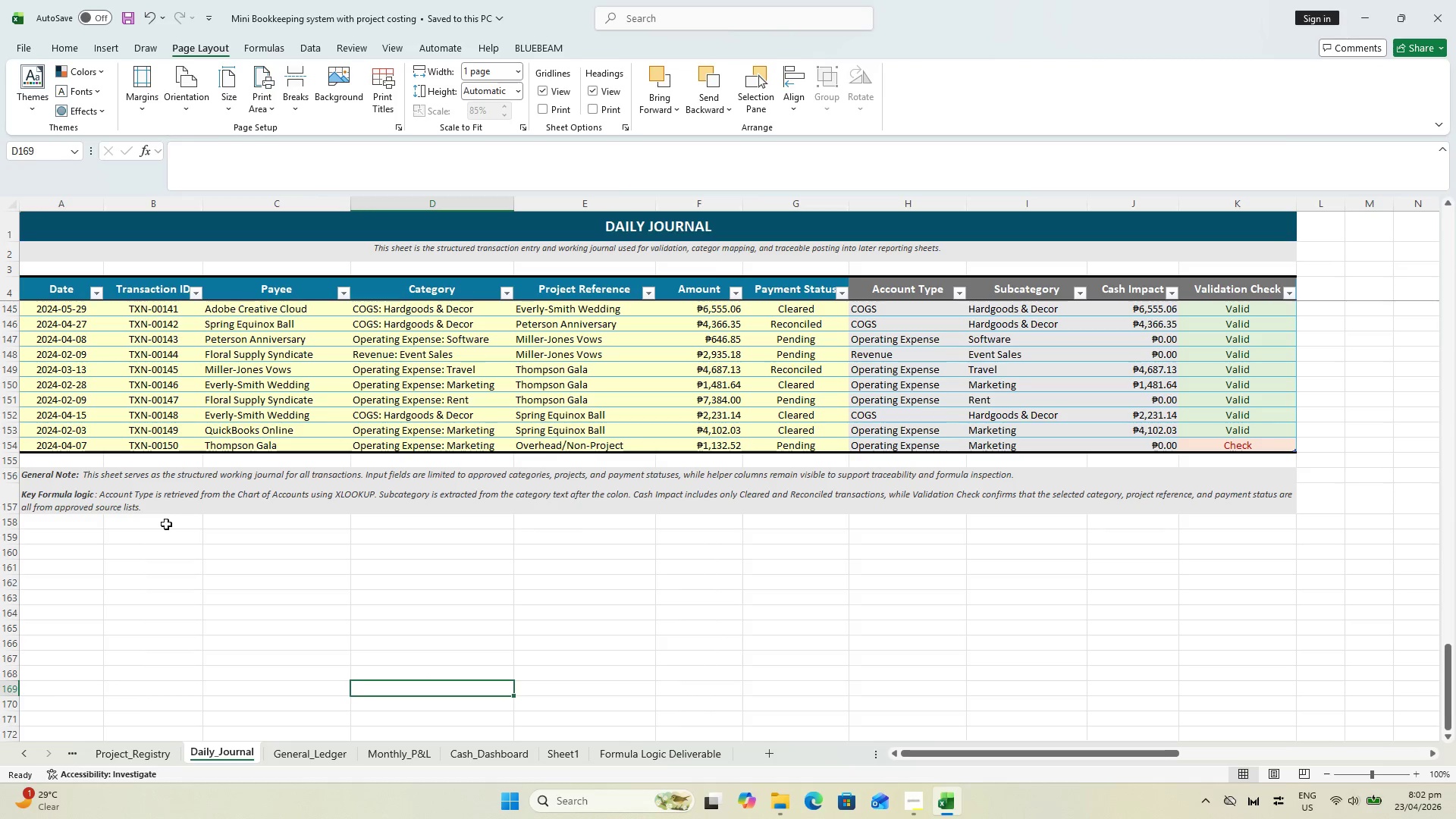 
left_click([63, 461])
 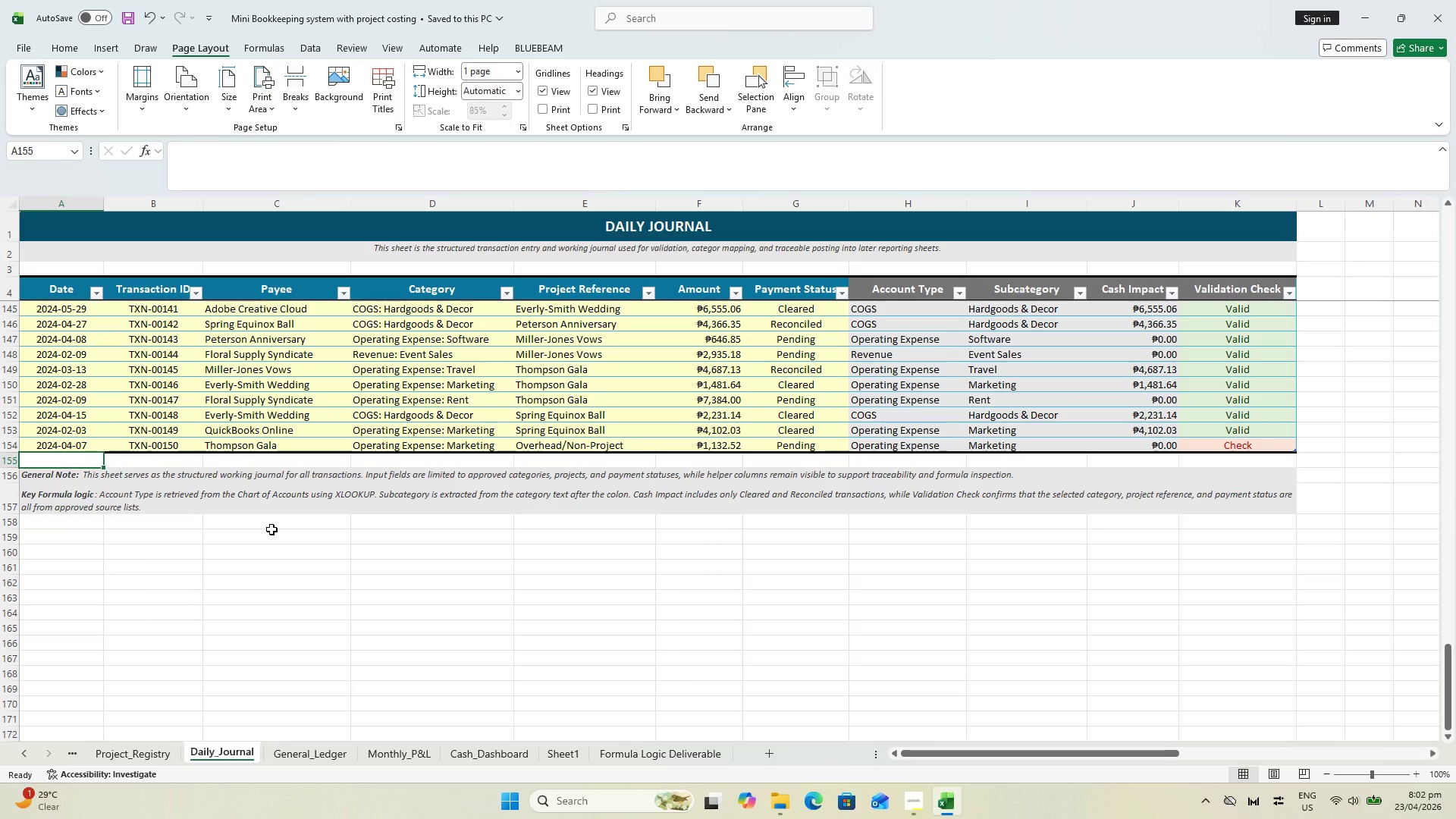 
type(2024-05-30)
 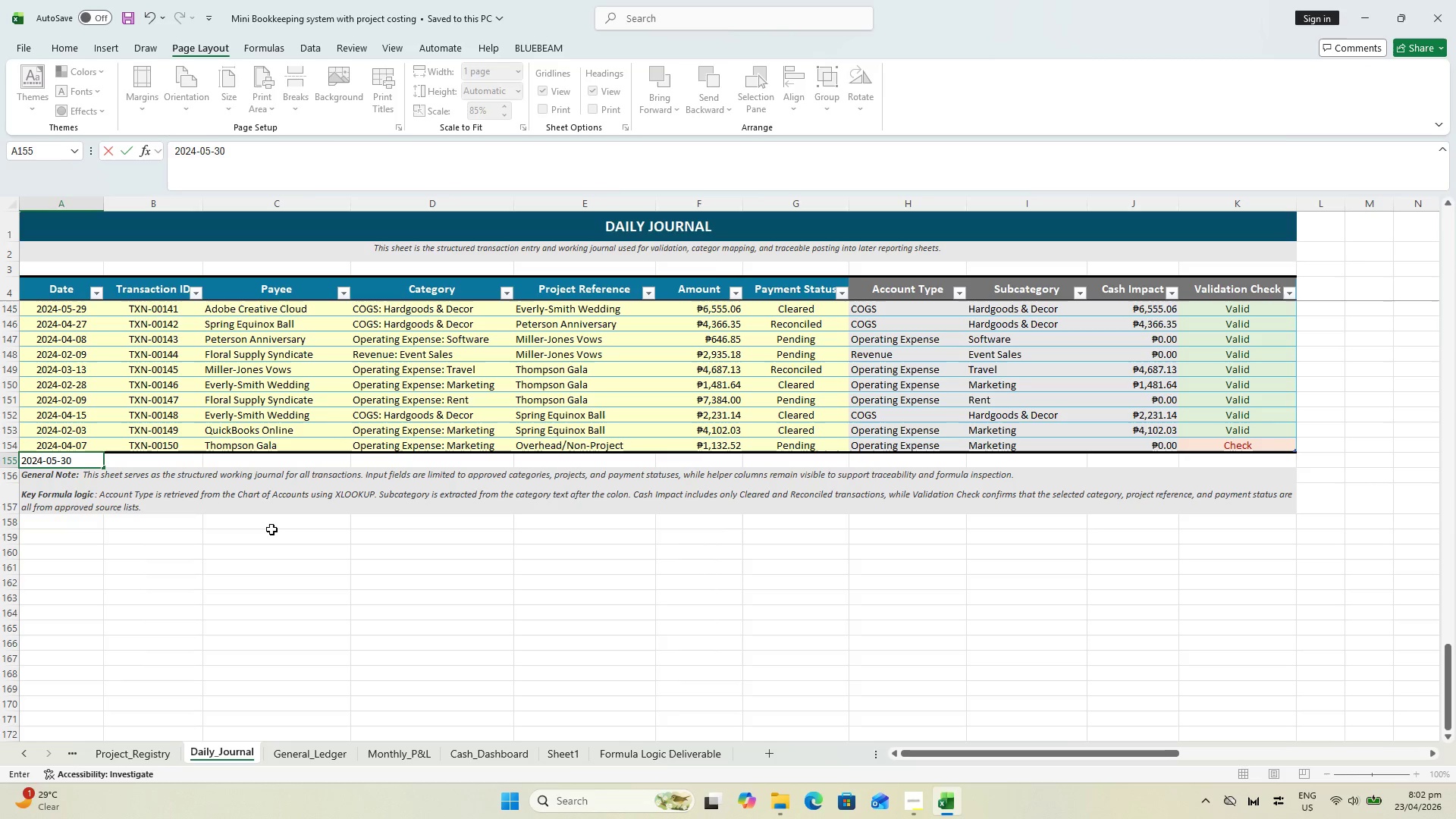 
key(Enter)
 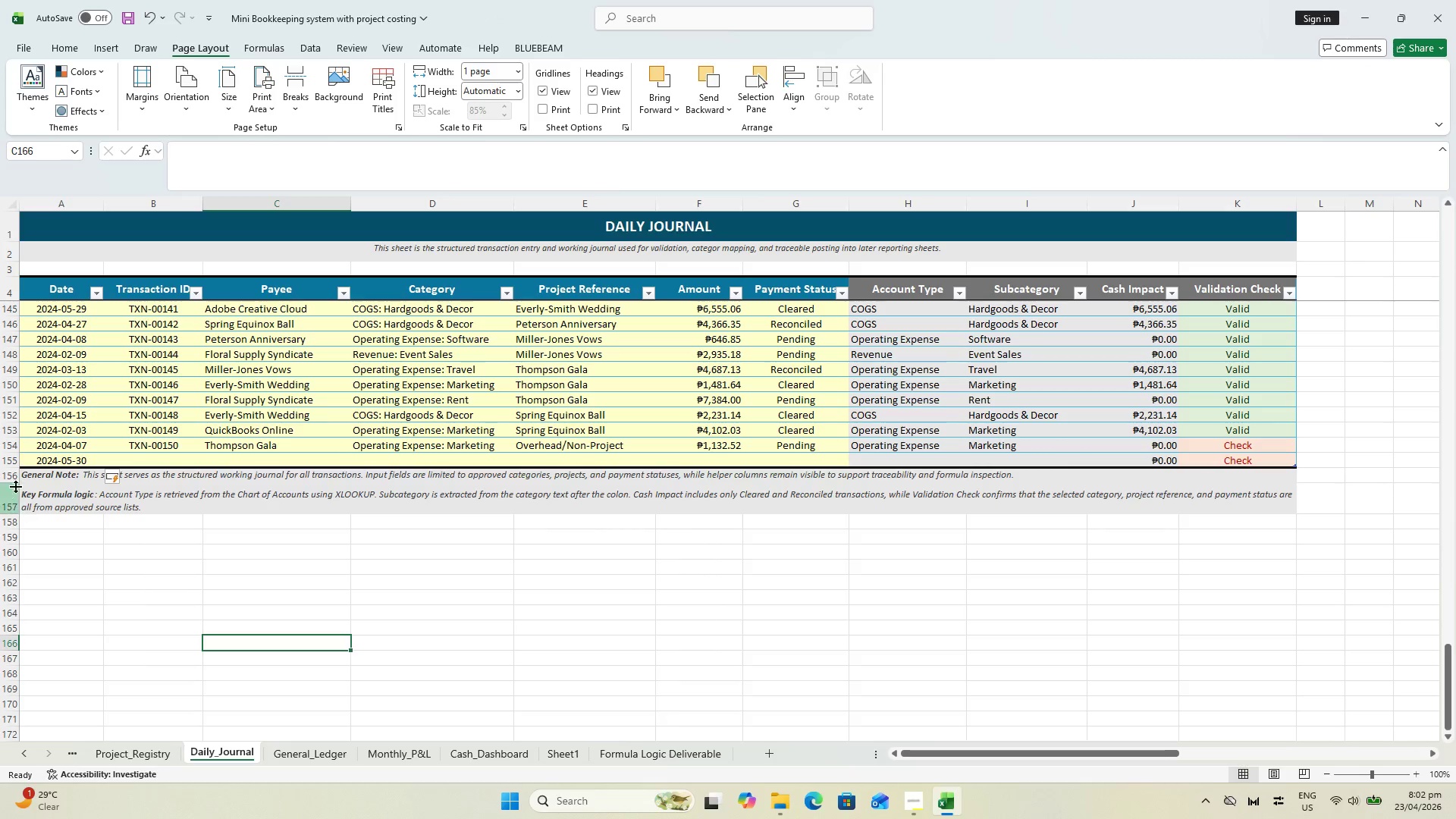 
key(Control+Z)
 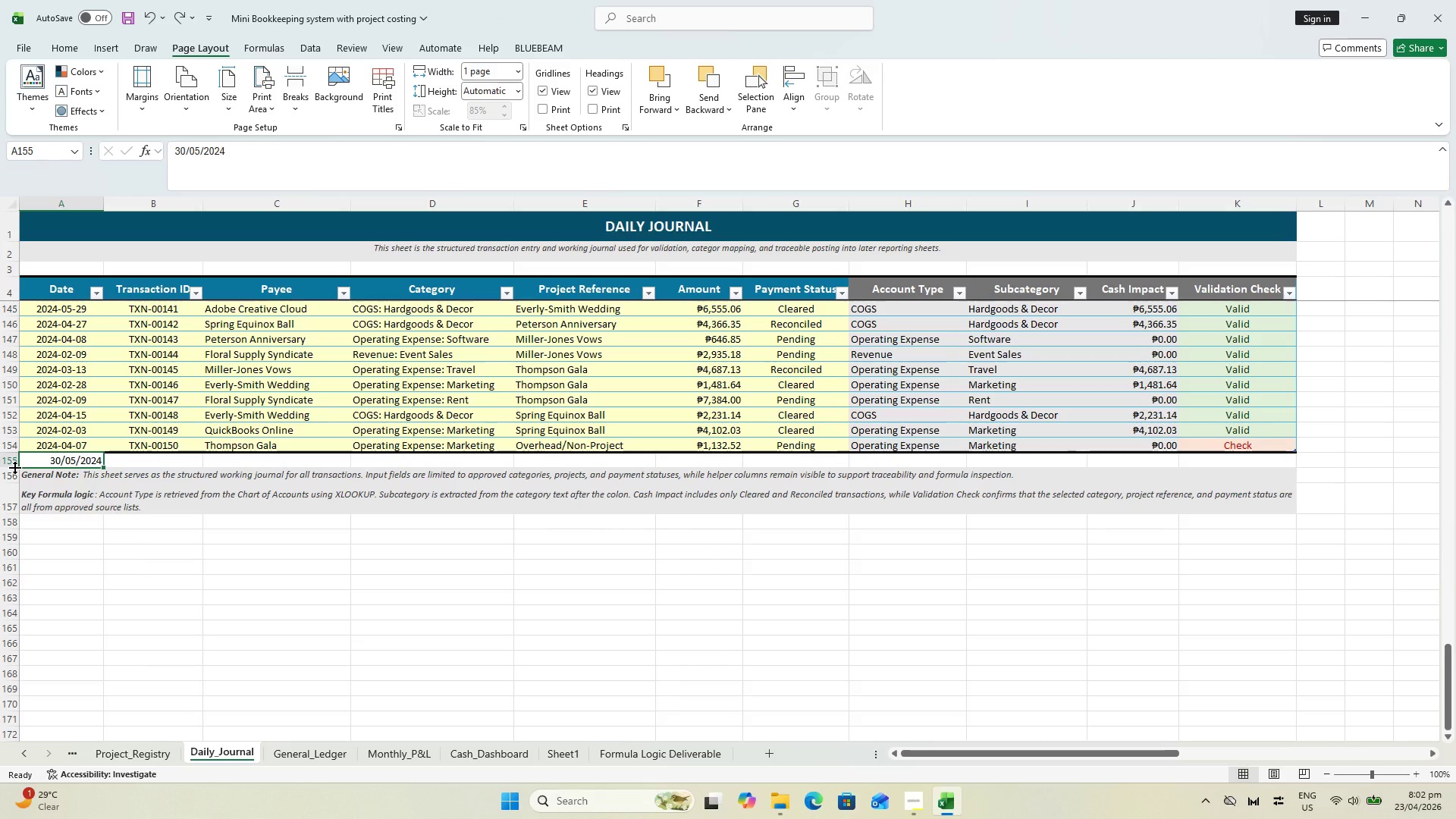 
key(Control+ControlLeft)
 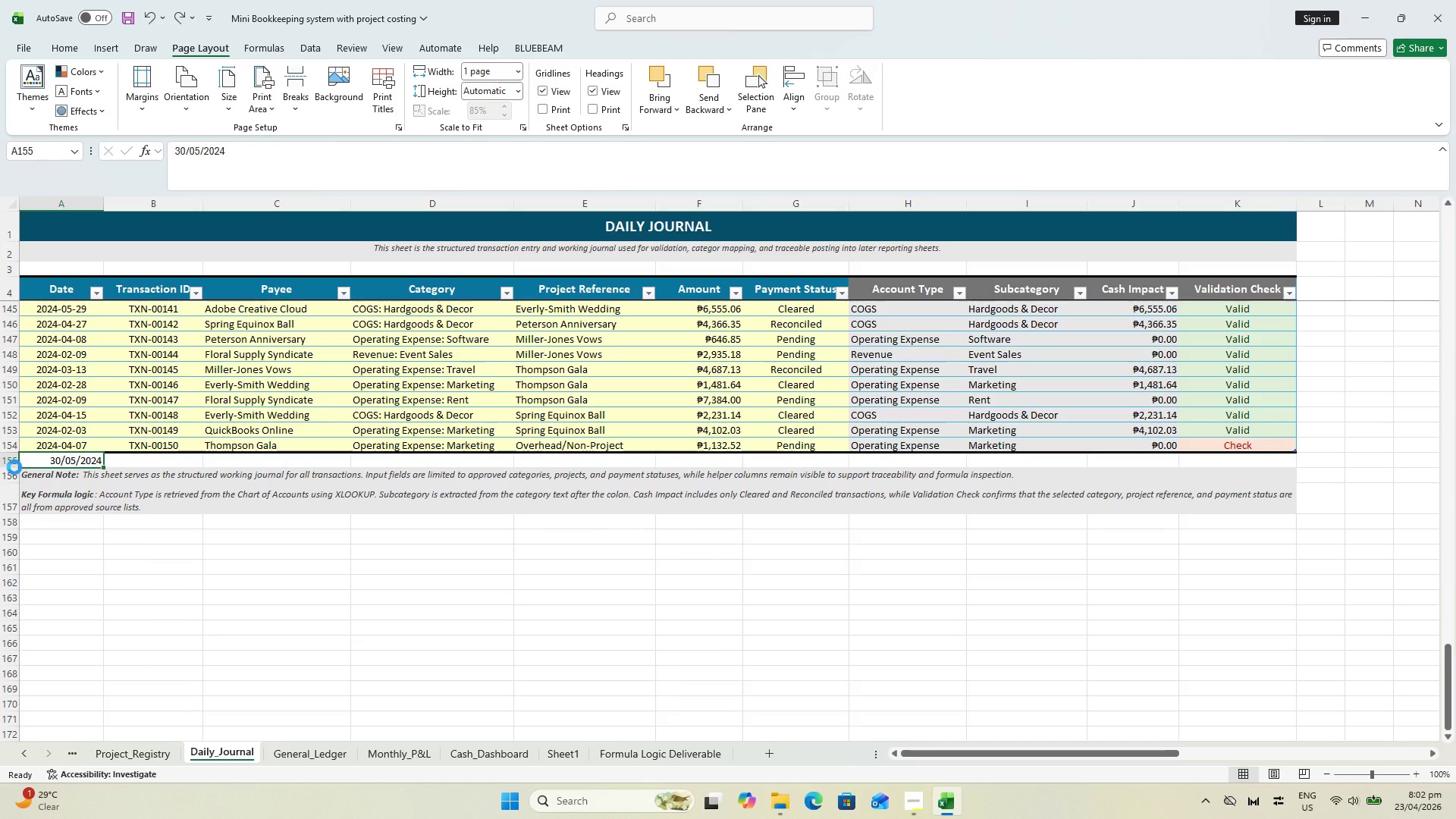 
key(Control+Z)
 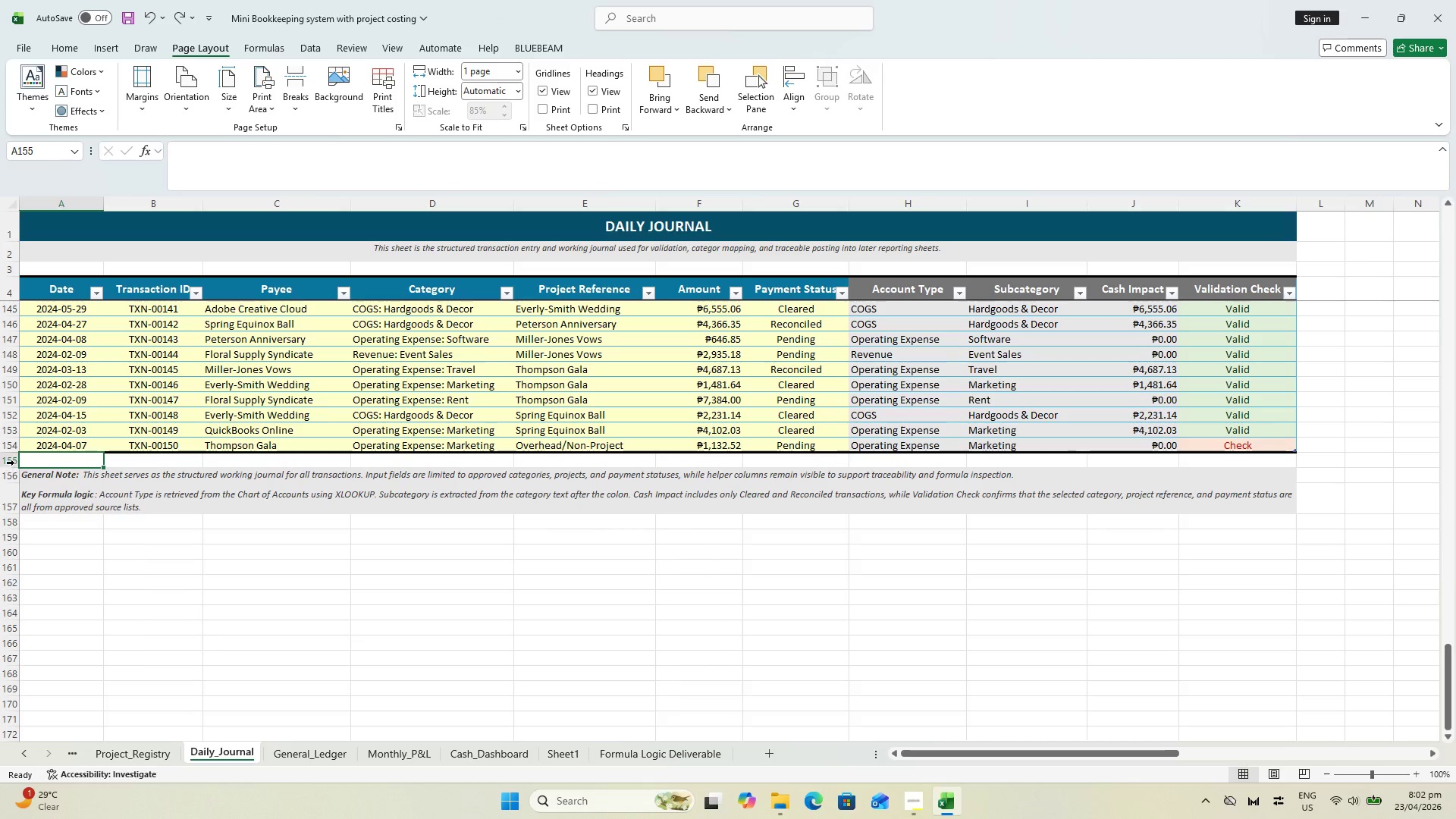 
key(Escape)
 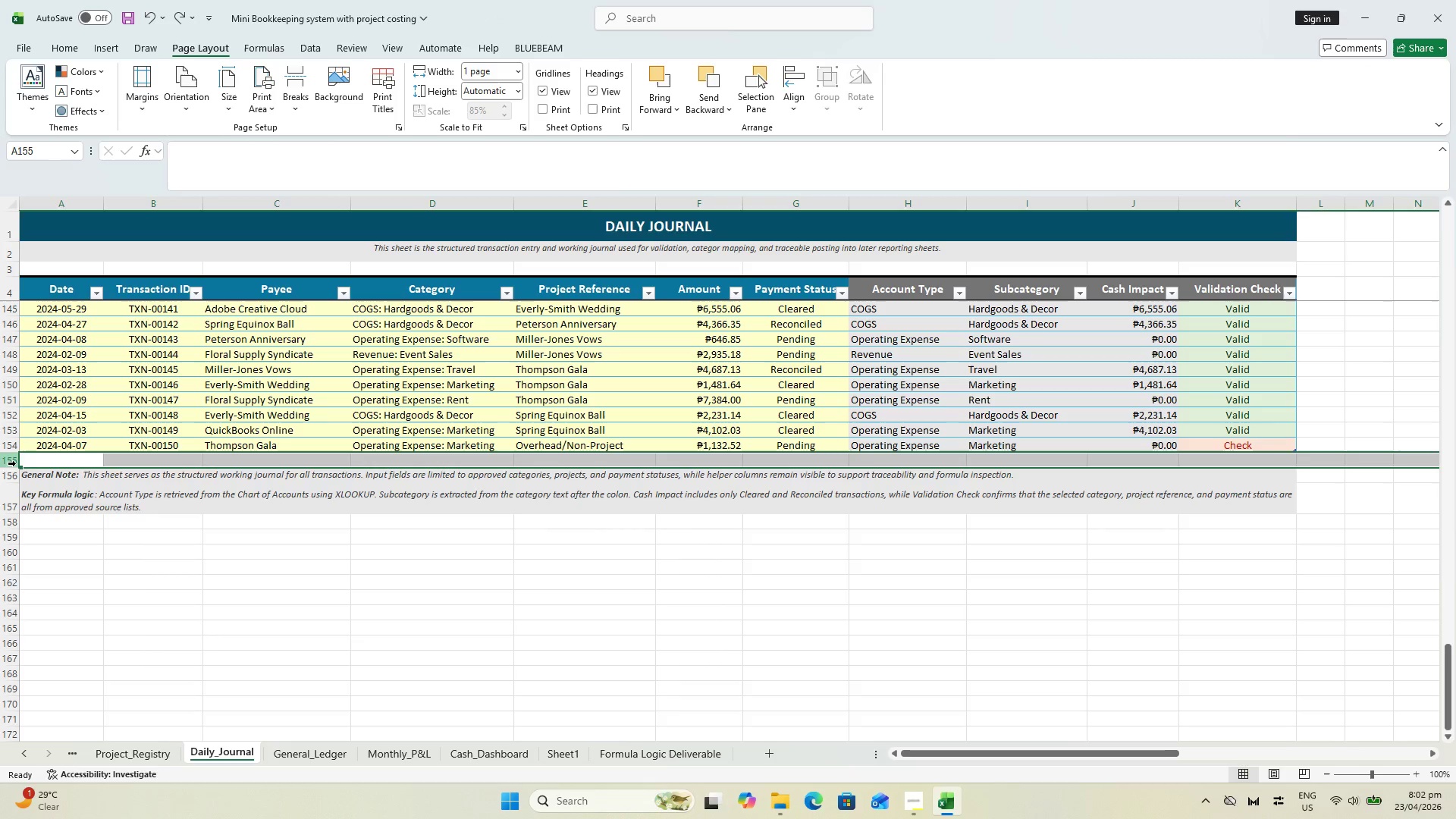 
key(Control+Shift+Equal)
 